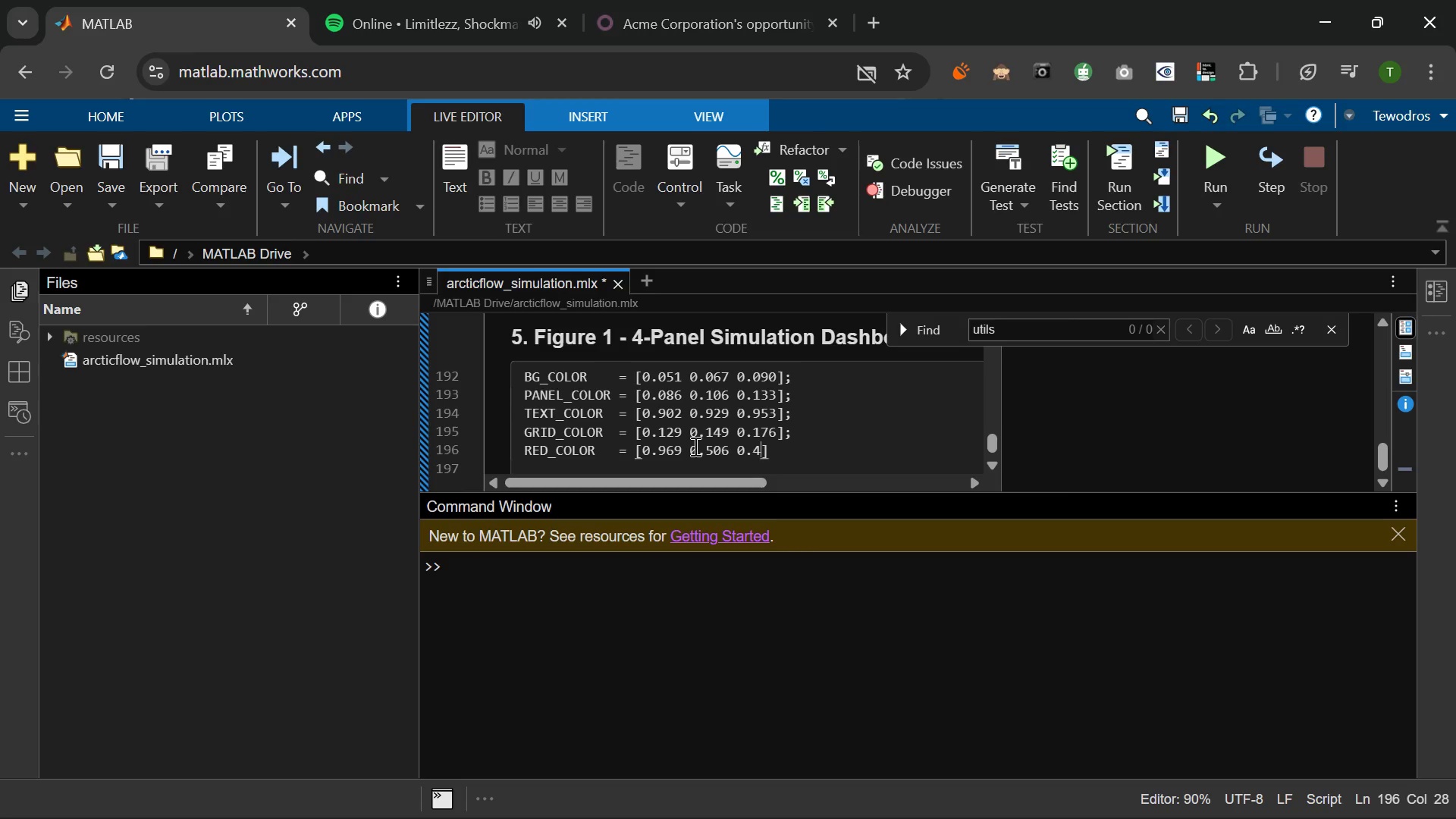 
key(Numpad4)
 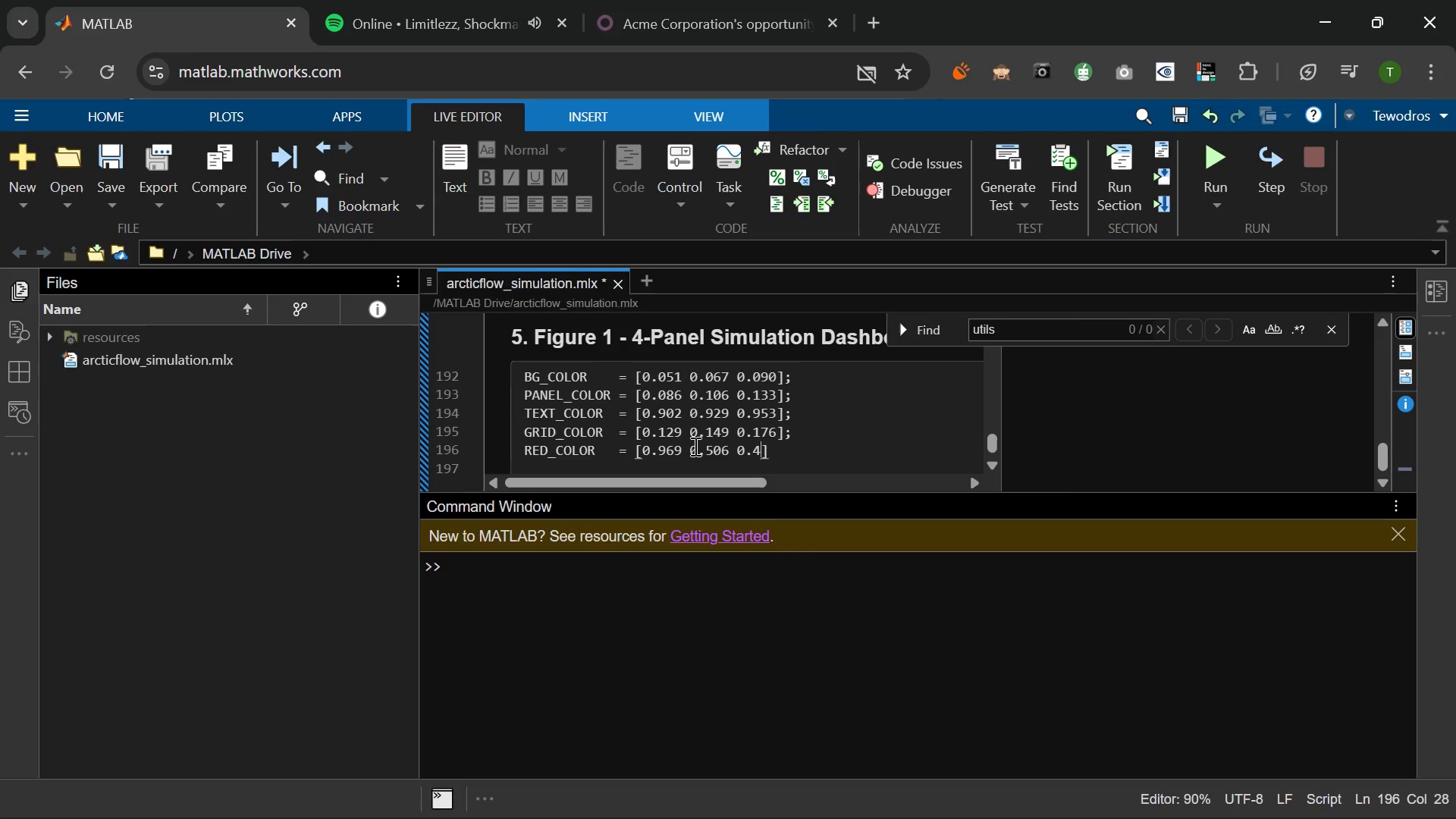 
key(Numpad0)
 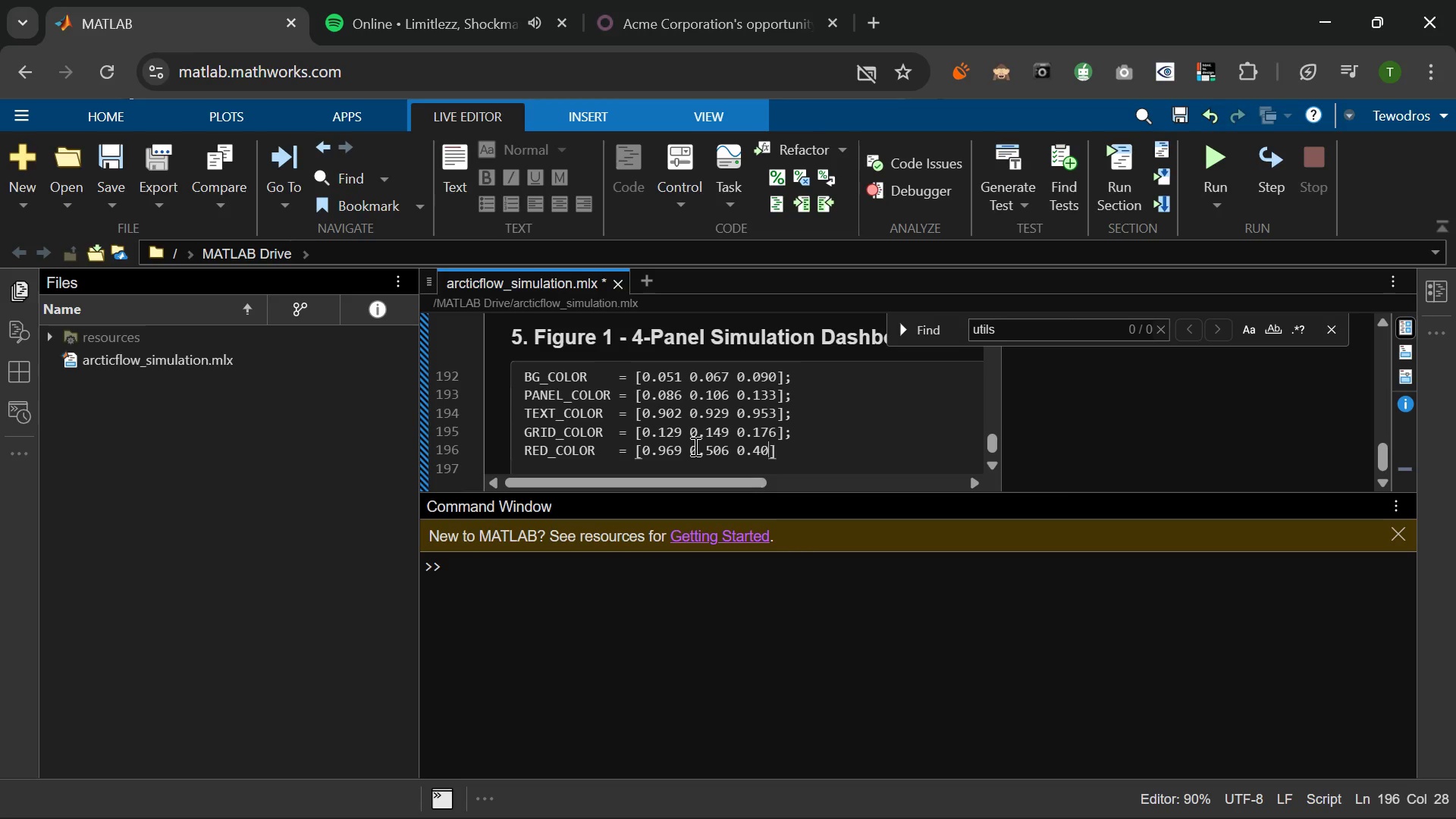 
key(Numpad0)
 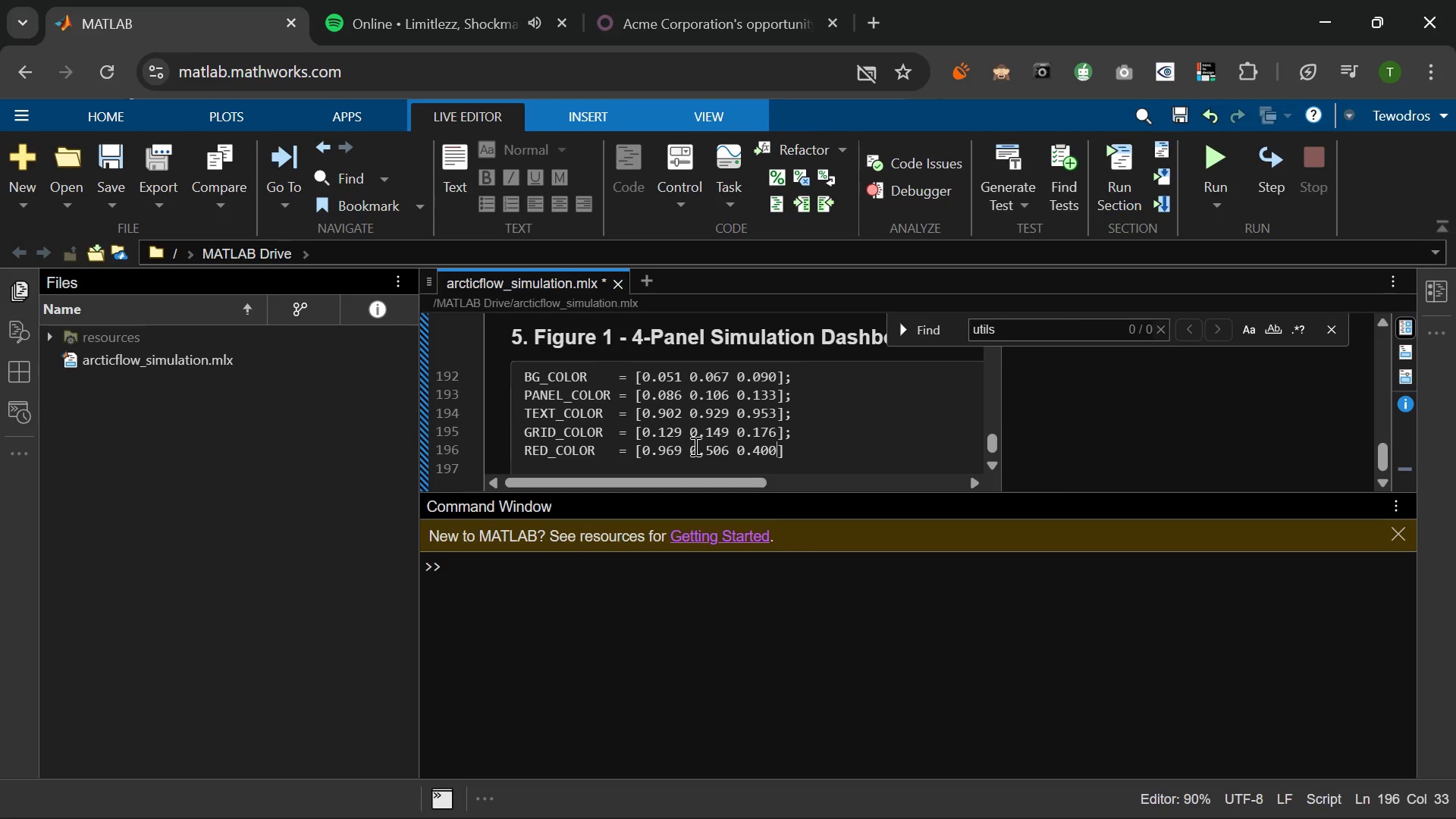 
key(ArrowRight)
 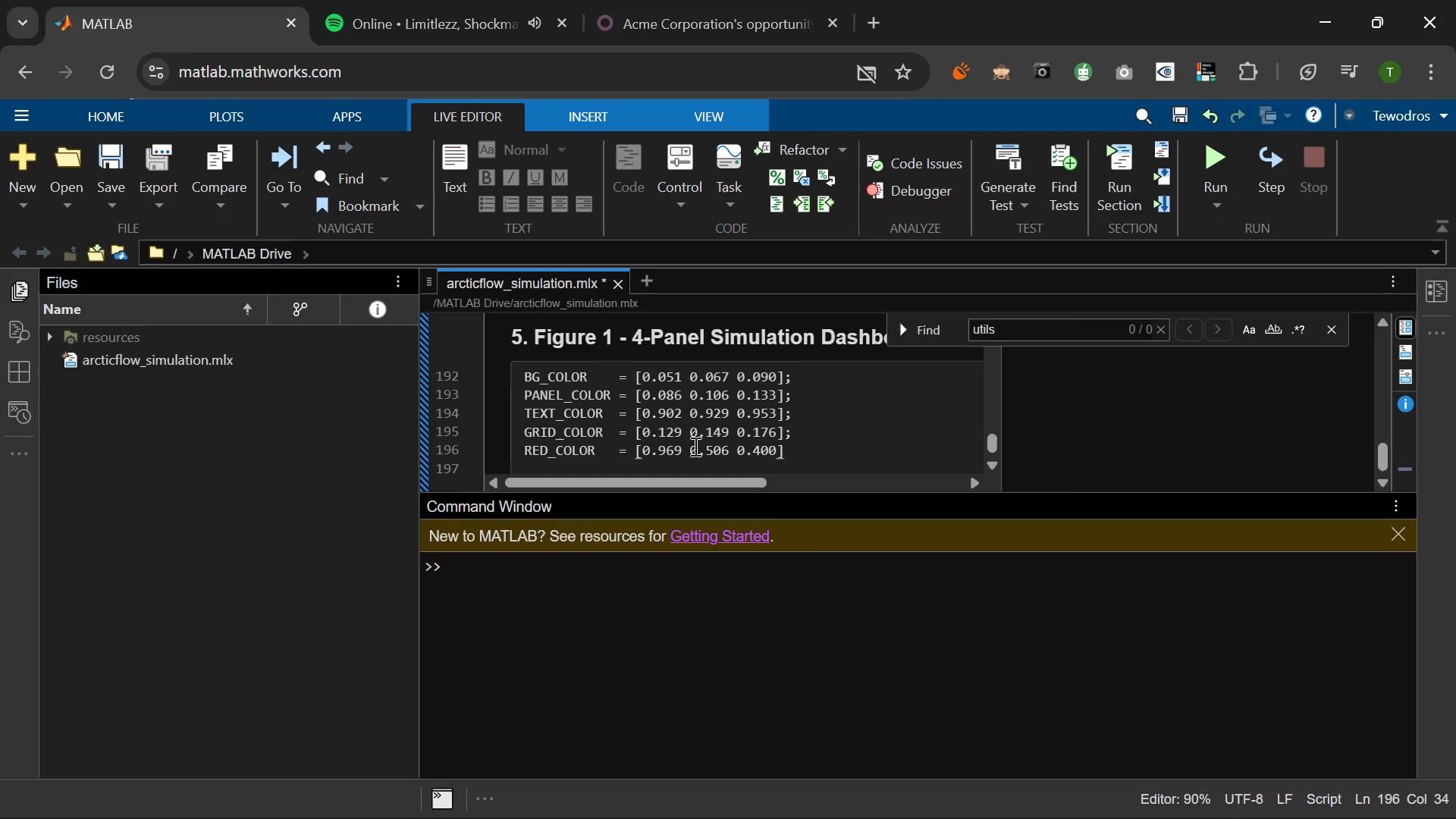 
key(Semicolon)
 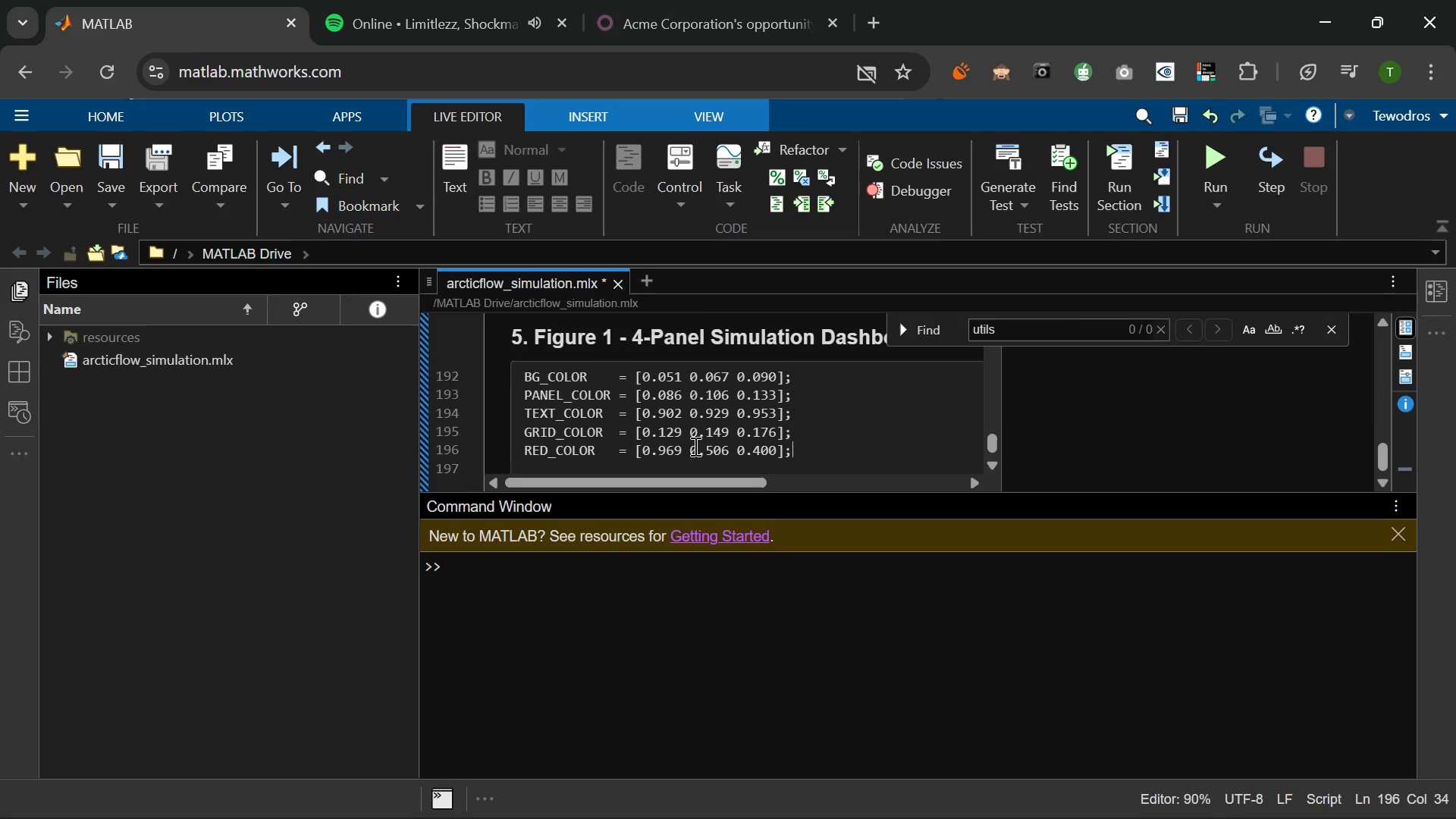 
key(Enter)
 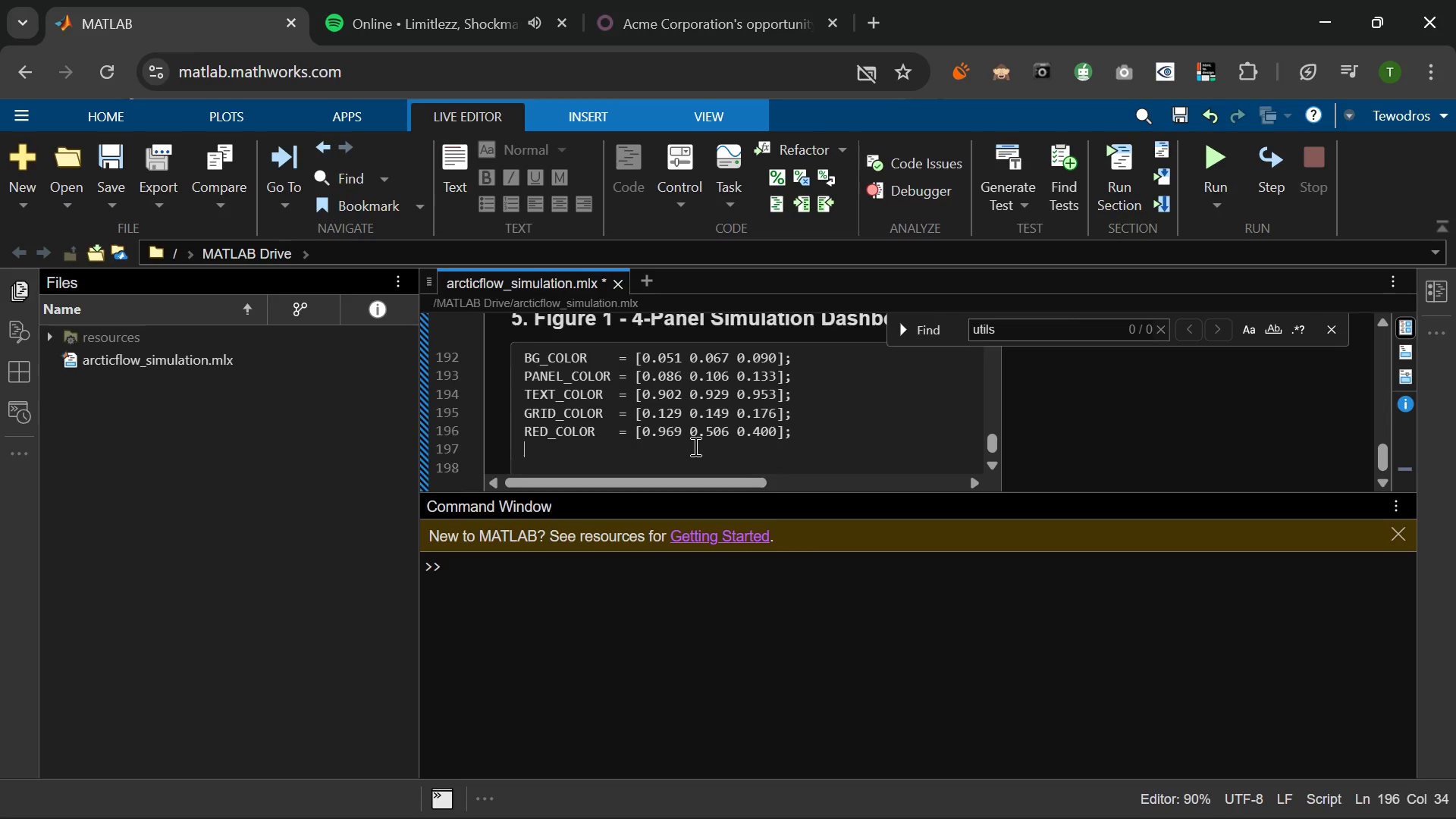 
key(Enter)
 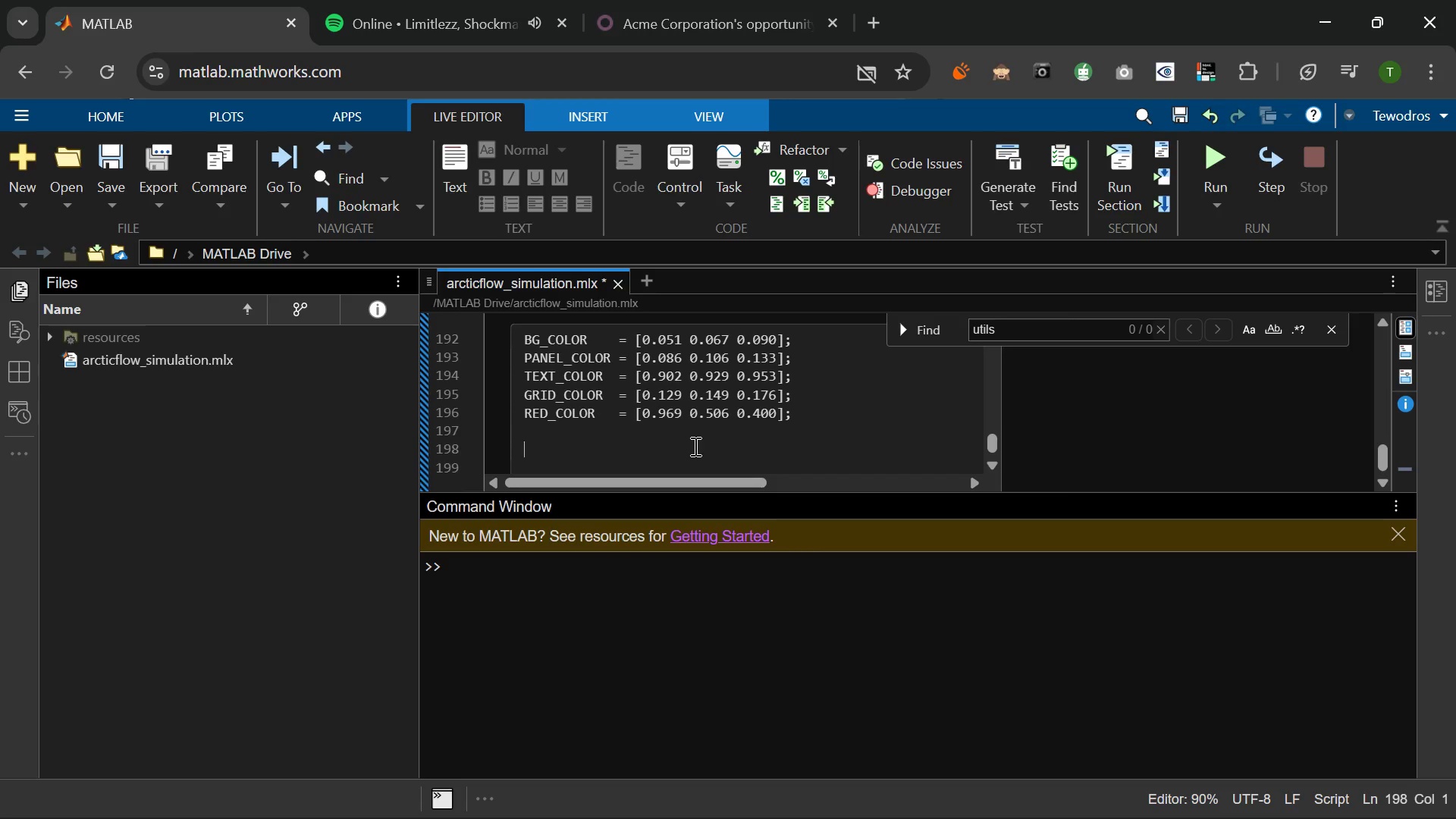 
type(F)
key(Backspace)
type(figure('name)
key(Backspace)
key(Backspace)
key(Backspace)
key(Backspace)
type(A)
key(Backspace)
type(Name)
 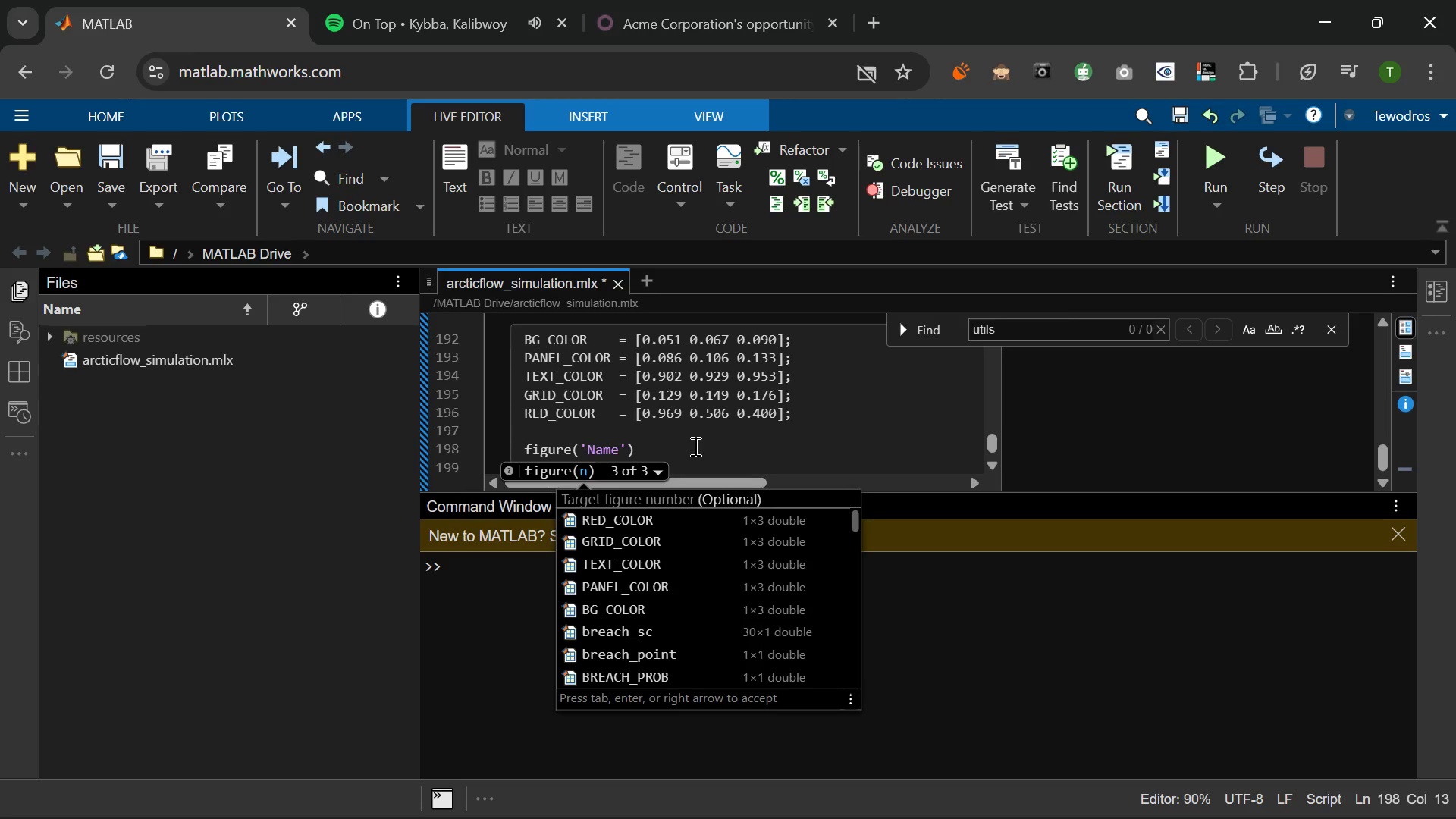 
key(ArrowRight)
 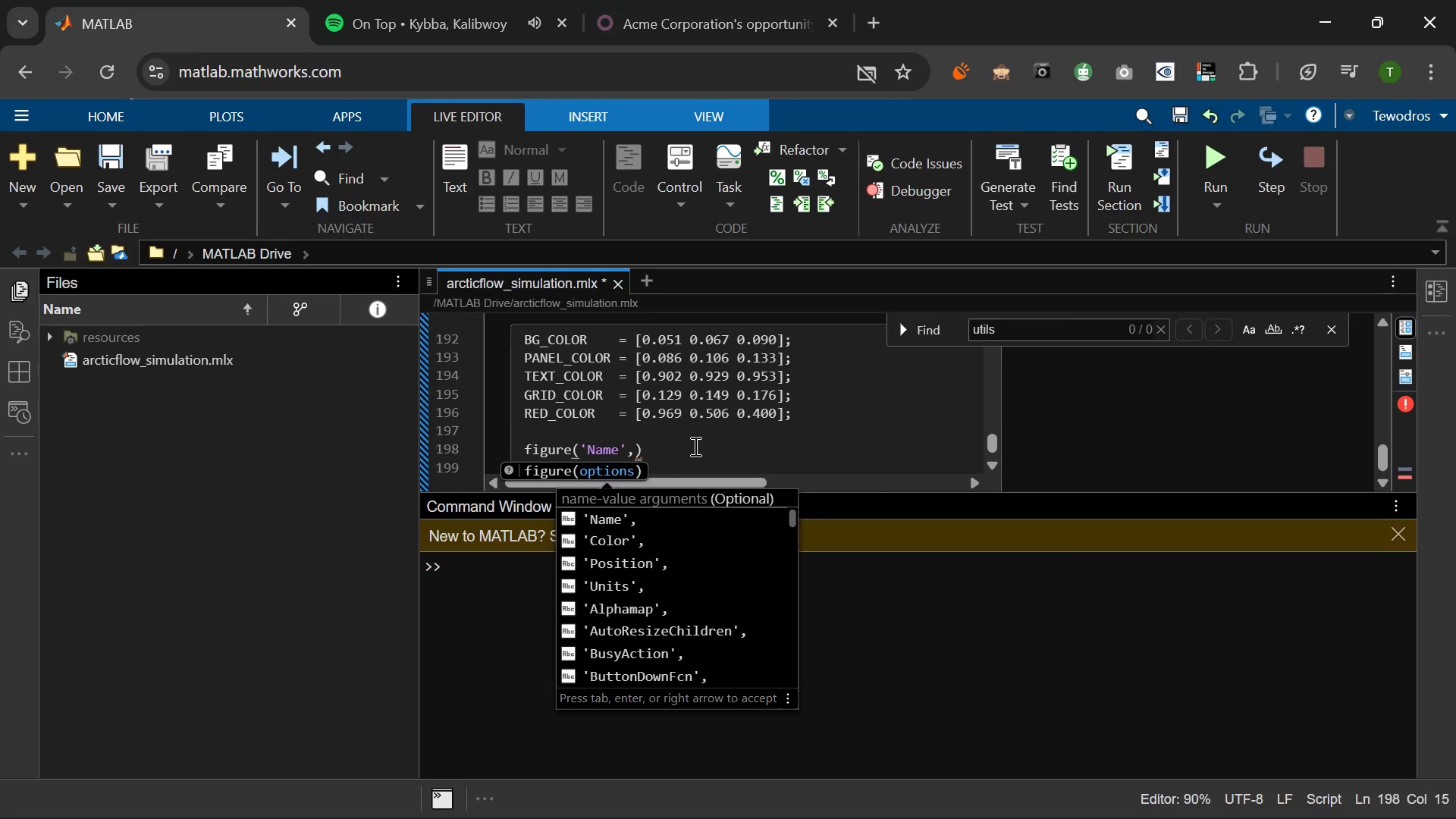 
type( 'ArcticFlow)
 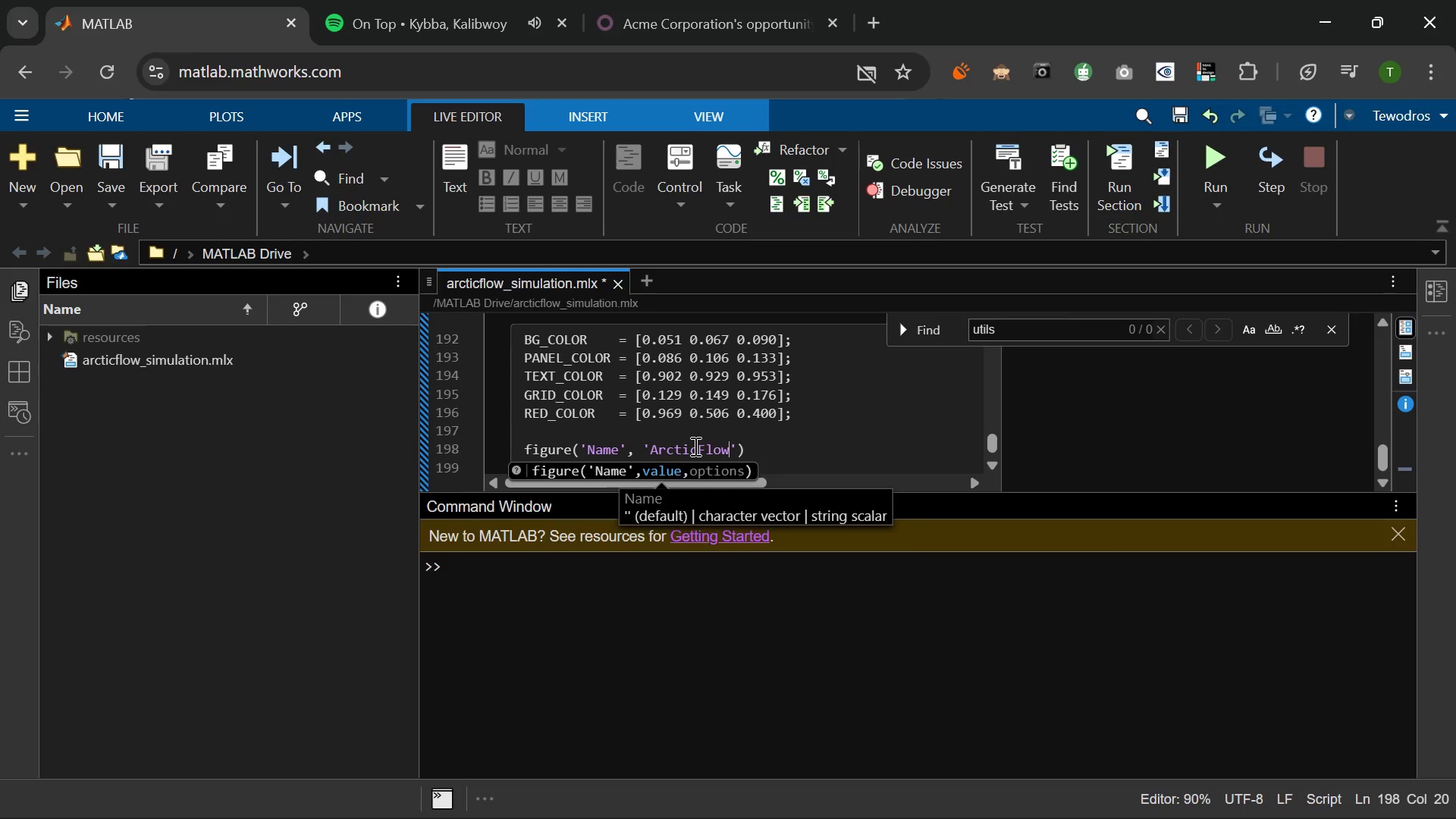 
type( =)
key(Backspace)
type(- DIspatch Capacity Dahs)
key(Backspace)
key(Backspace)
type(shboard)
 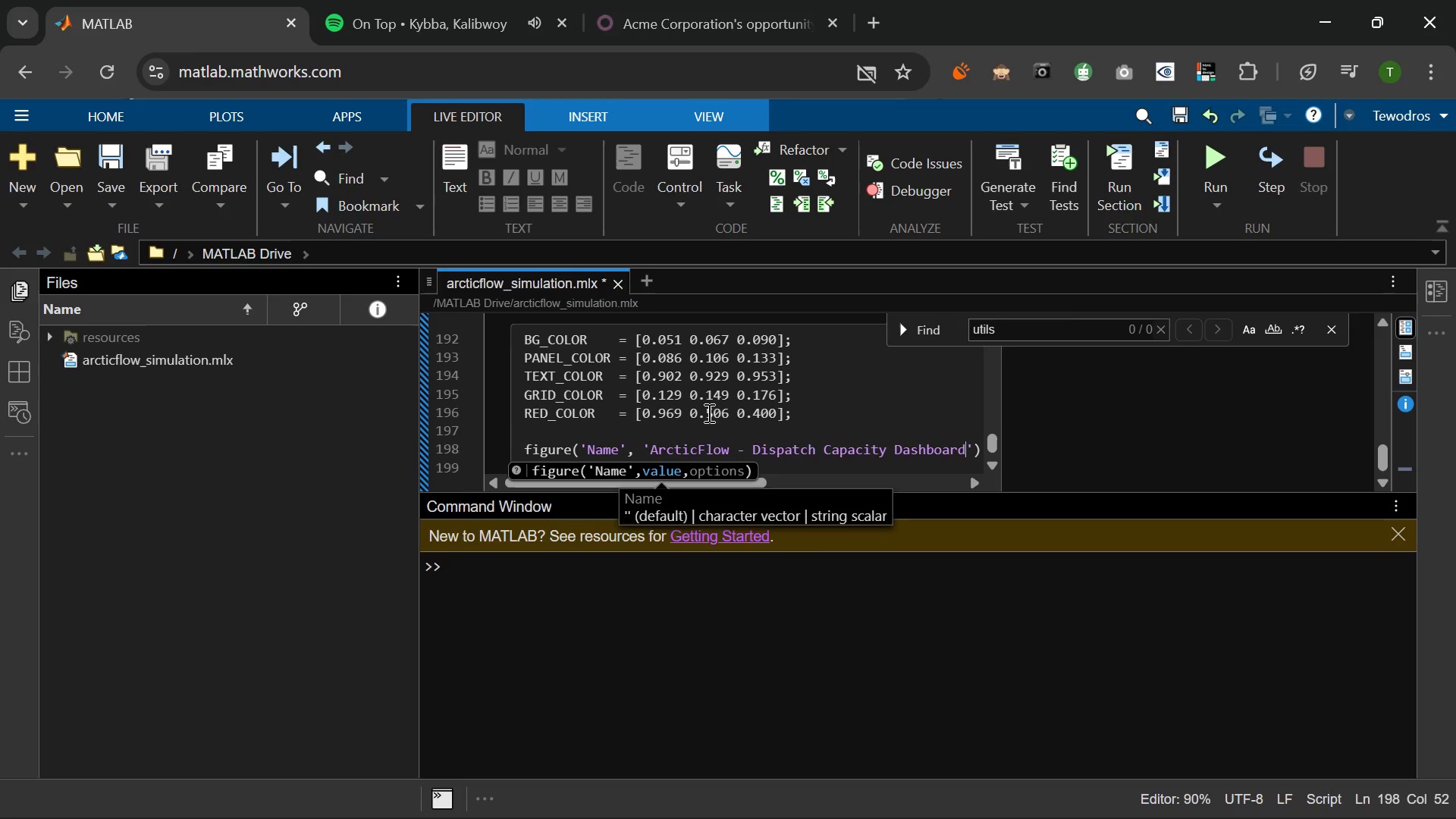 
key(ArrowRight)
 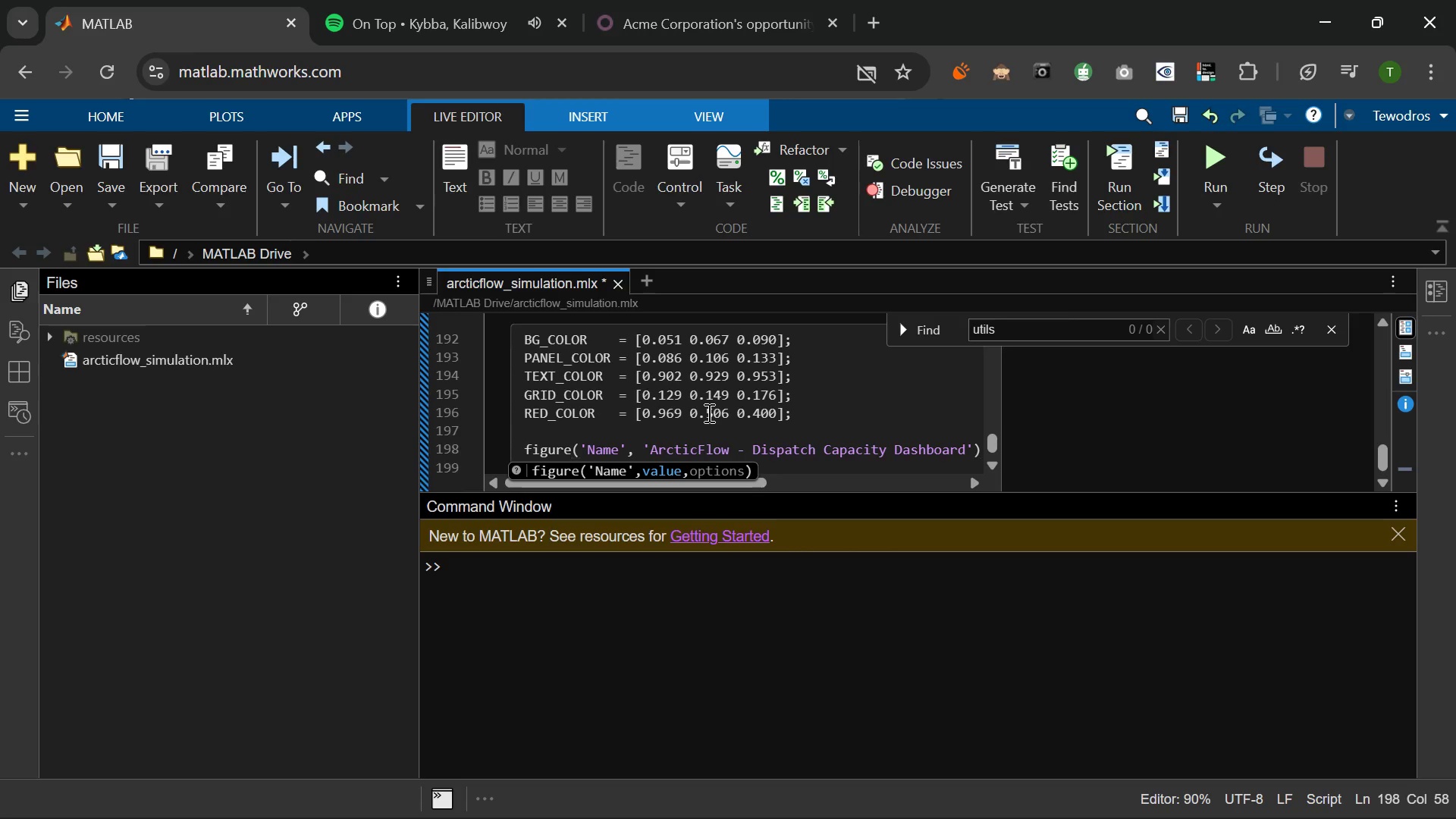 
key(Comma)
 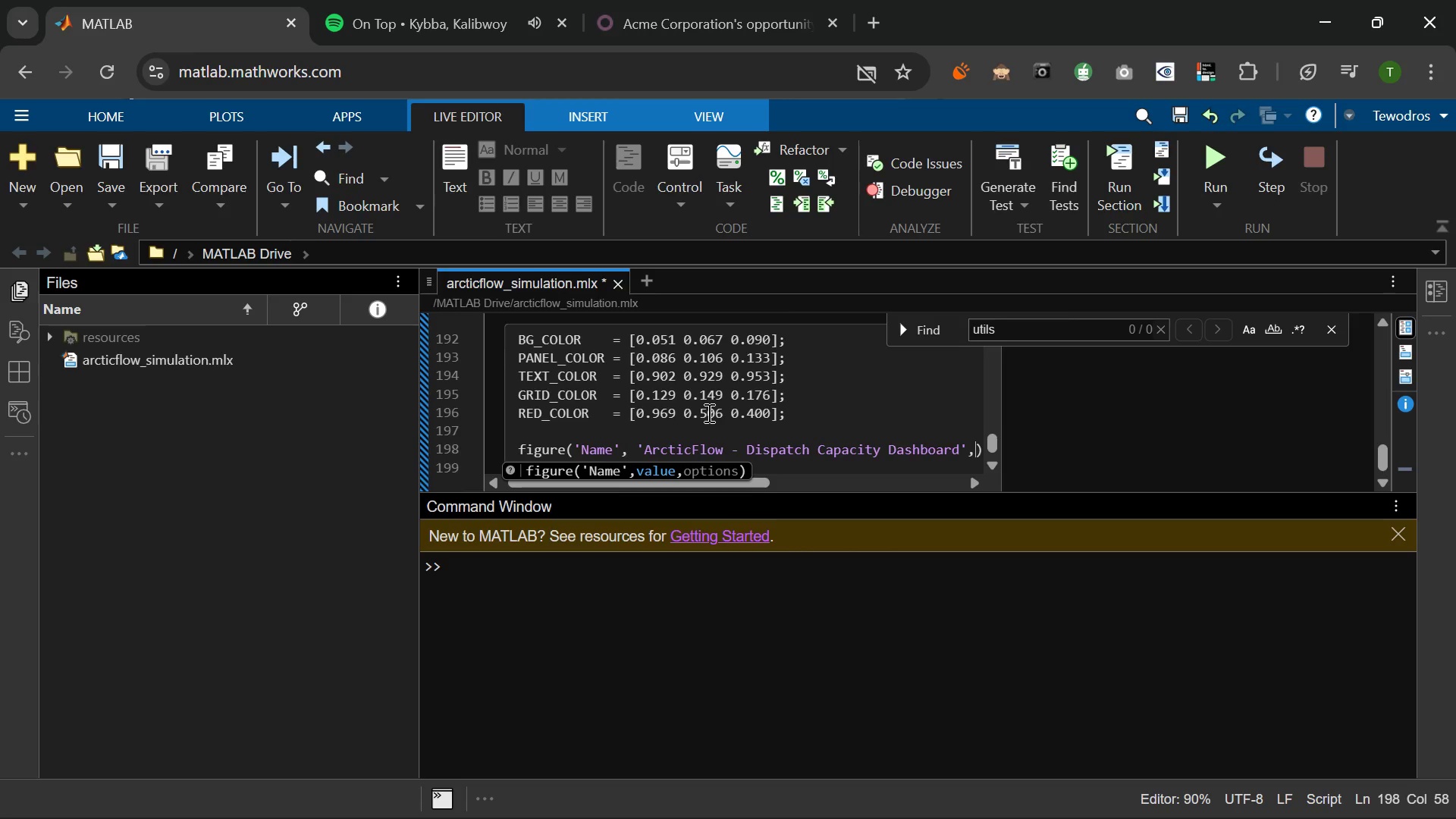 
key(Space)
 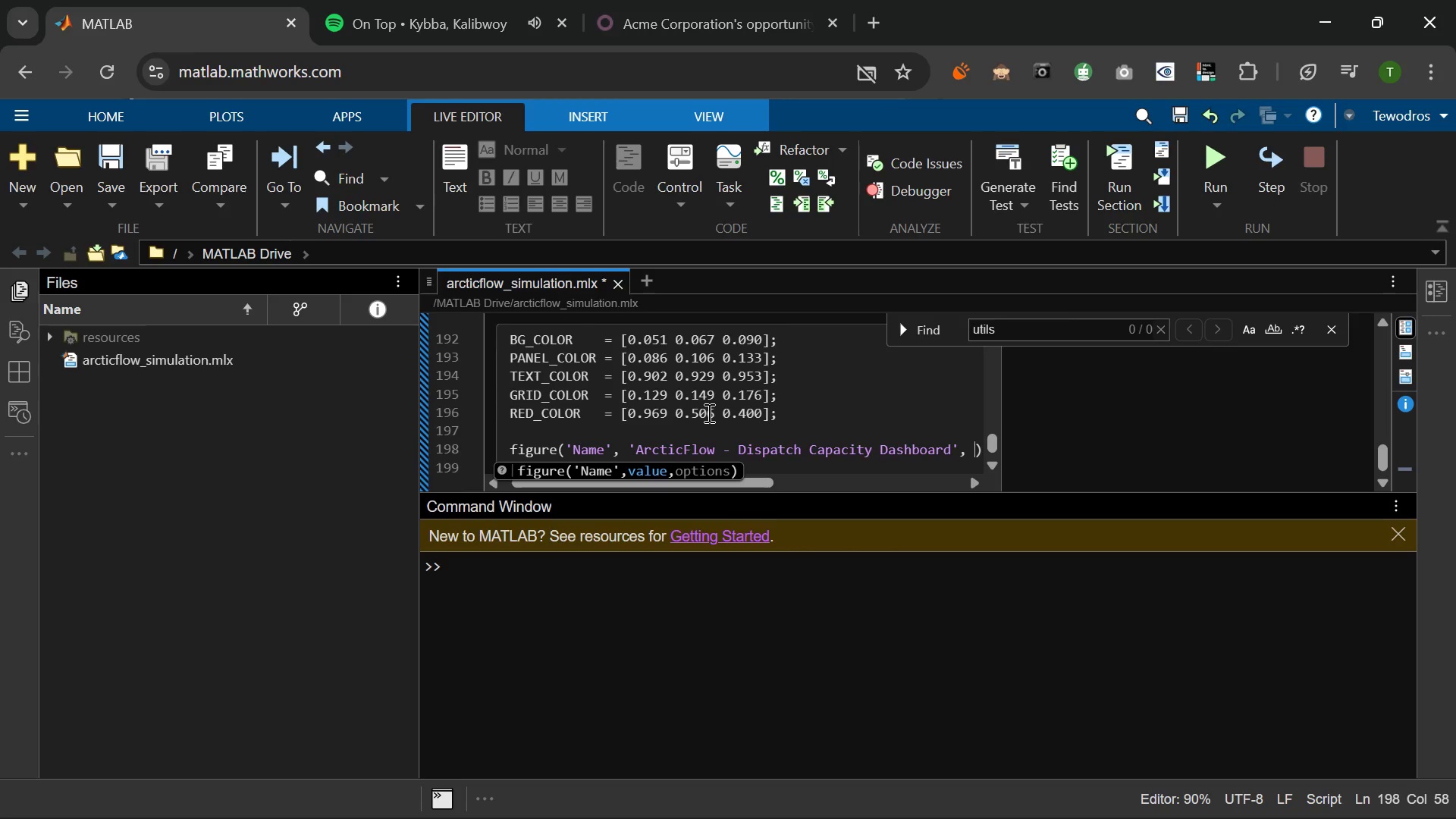 
key(Period)
 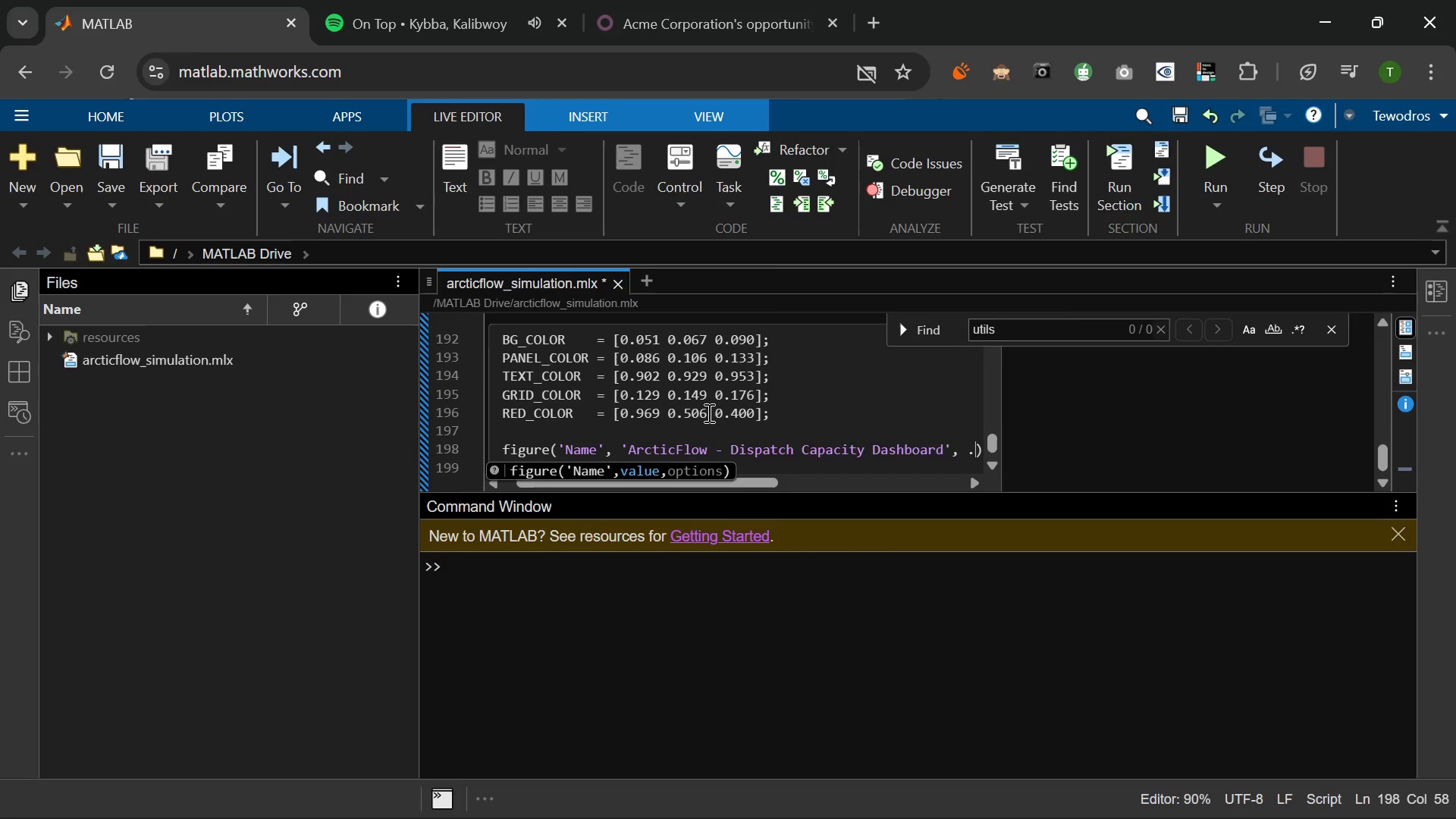 
key(Period)
 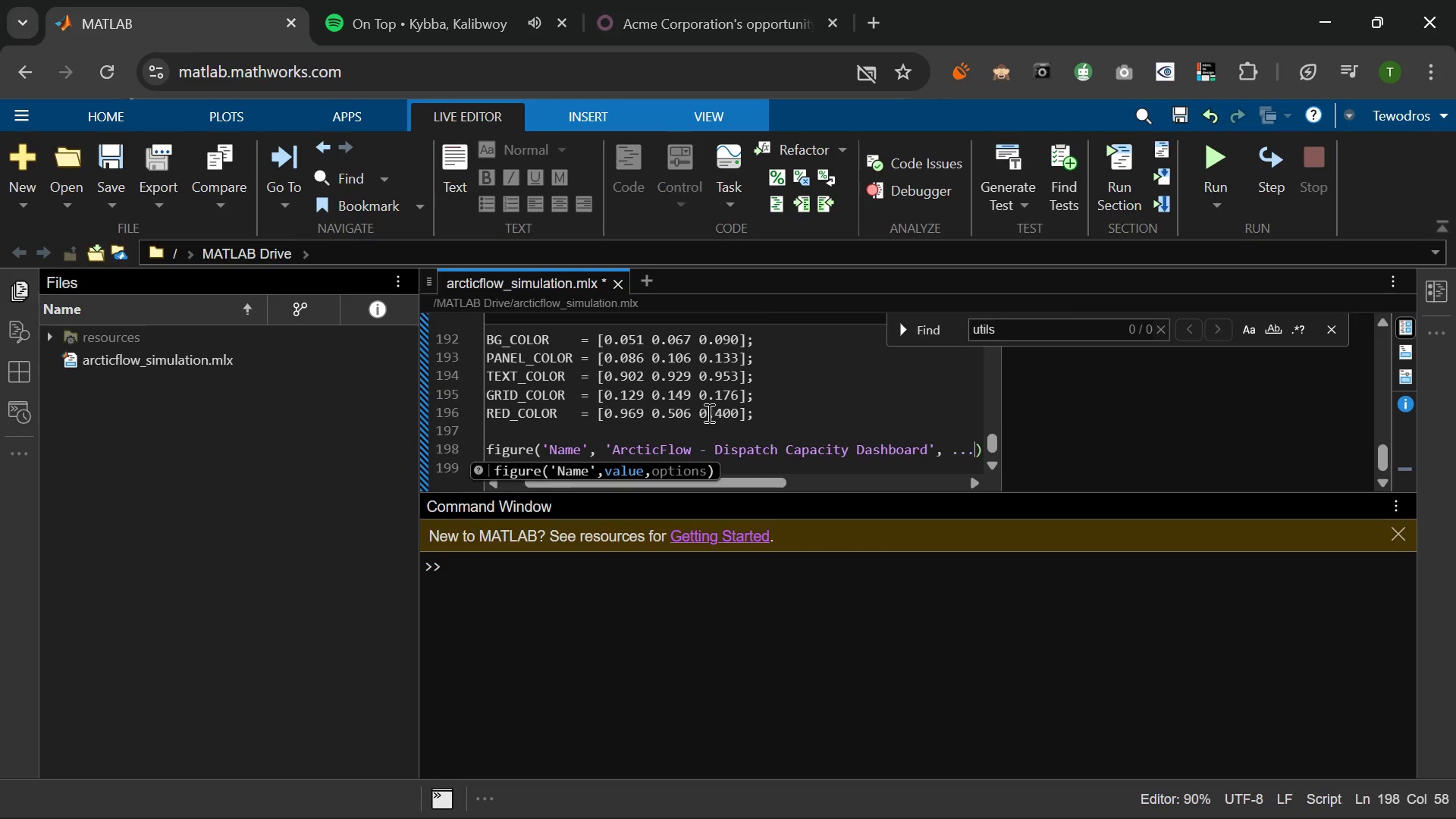 
key(Period)
 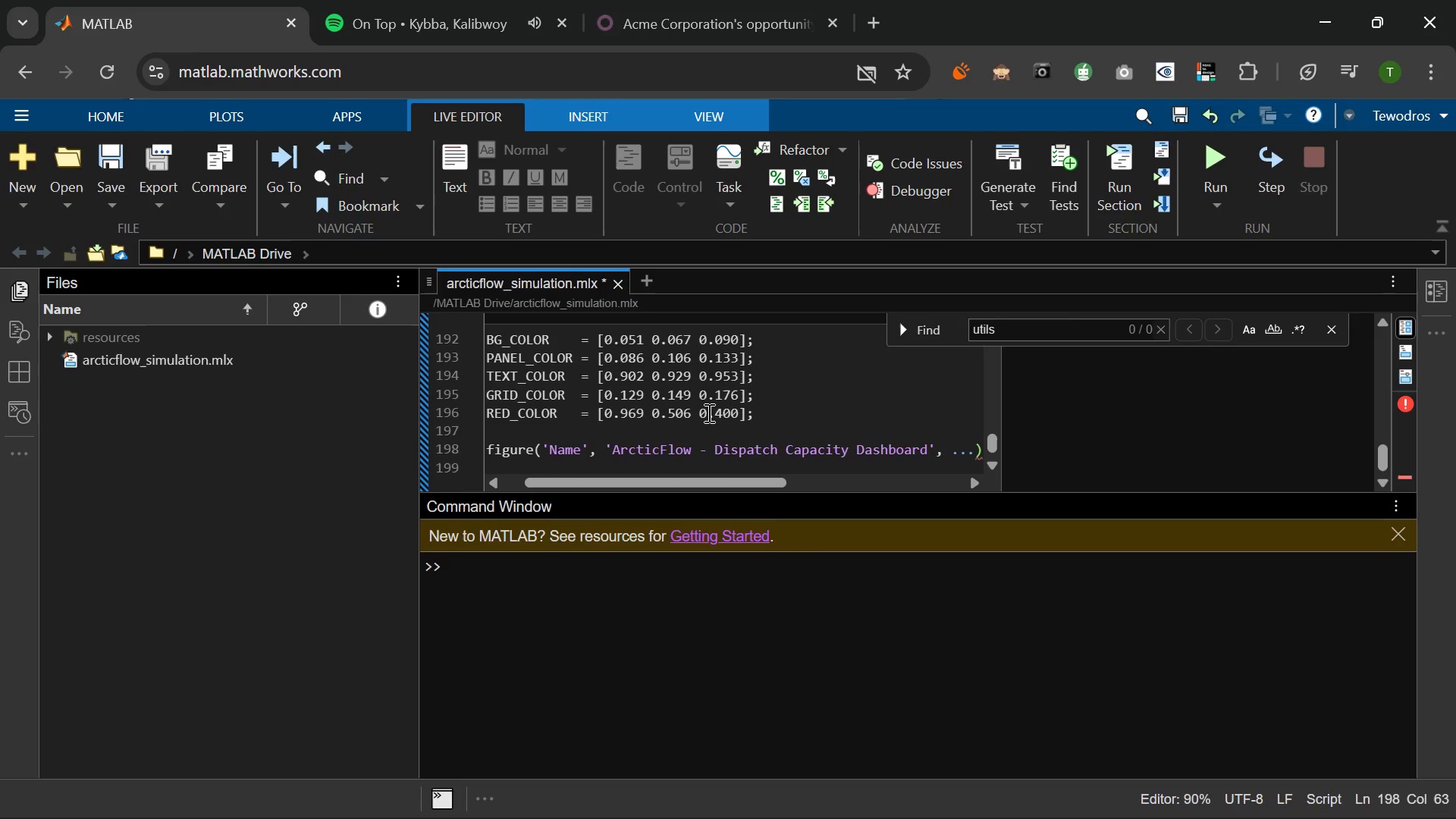 
key(Enter)
 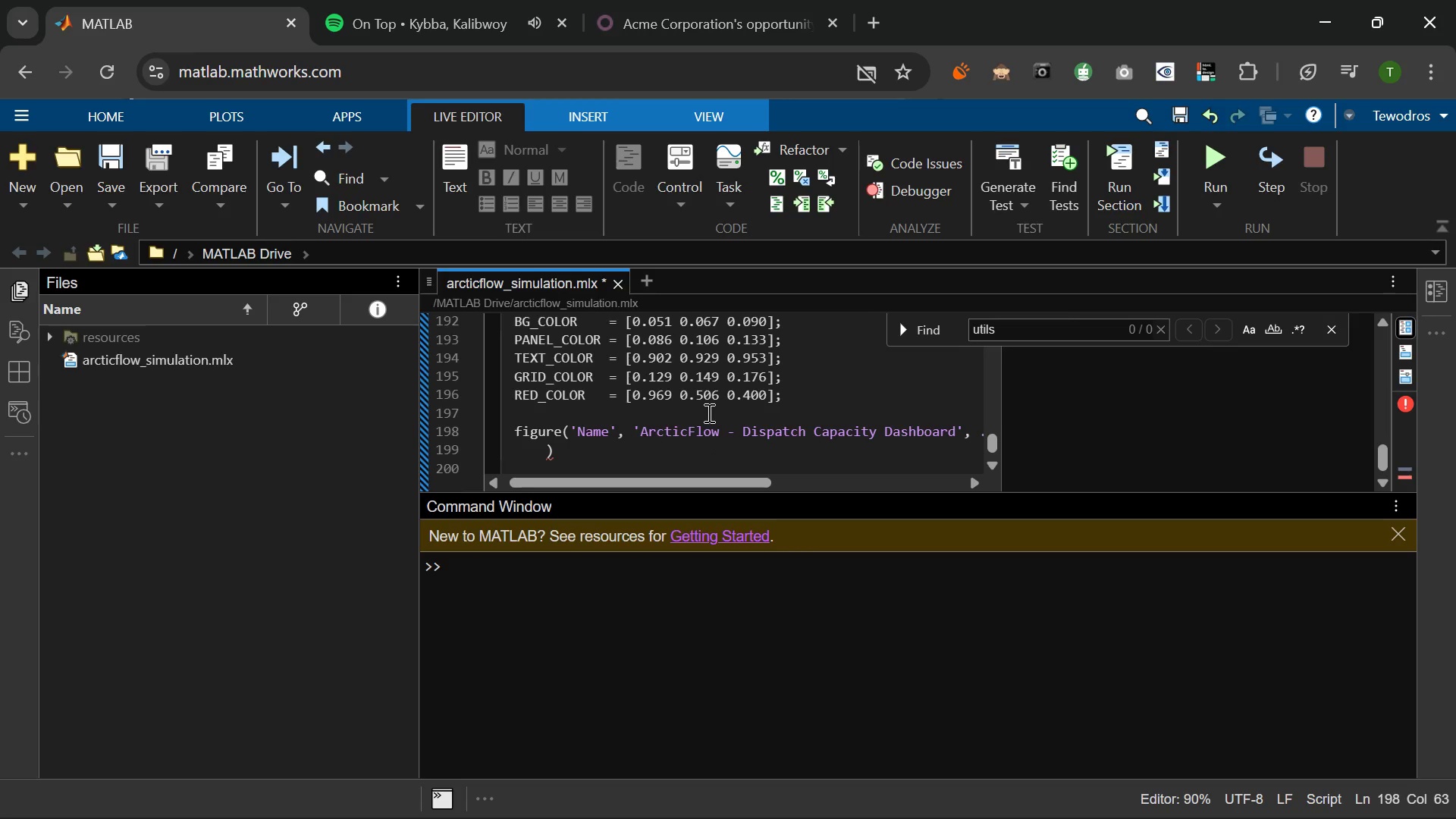 
type('Position)
 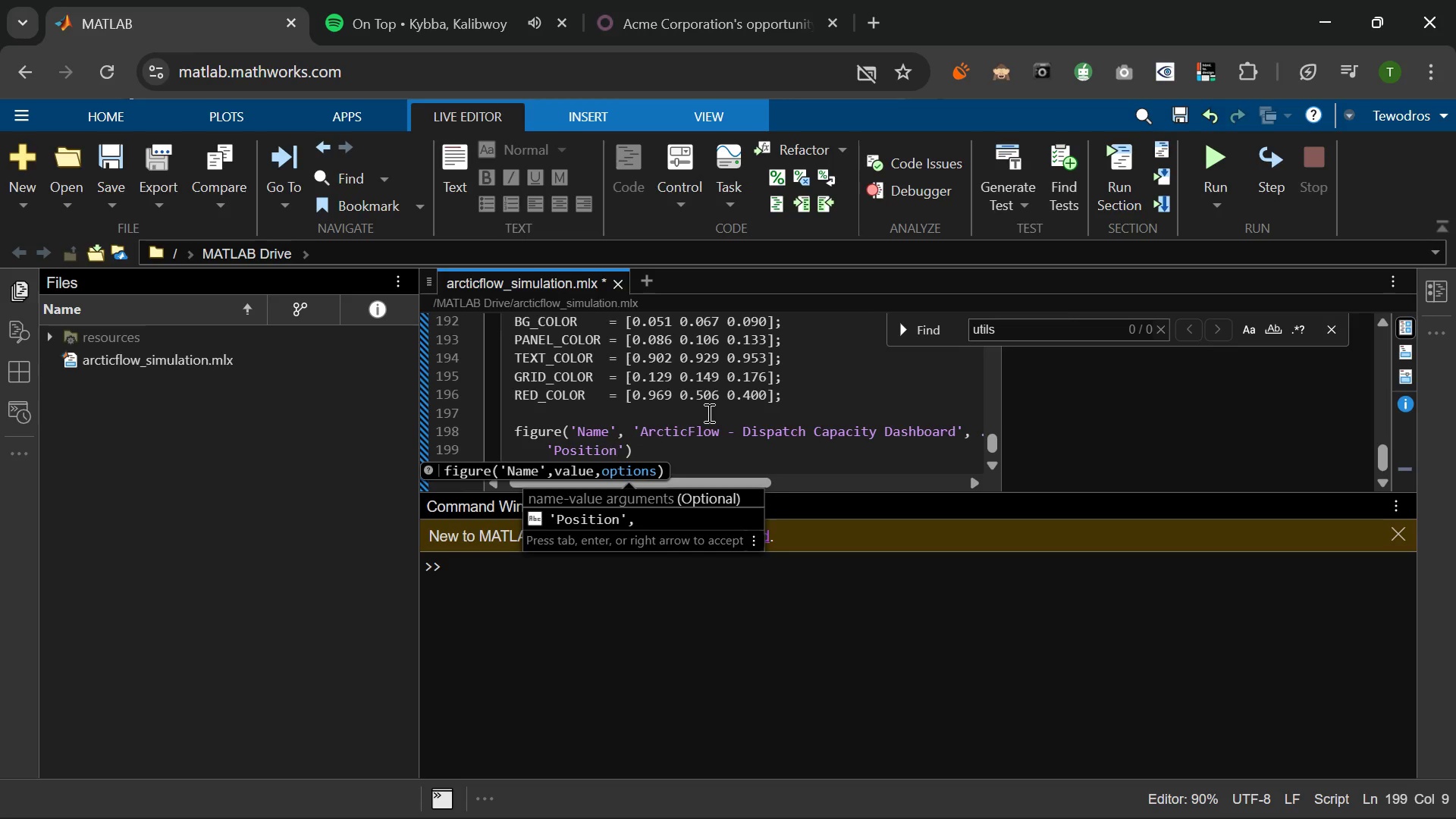 
key(ArrowRight)
 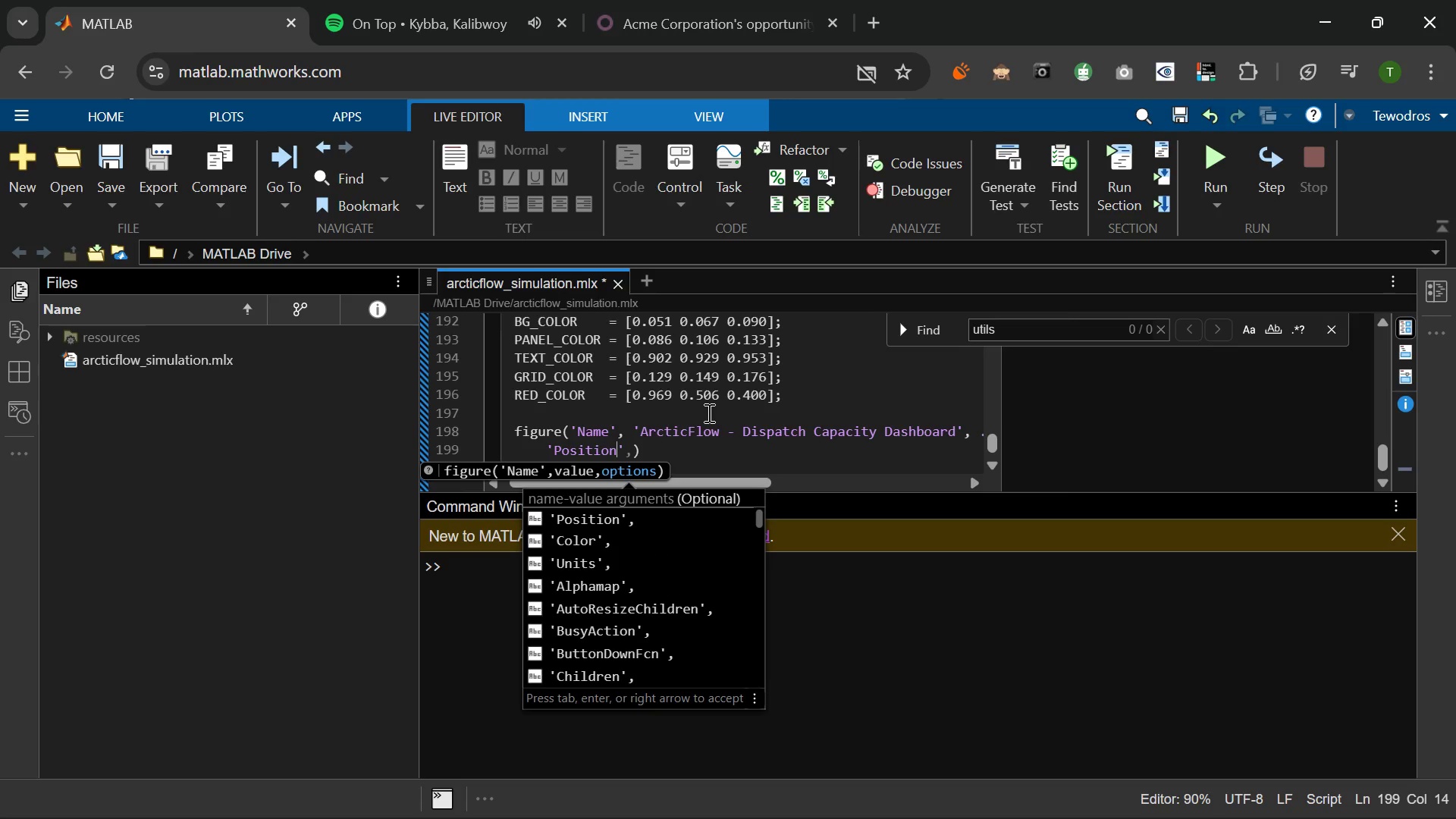 
key(ArrowRight)
 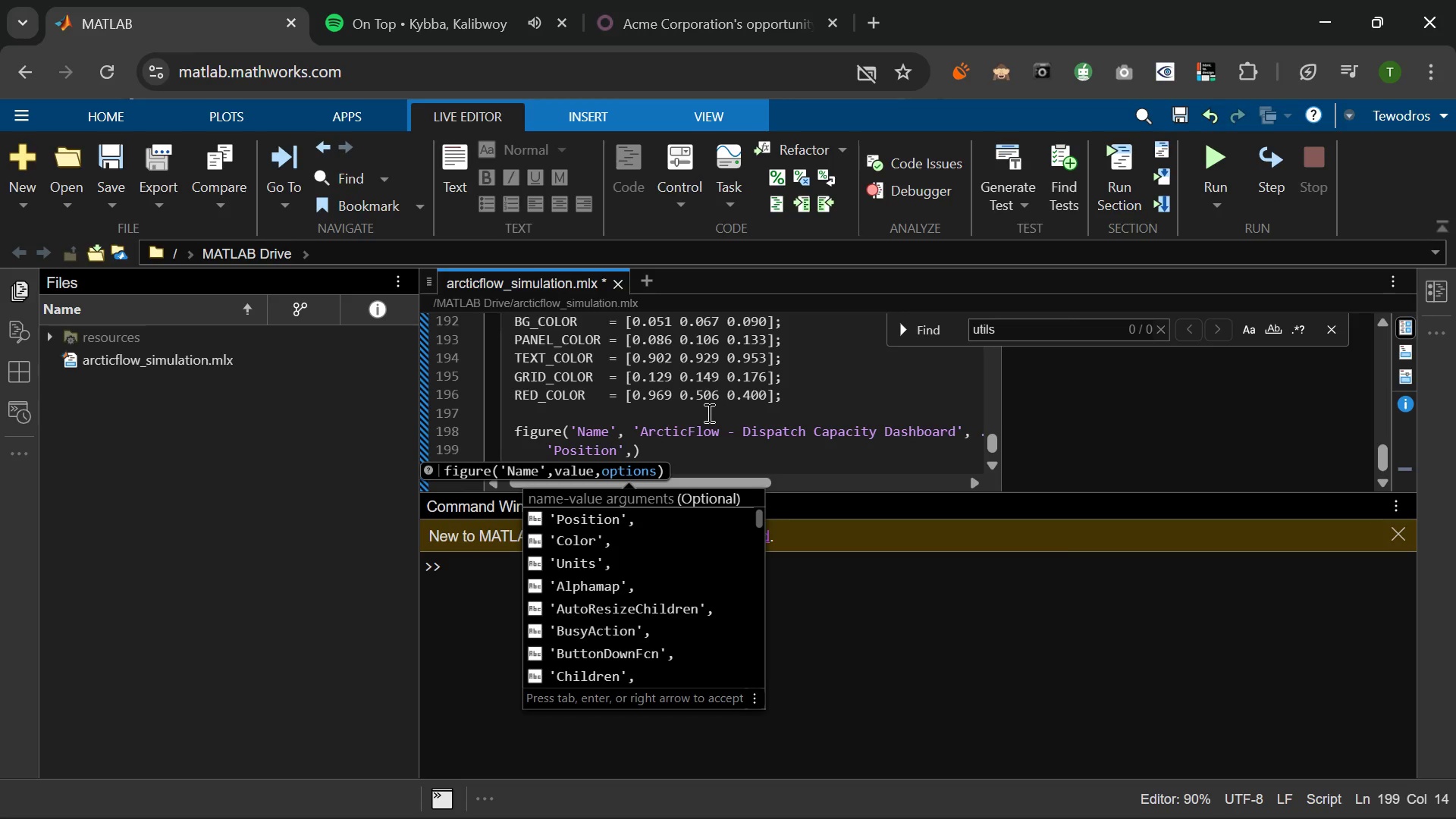 
key(Space)
 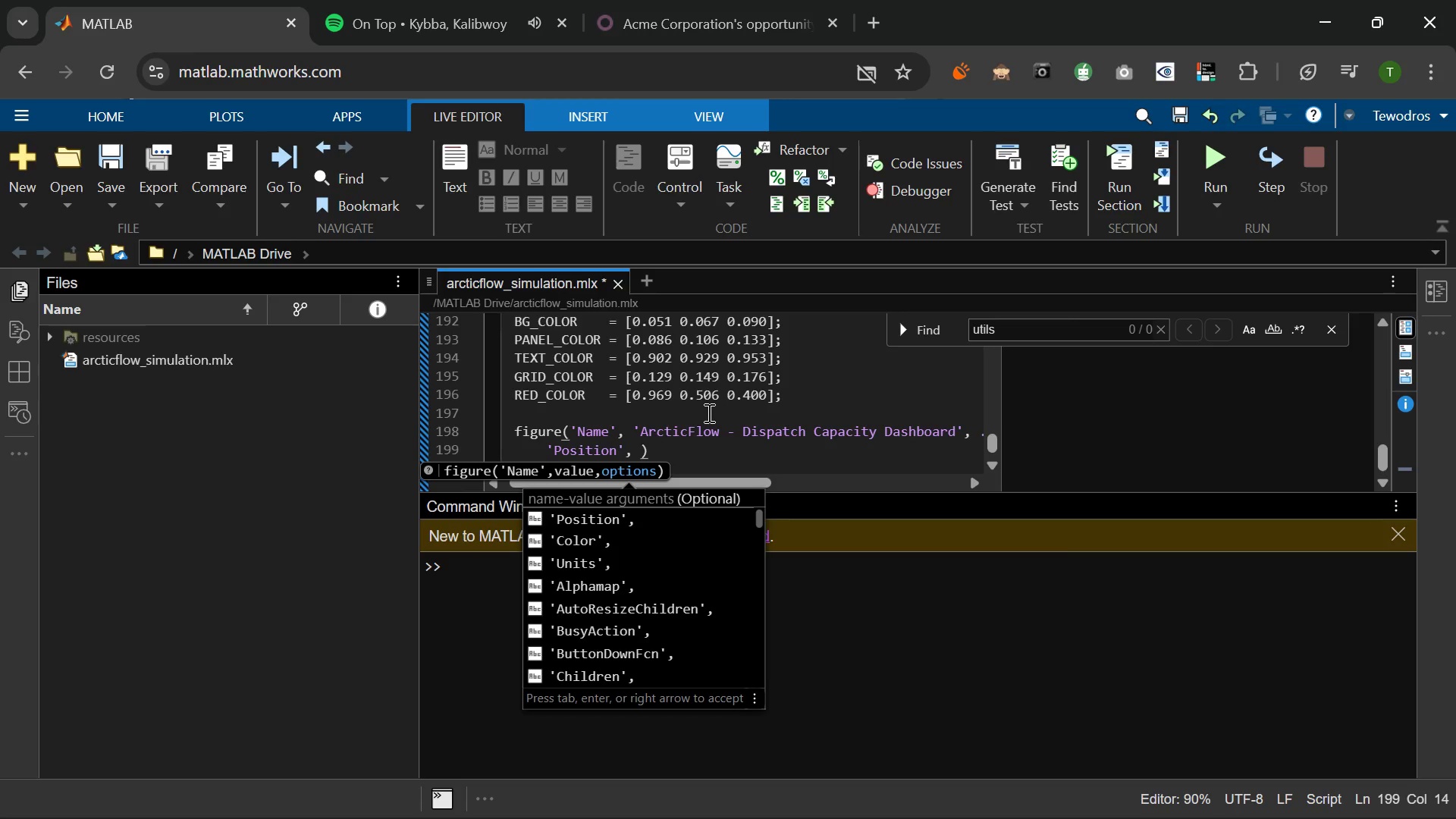 
key(BracketLeft)
 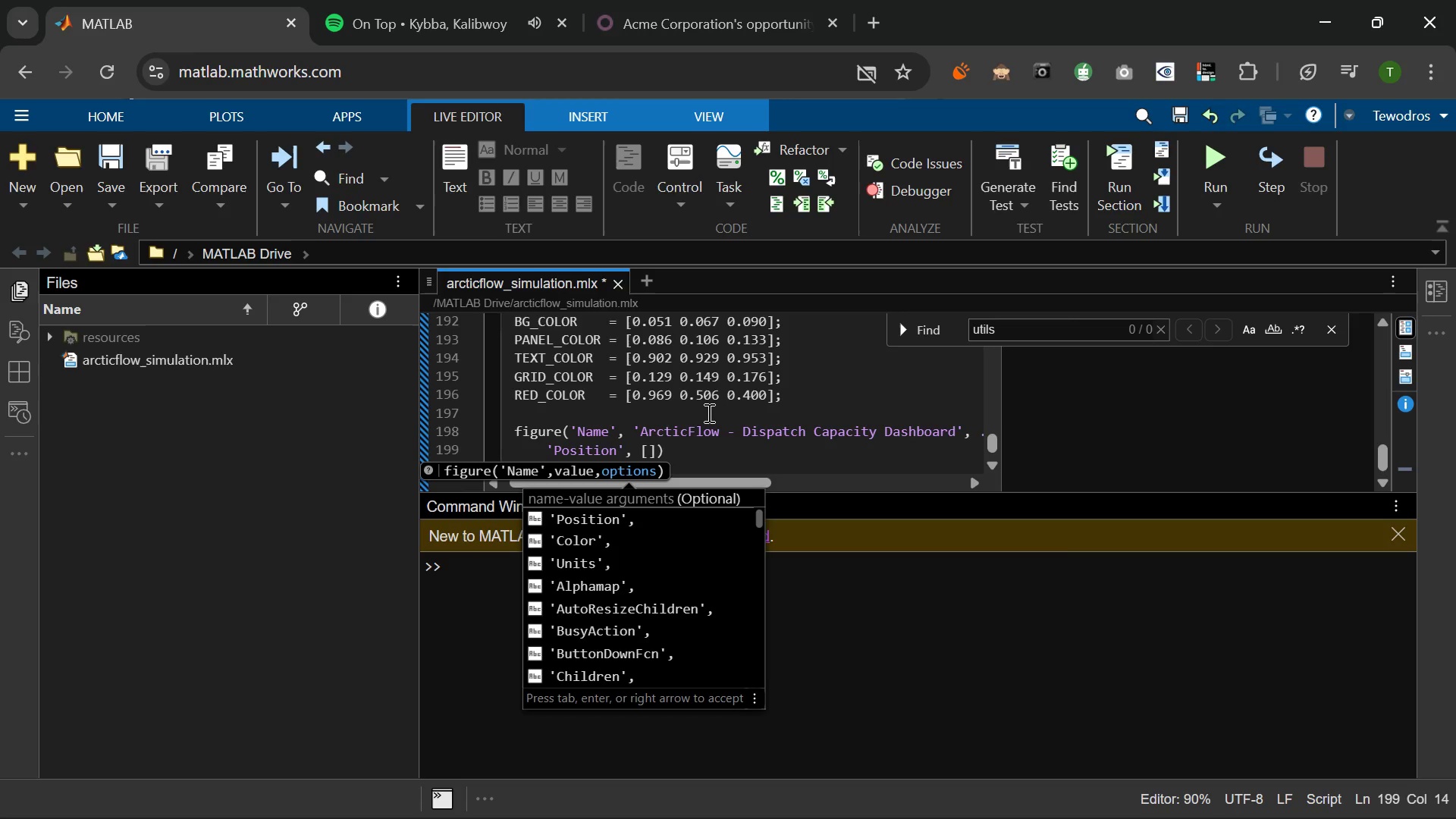 
key(Numpad2)
 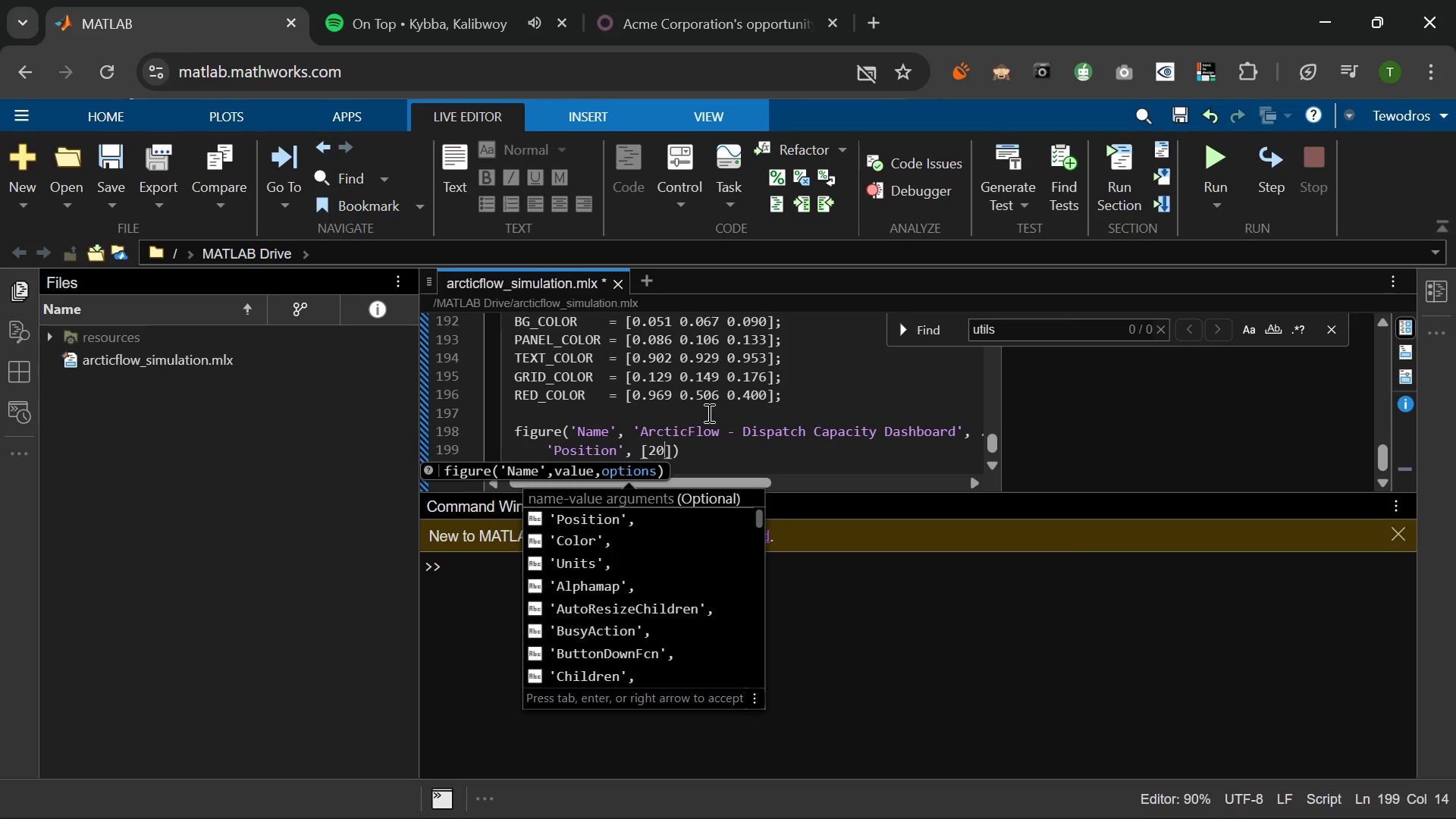 
key(Numpad0)
 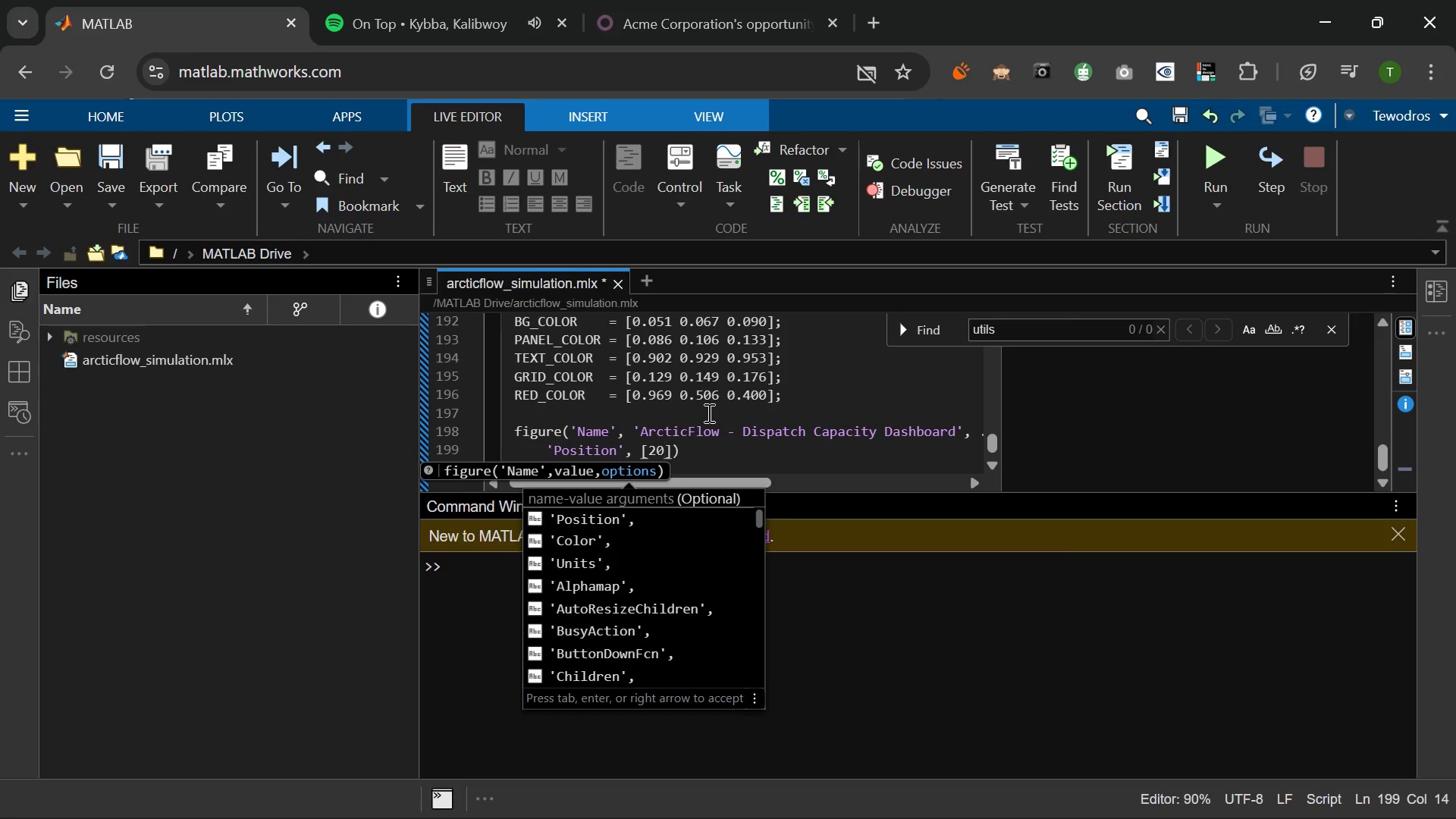 
key(Space)
 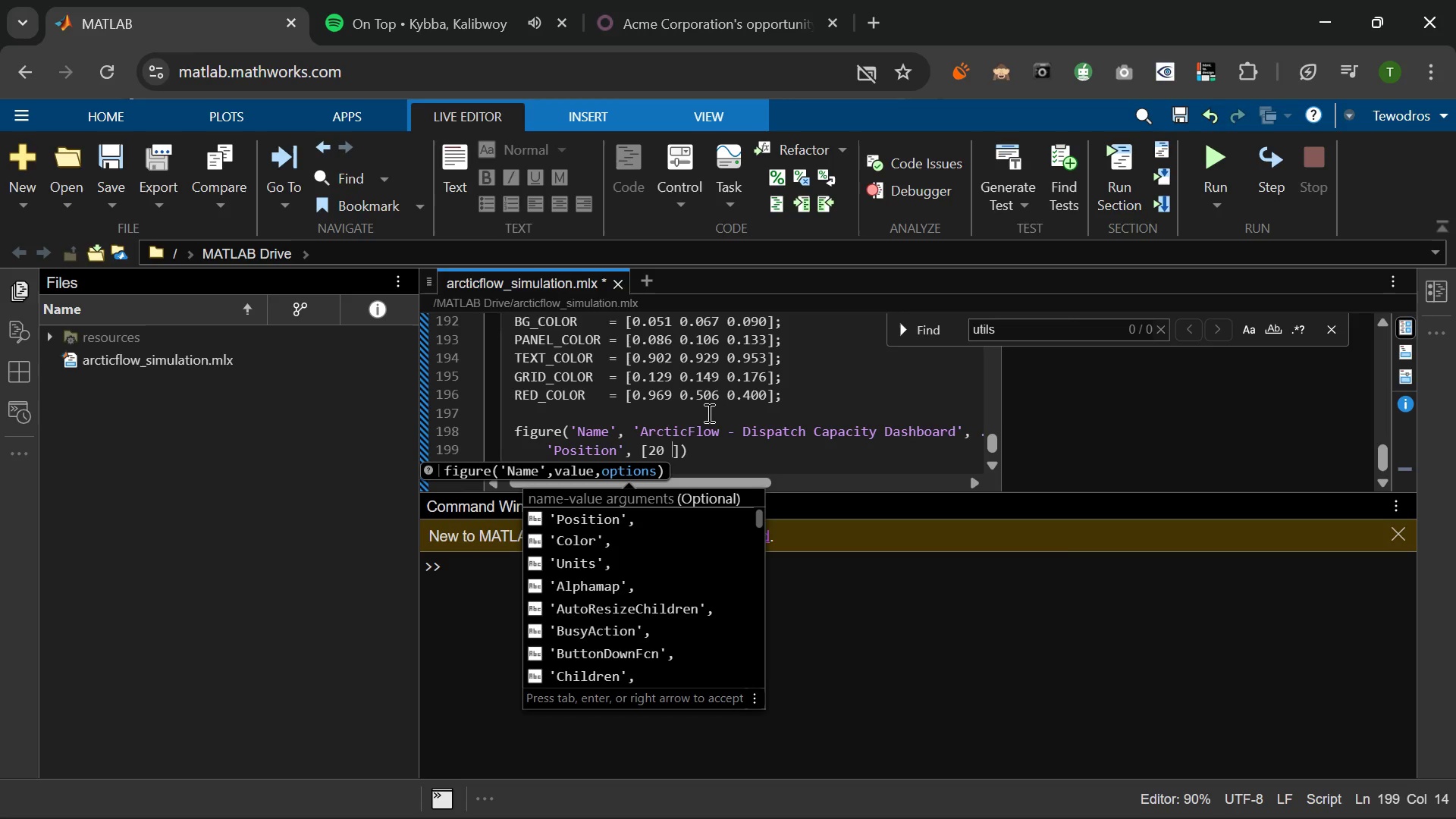 
key(Numpad2)
 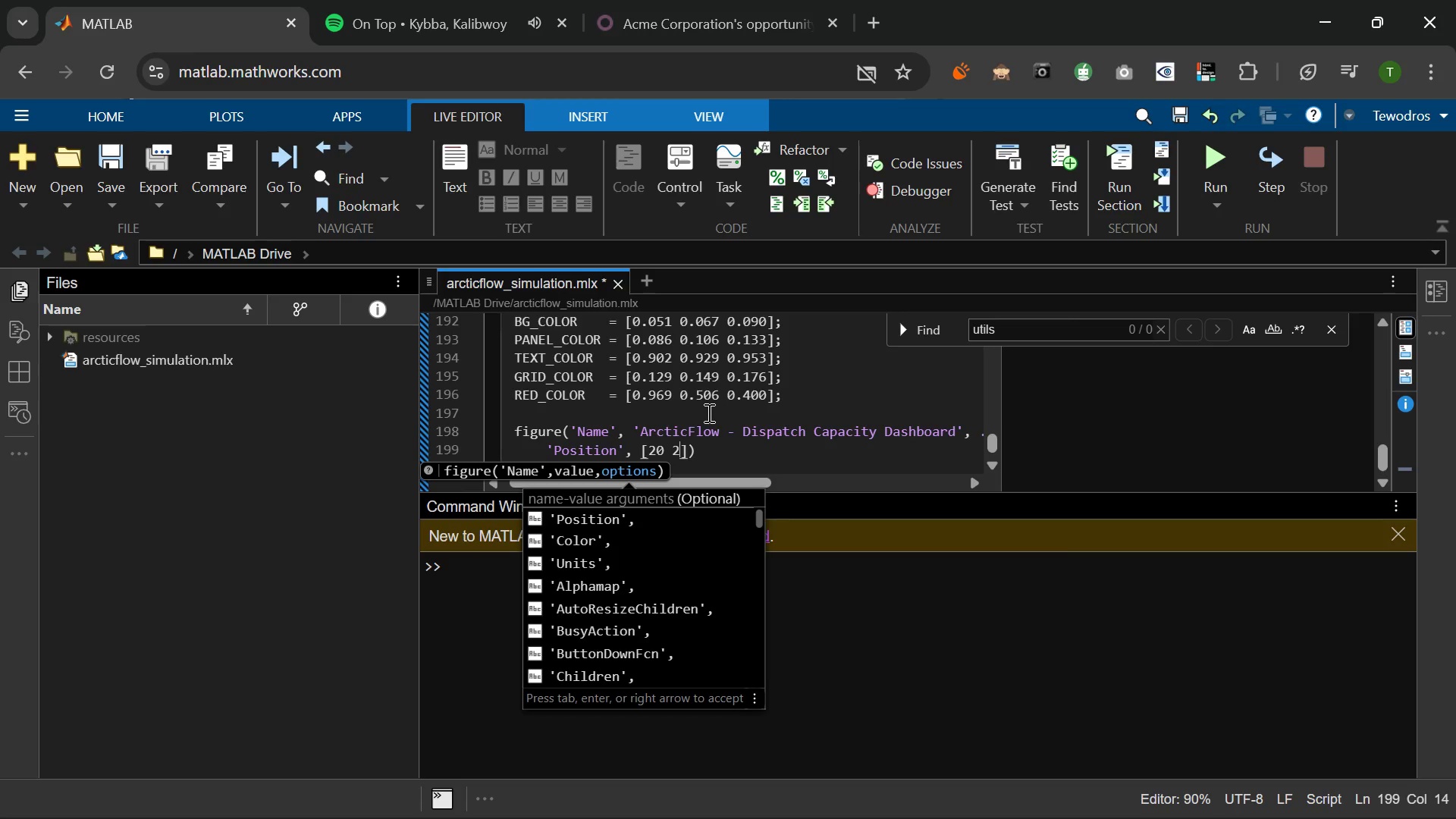 
key(Numpad0)
 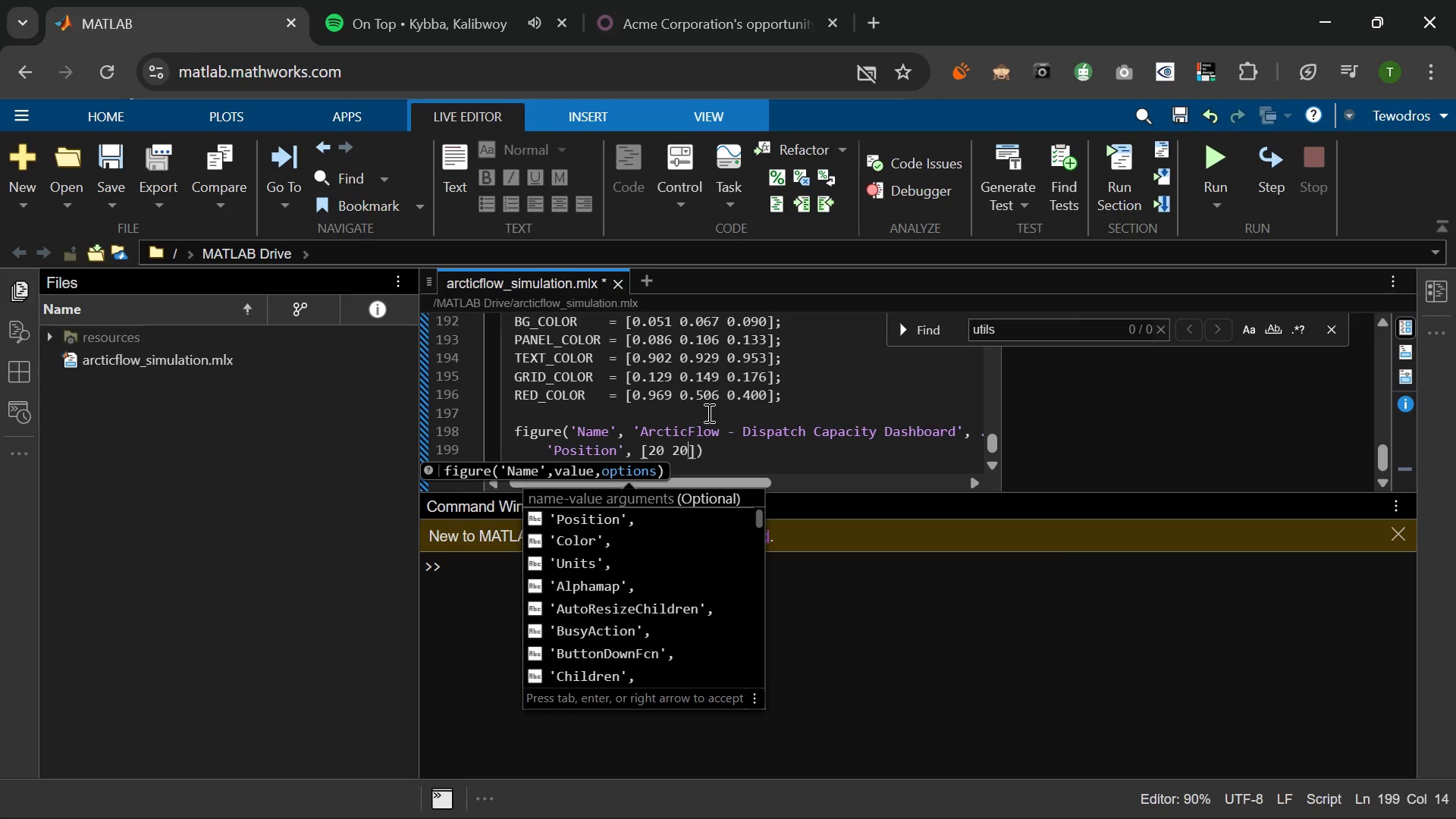 
key(Space)
 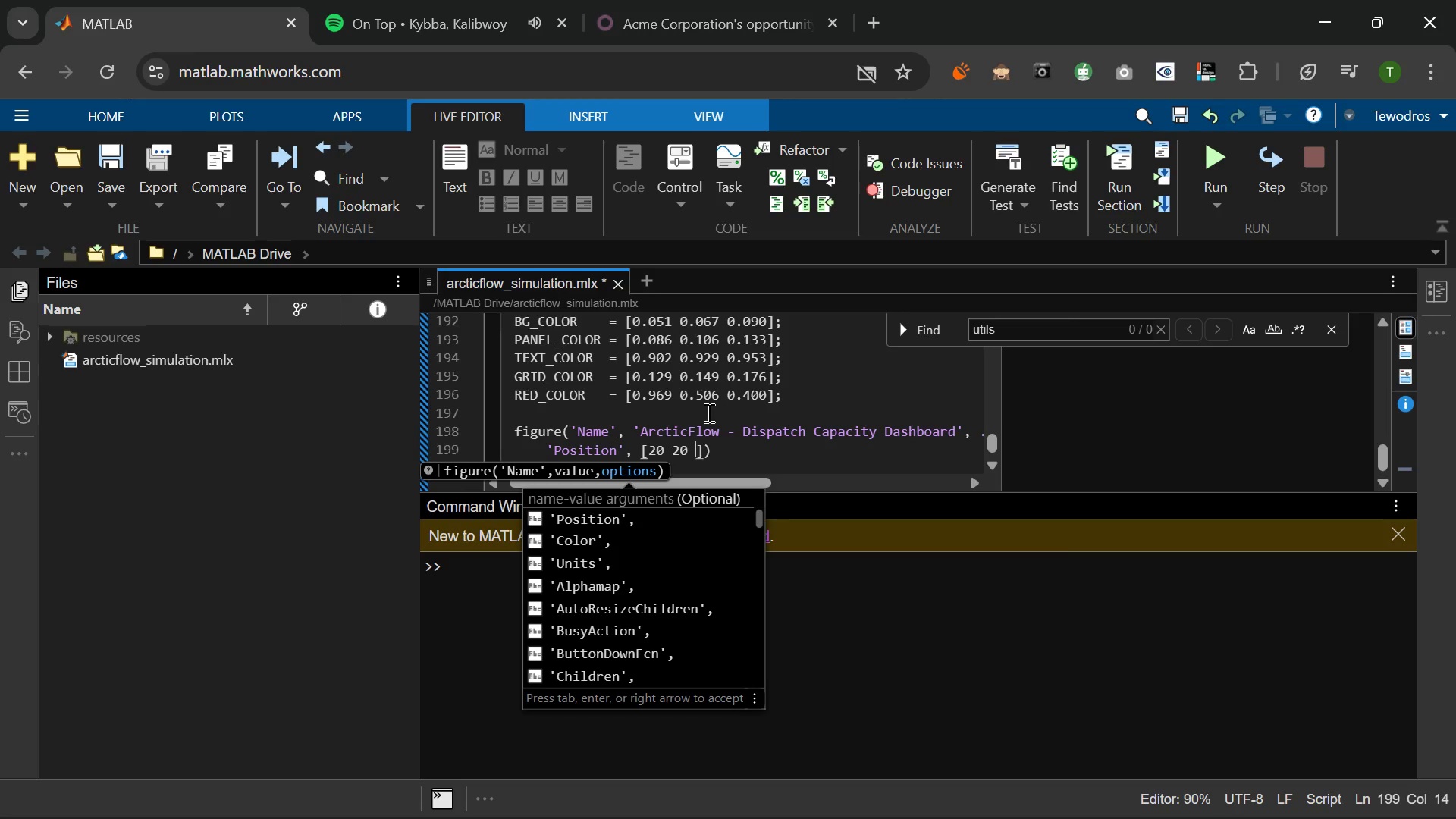 
key(Numpad1)
 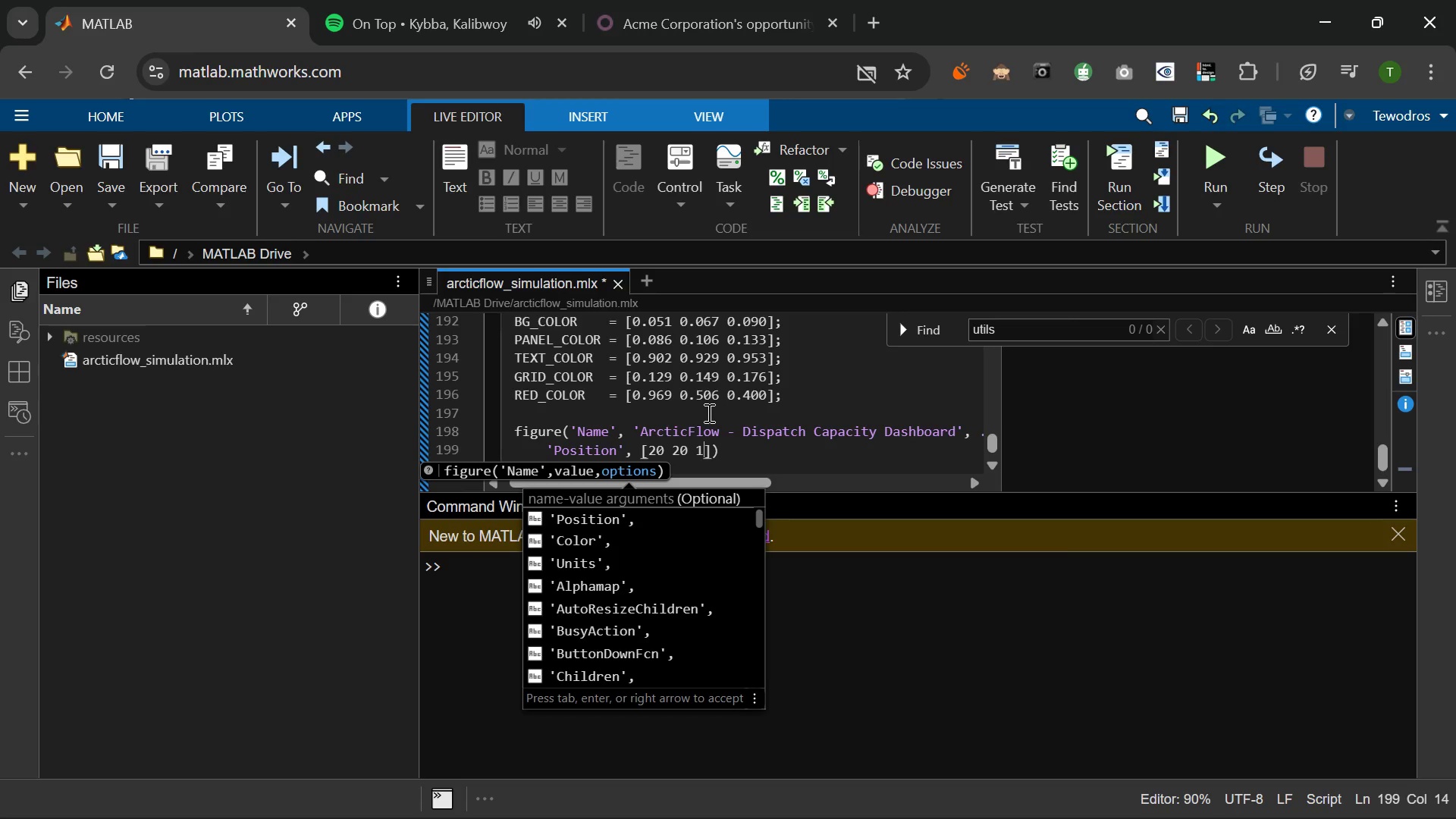 
key(Numpad4)
 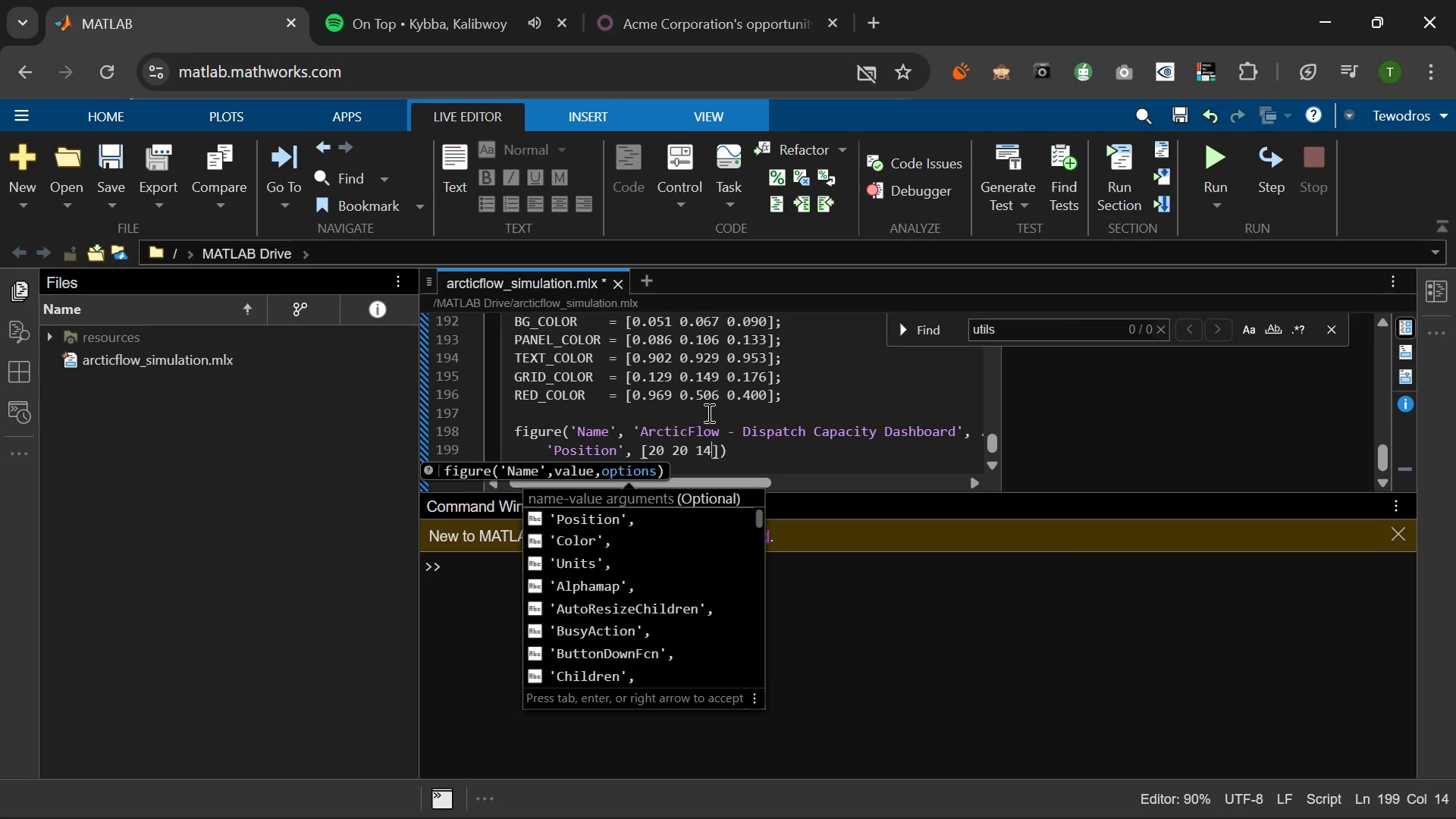 
key(Numpad0)
 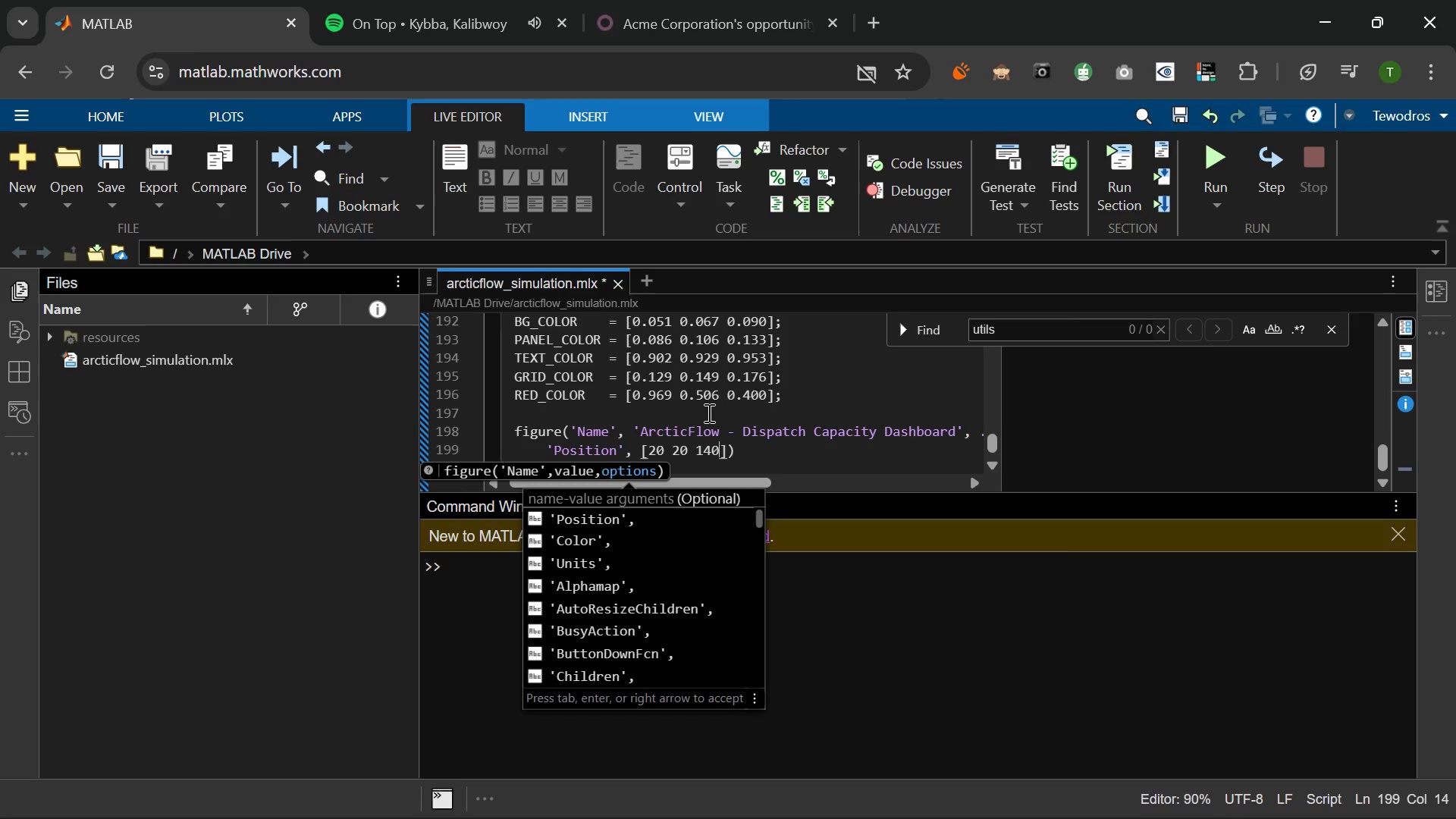 
key(Numpad0)
 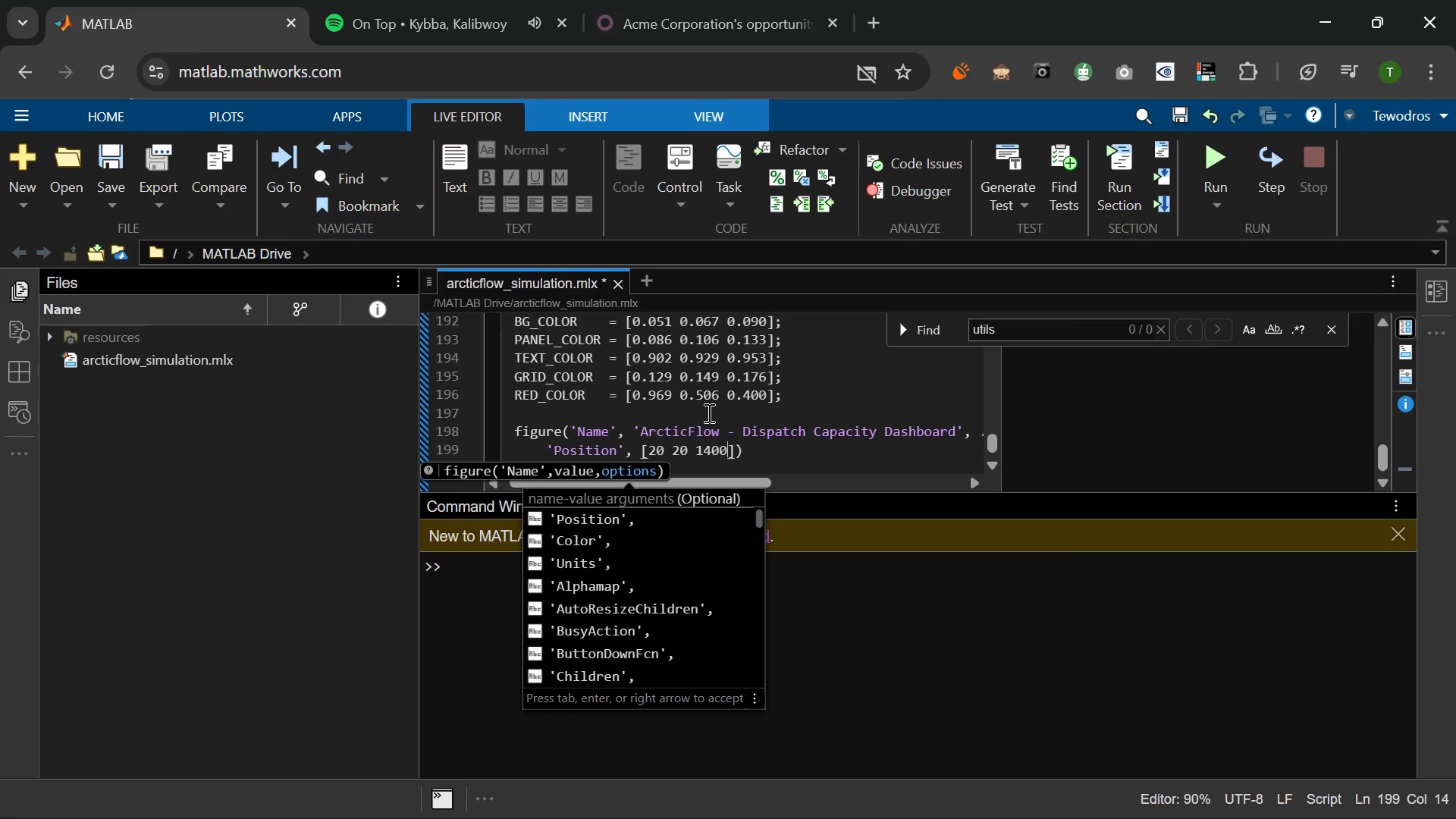 
key(Space)
 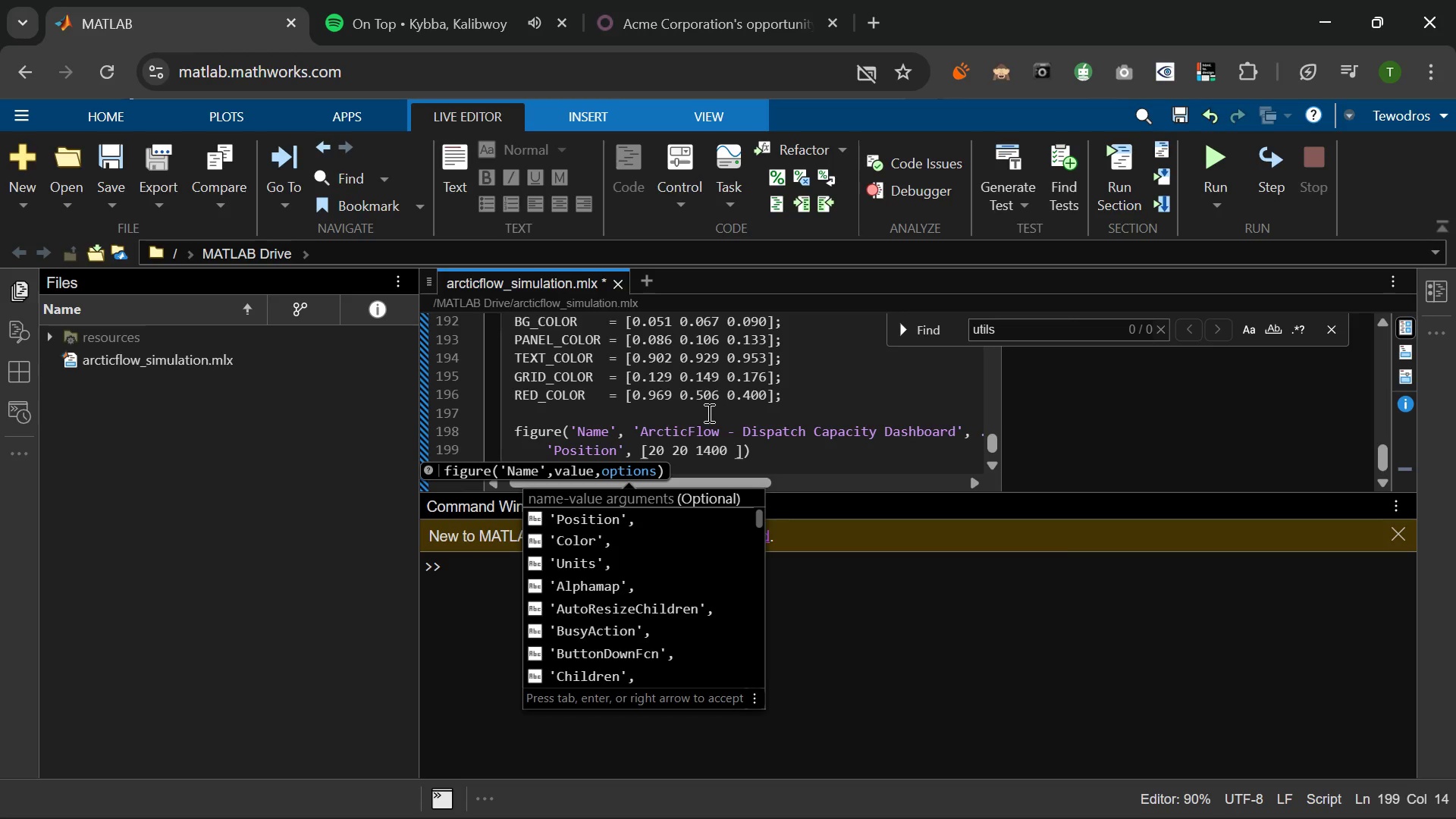 
key(Numpad9)
 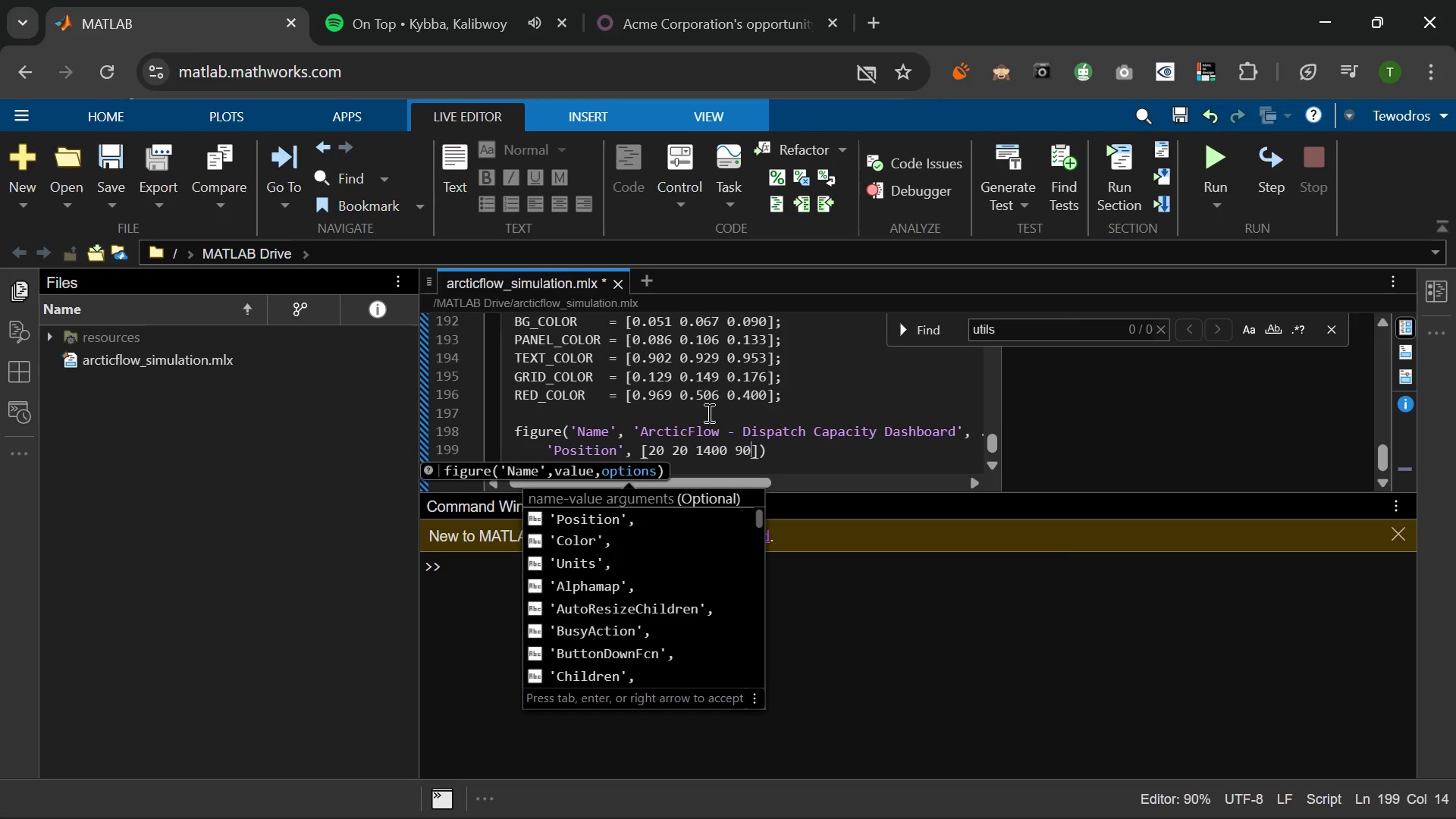 
key(Numpad0)
 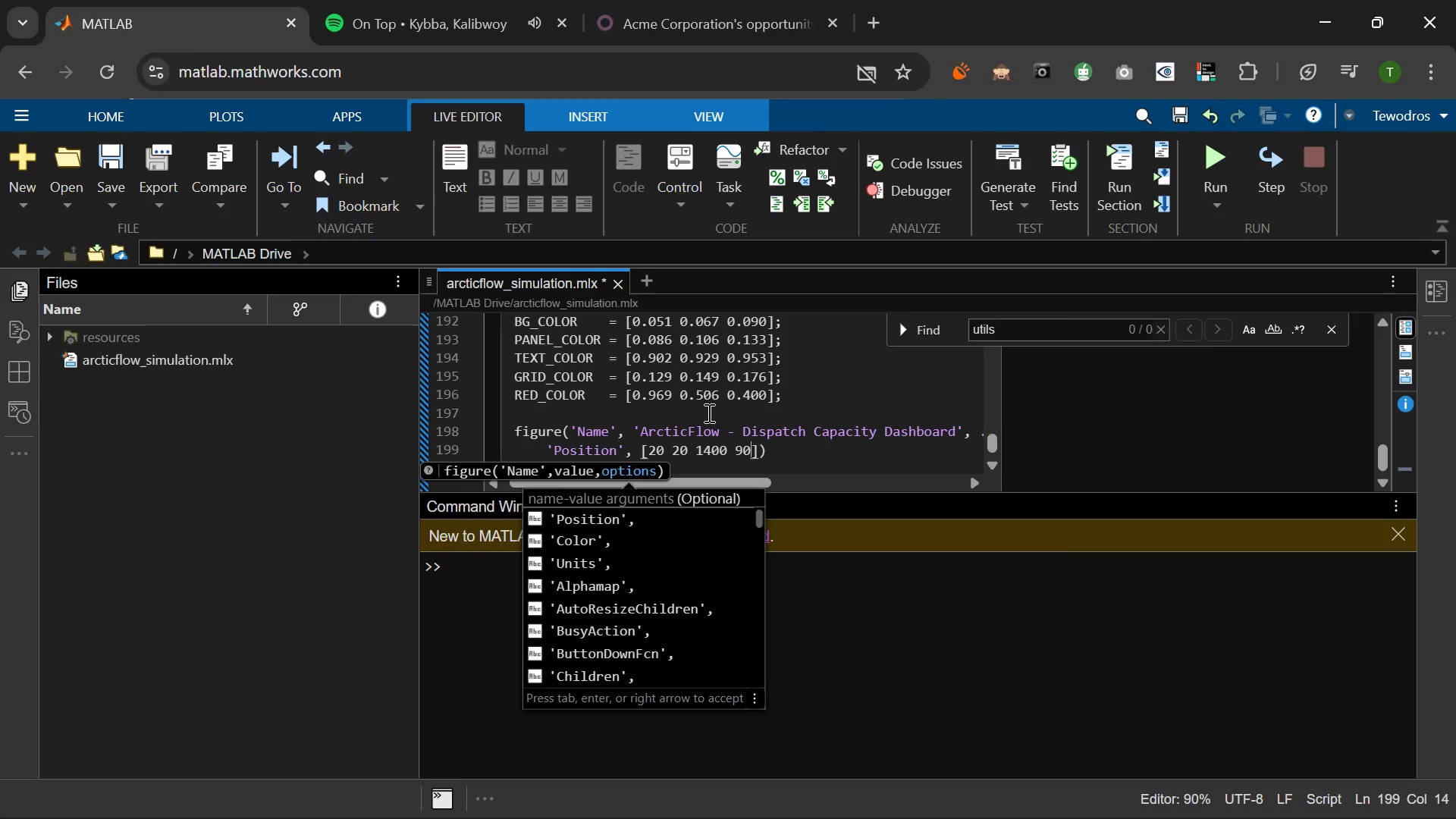 
key(Numpad0)
 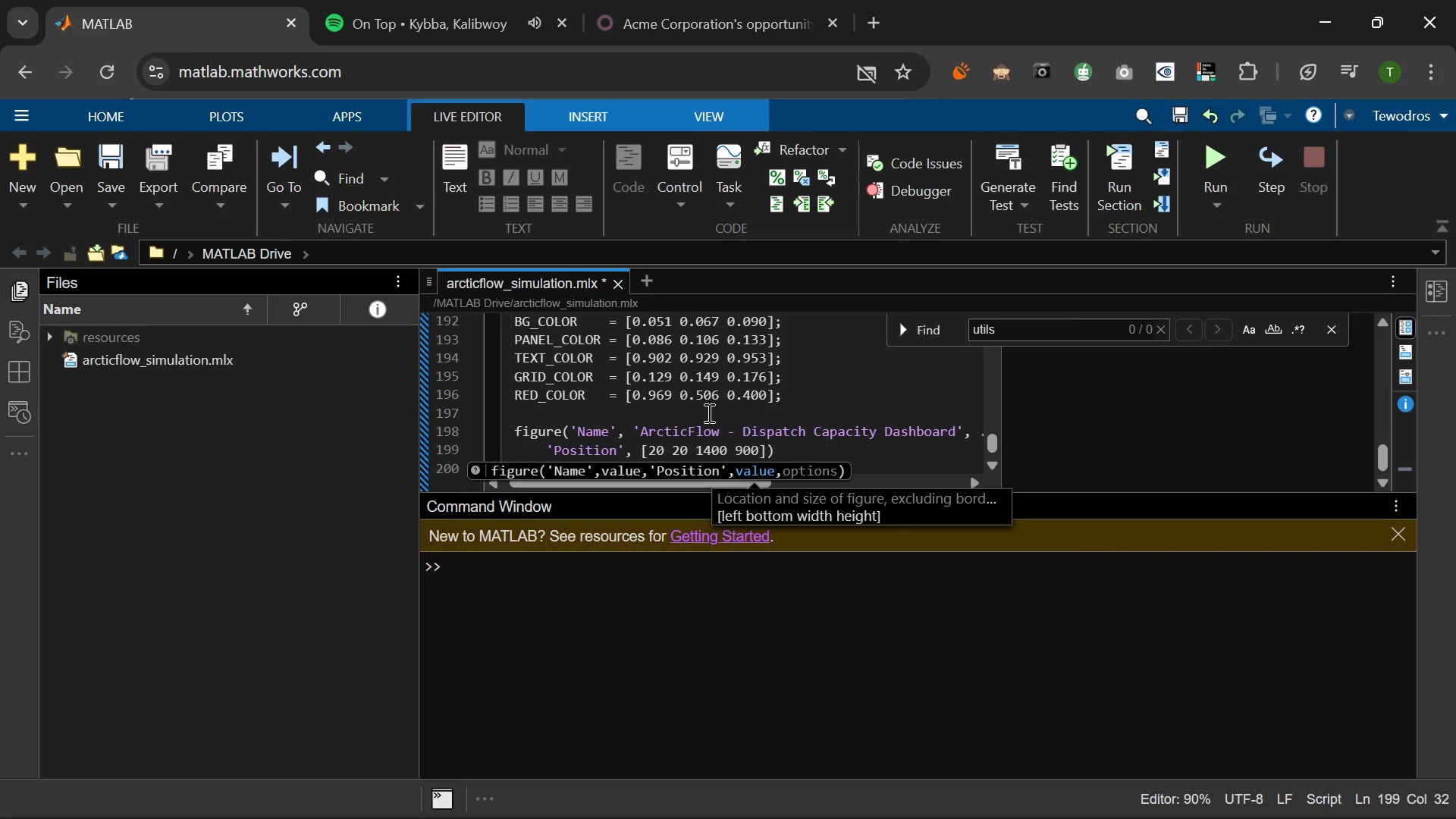 
key(ArrowRight)
 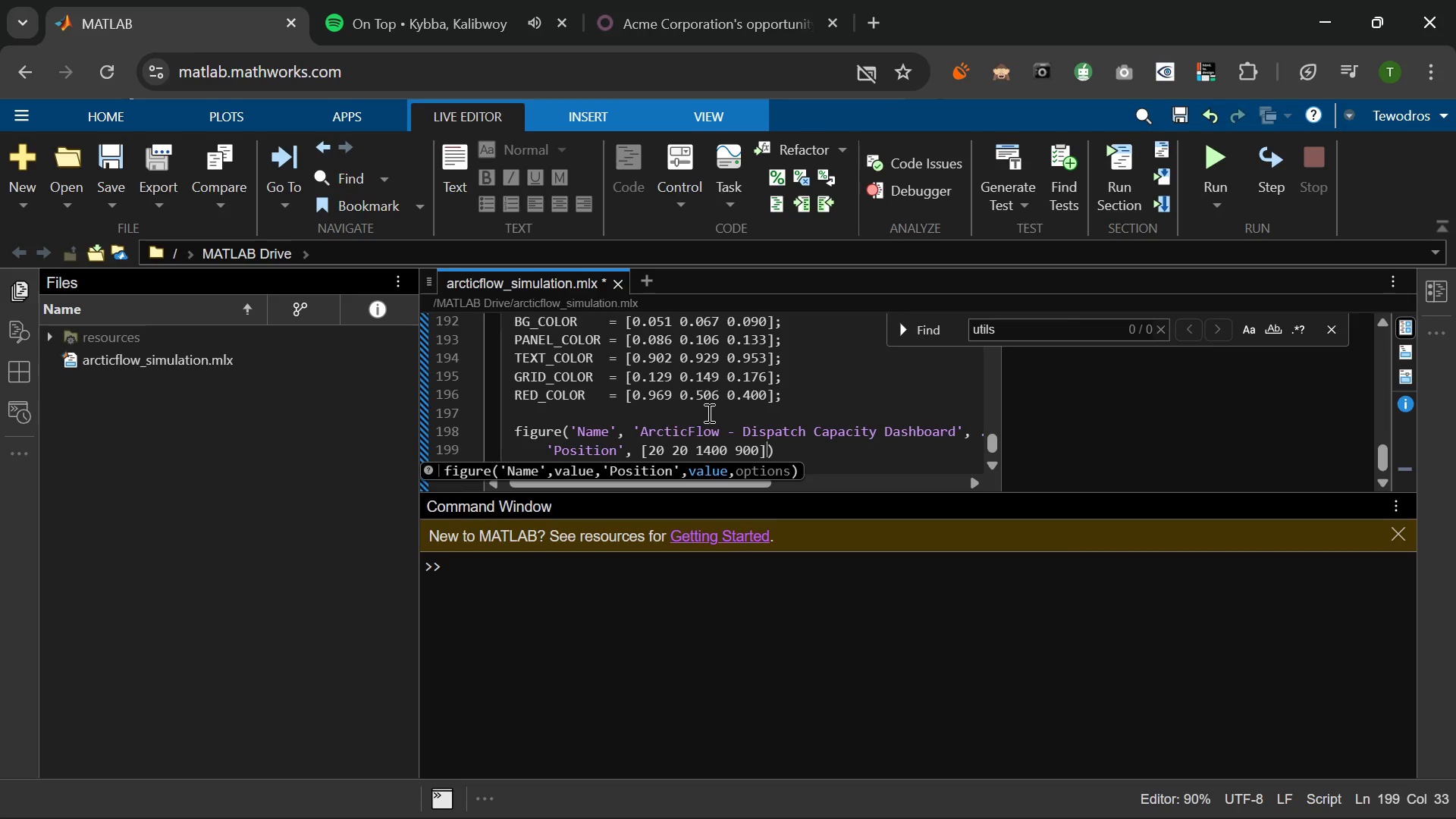 
type(m j=)
key(Backspace)
key(Backspace)
key(Backspace)
key(Backspace)
type(, 'Color)
 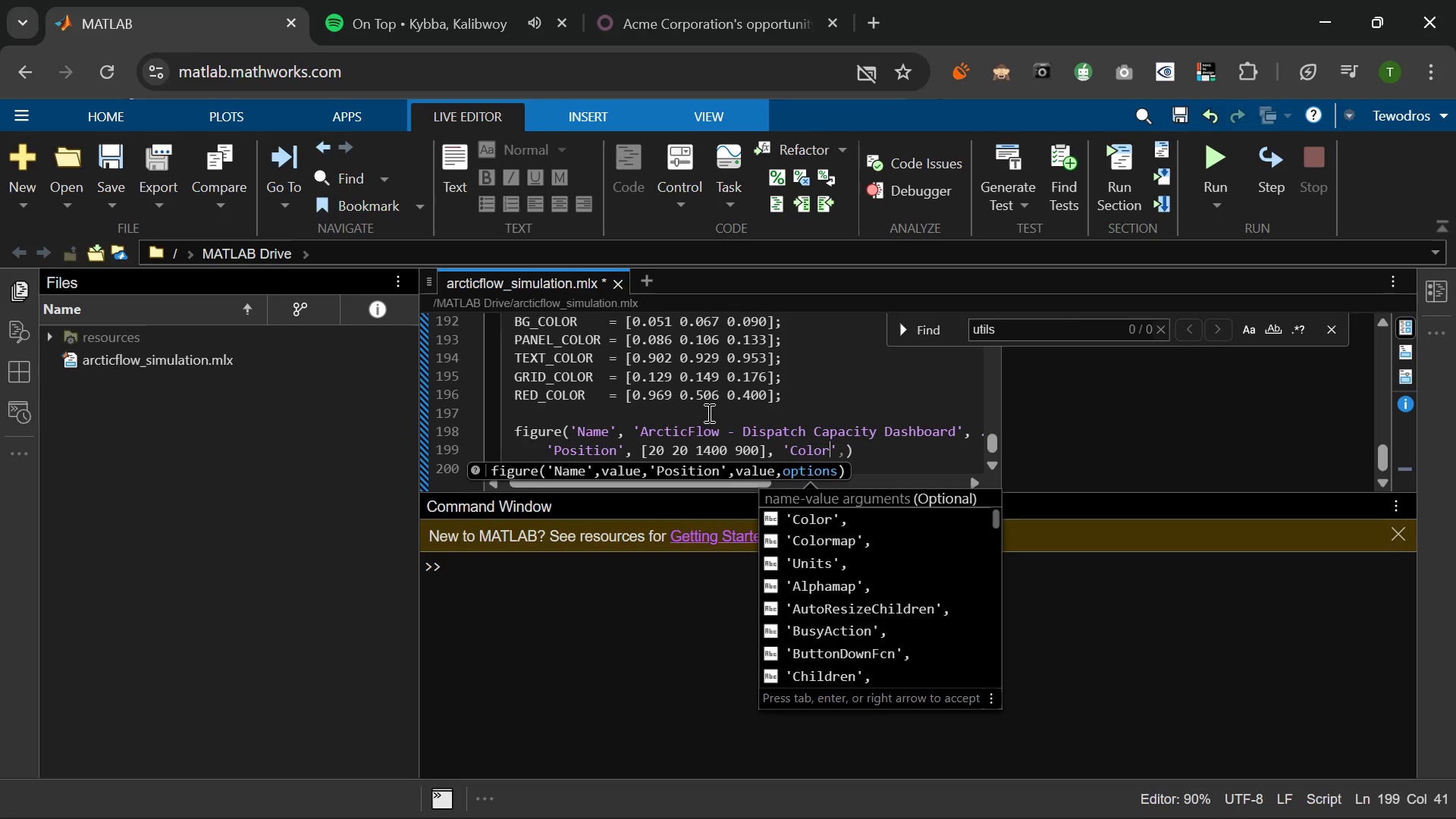 
key(ArrowRight)
 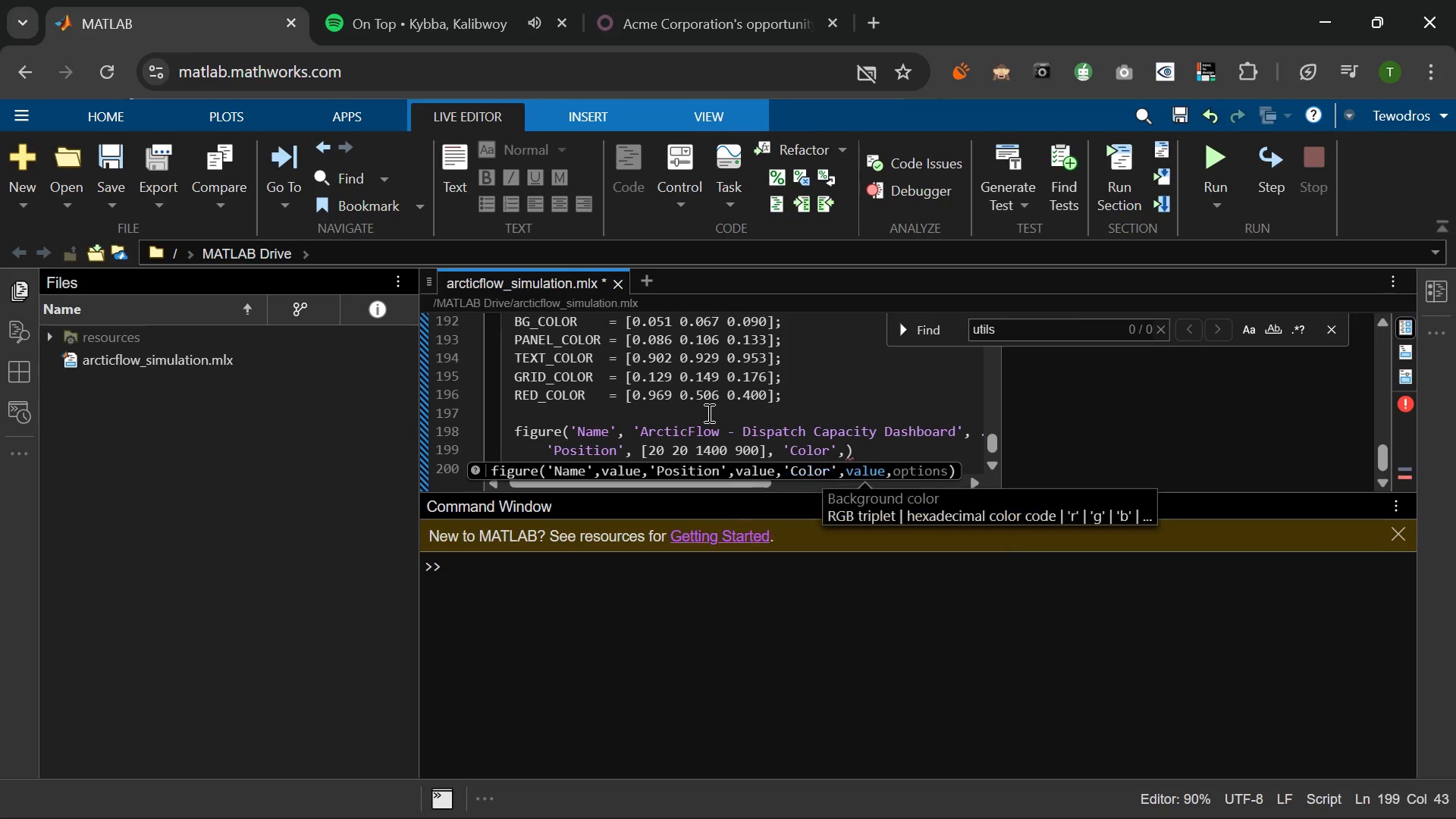 
type( BG)
key(Tab)
 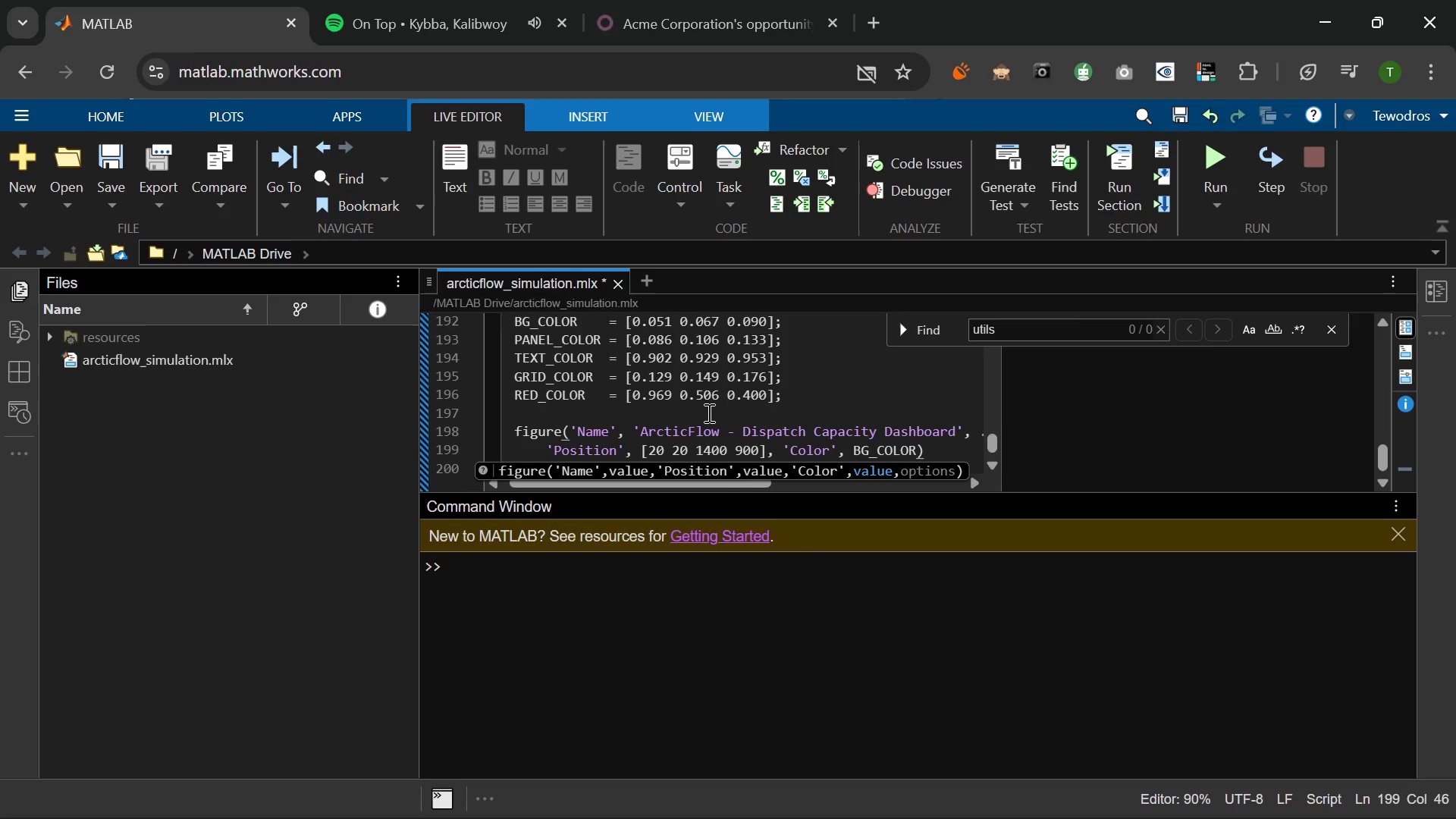 
key(ArrowRight)
 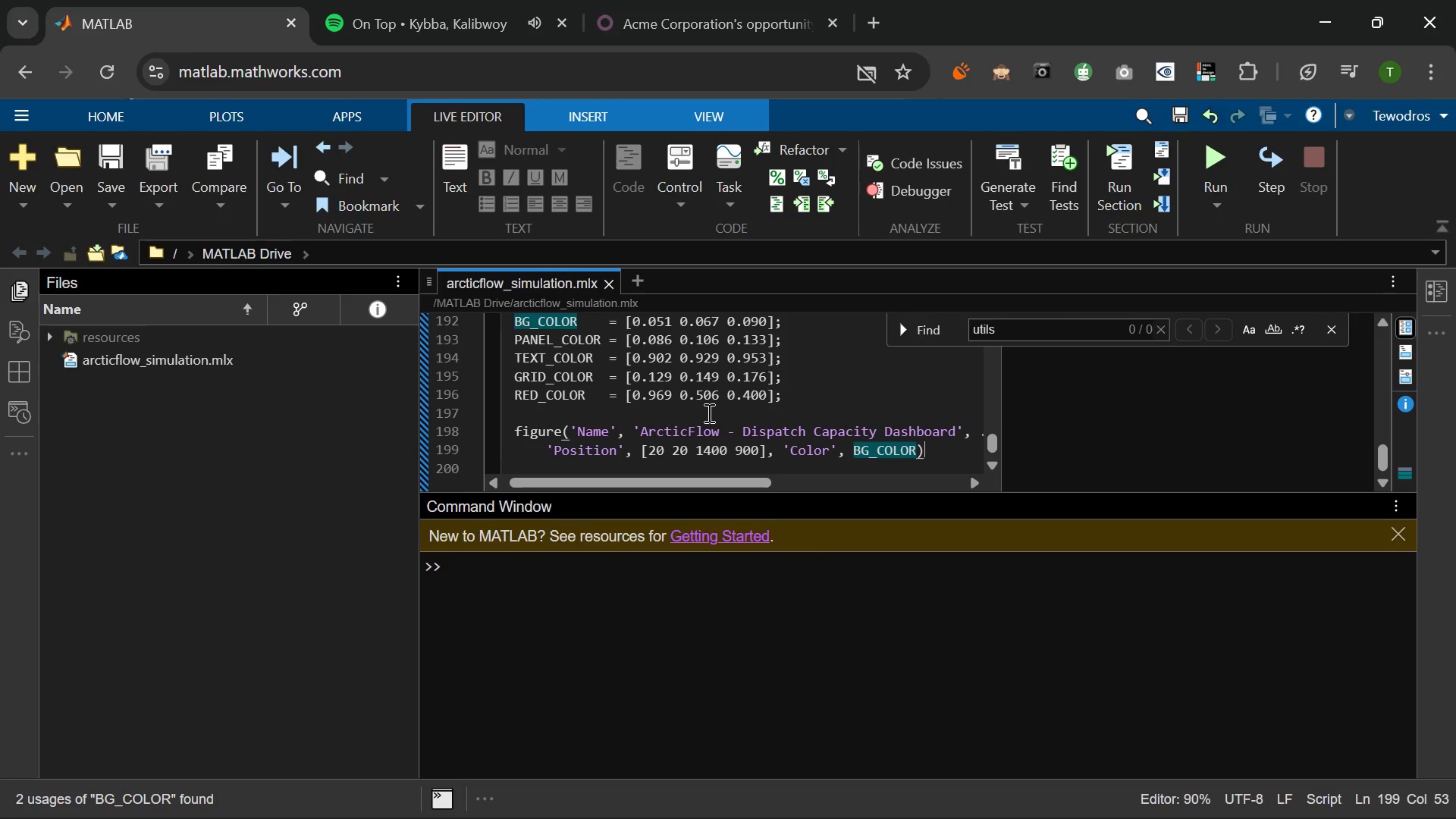 
key(Semicolon)
 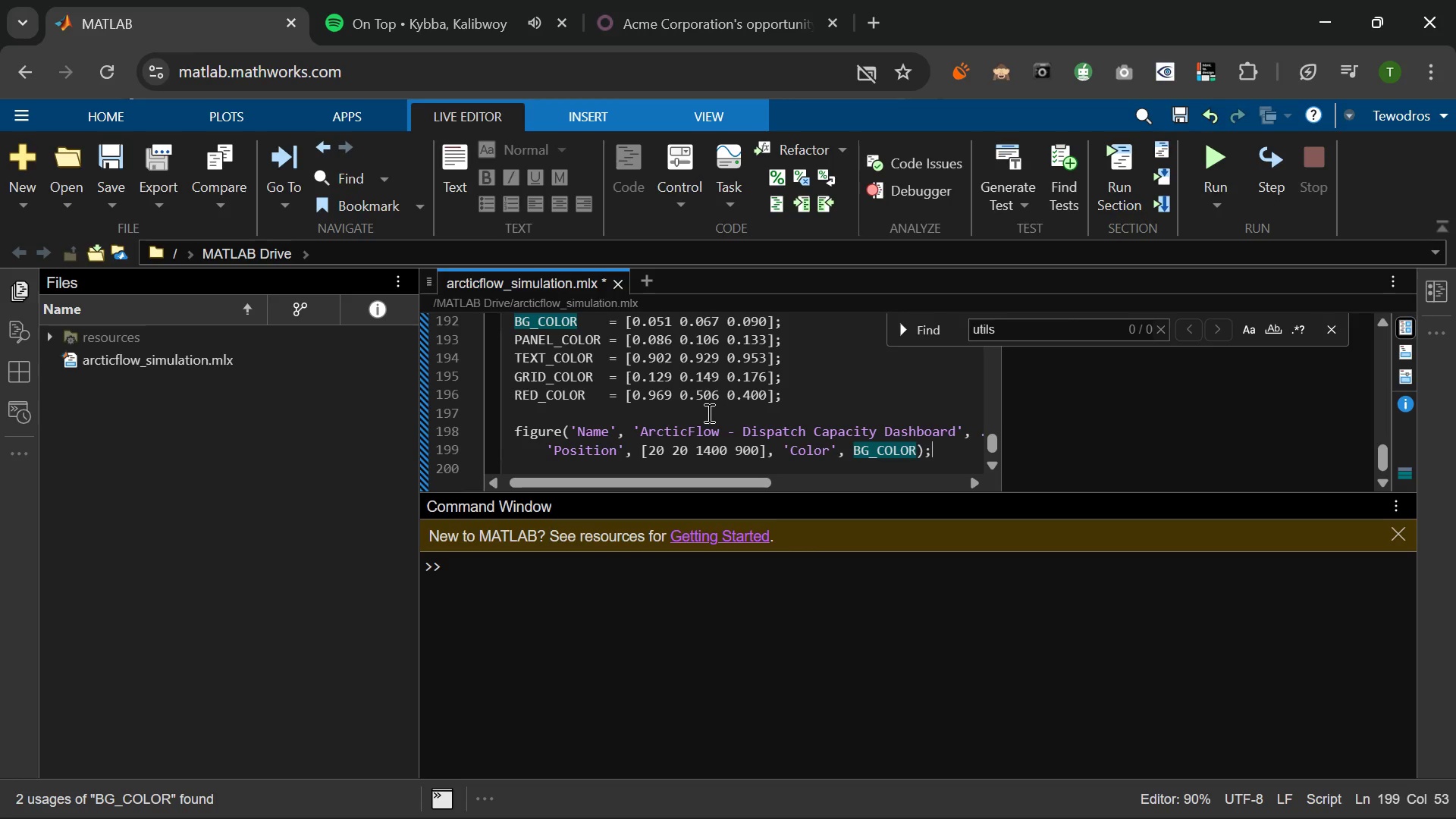 
key(Enter)
 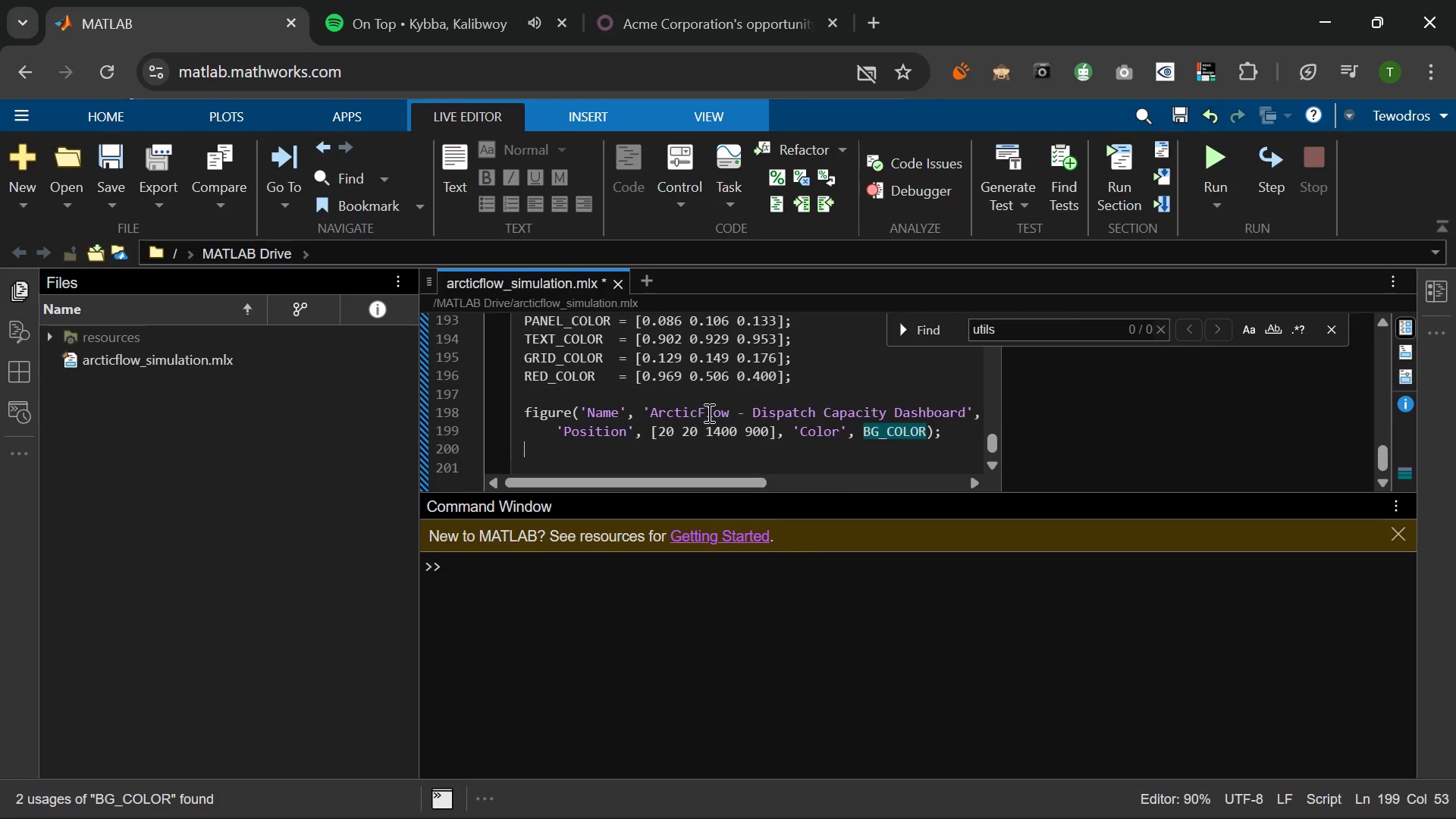 
key(Enter)
 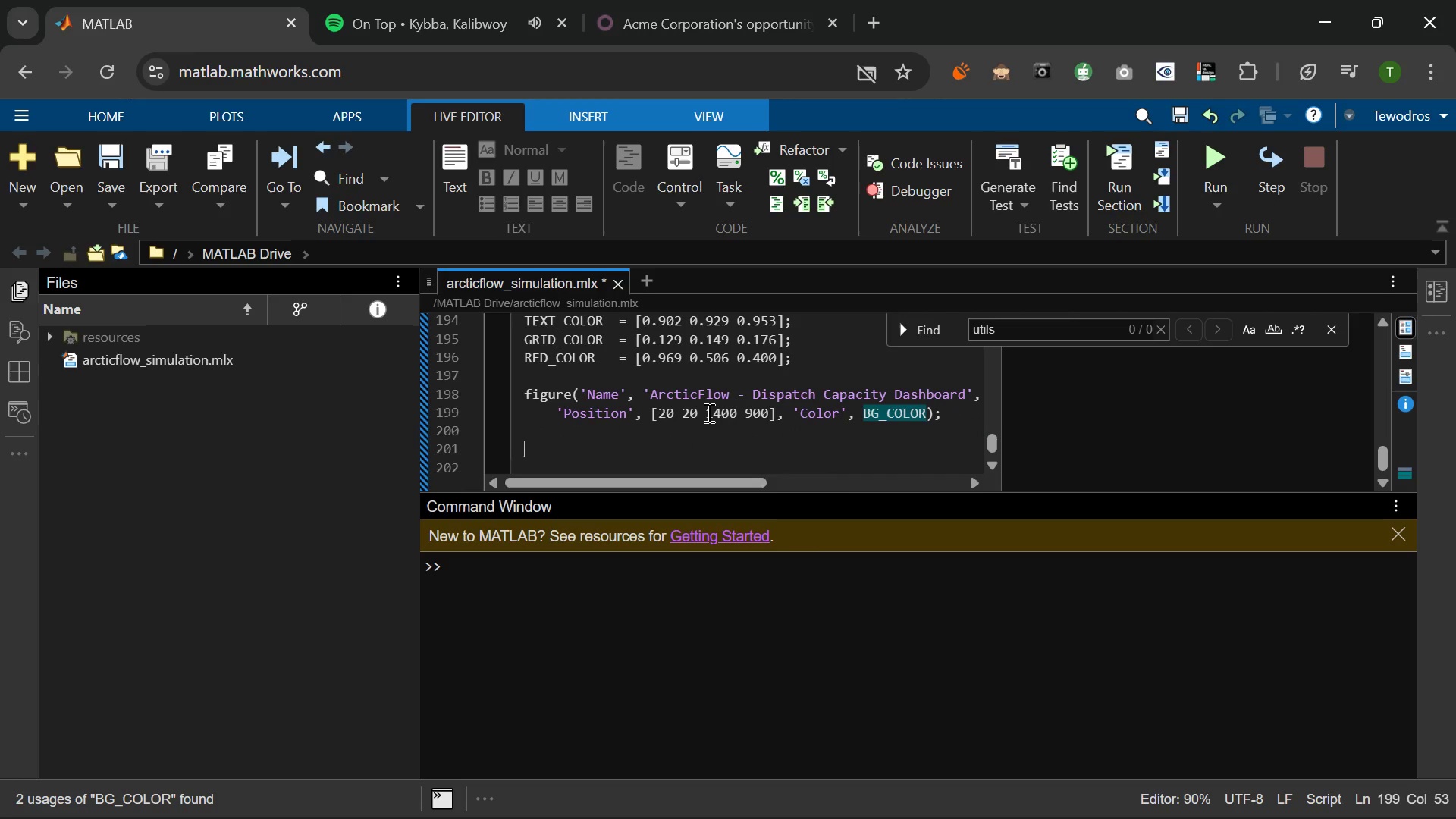 
type(tlo = tiledlayout(2, 2, 'TileSpacing)
 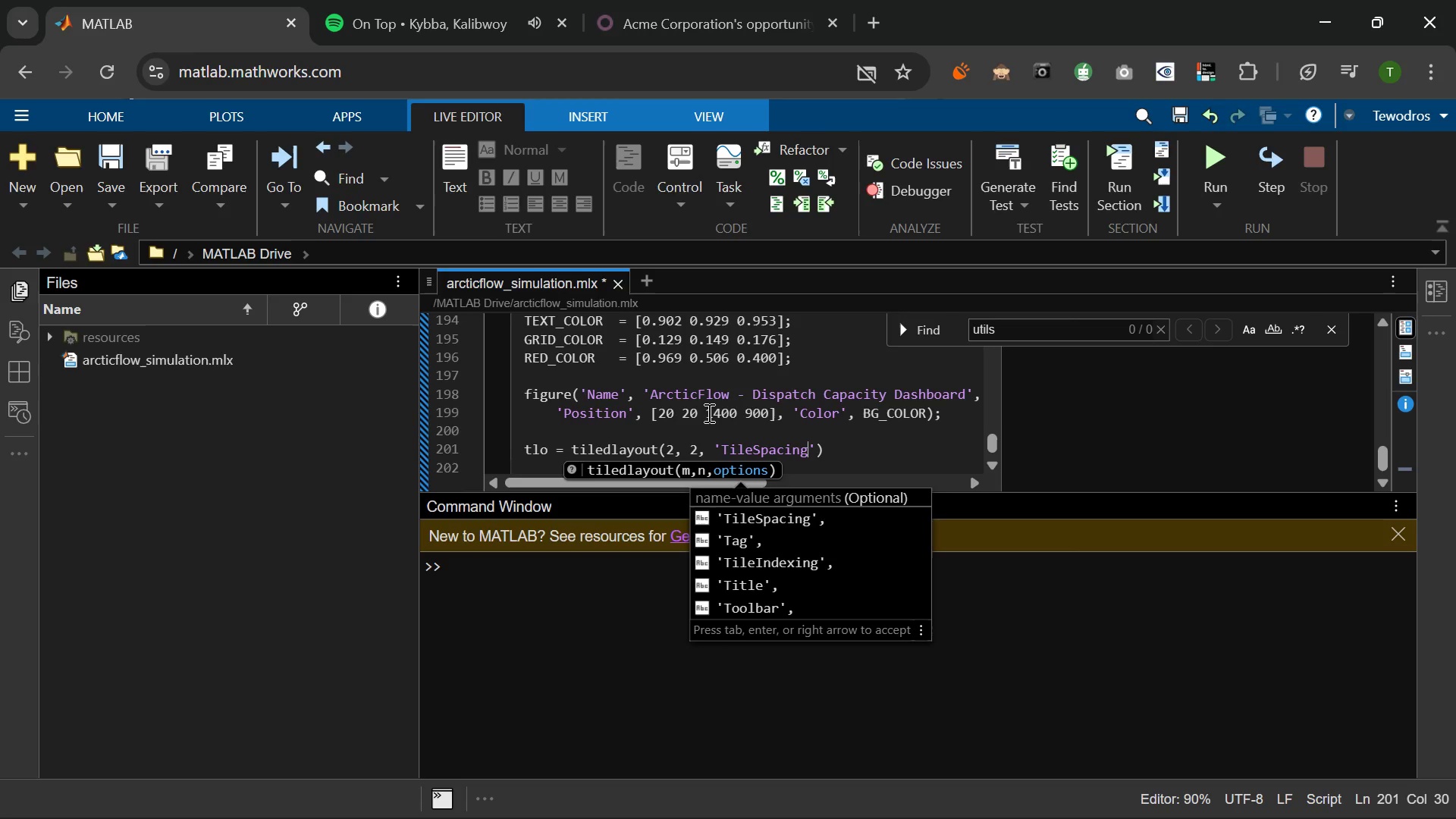 
key(ArrowRight)
 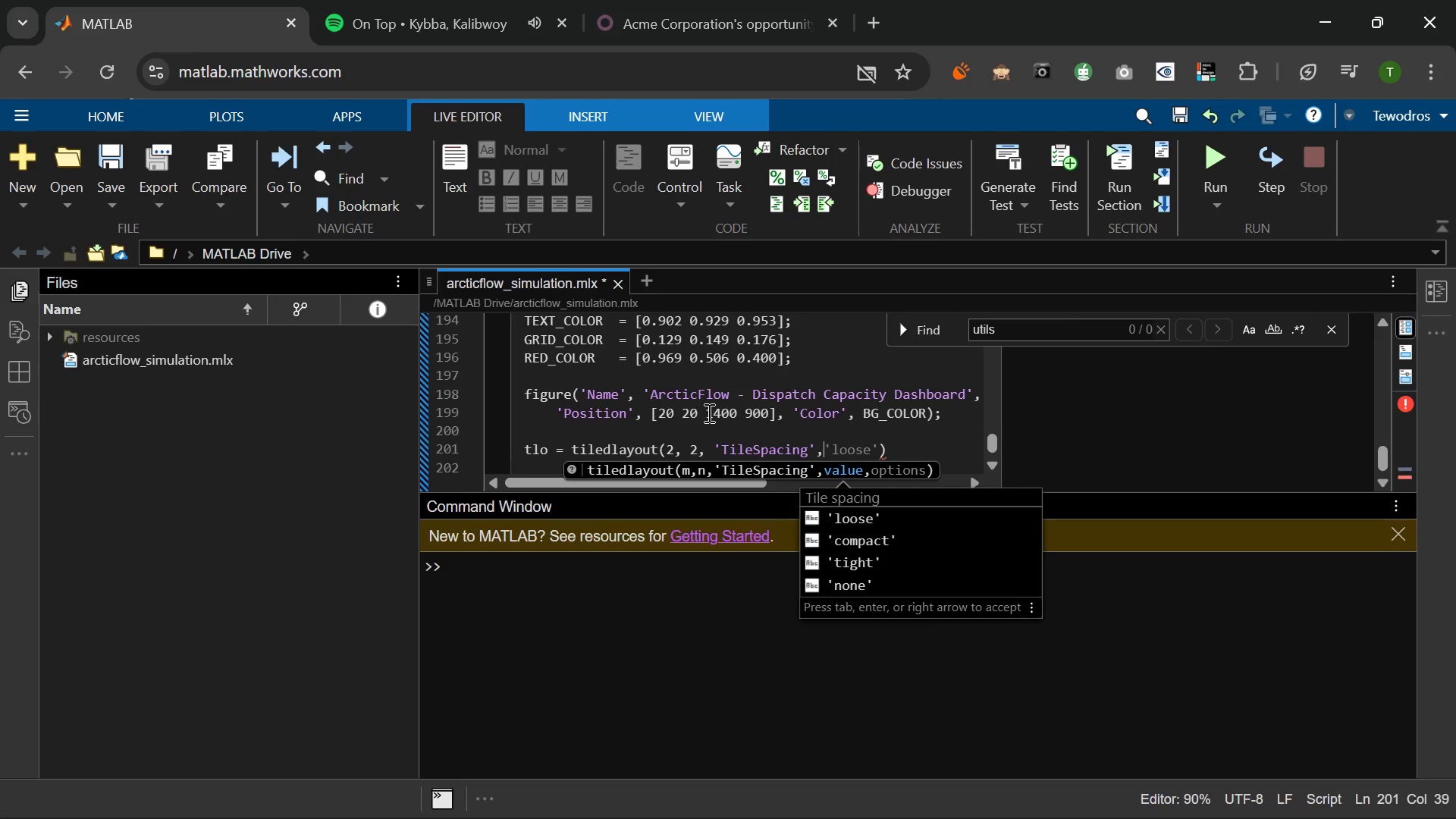 
type( 'cm)
key(Backspace)
type(ompact)
 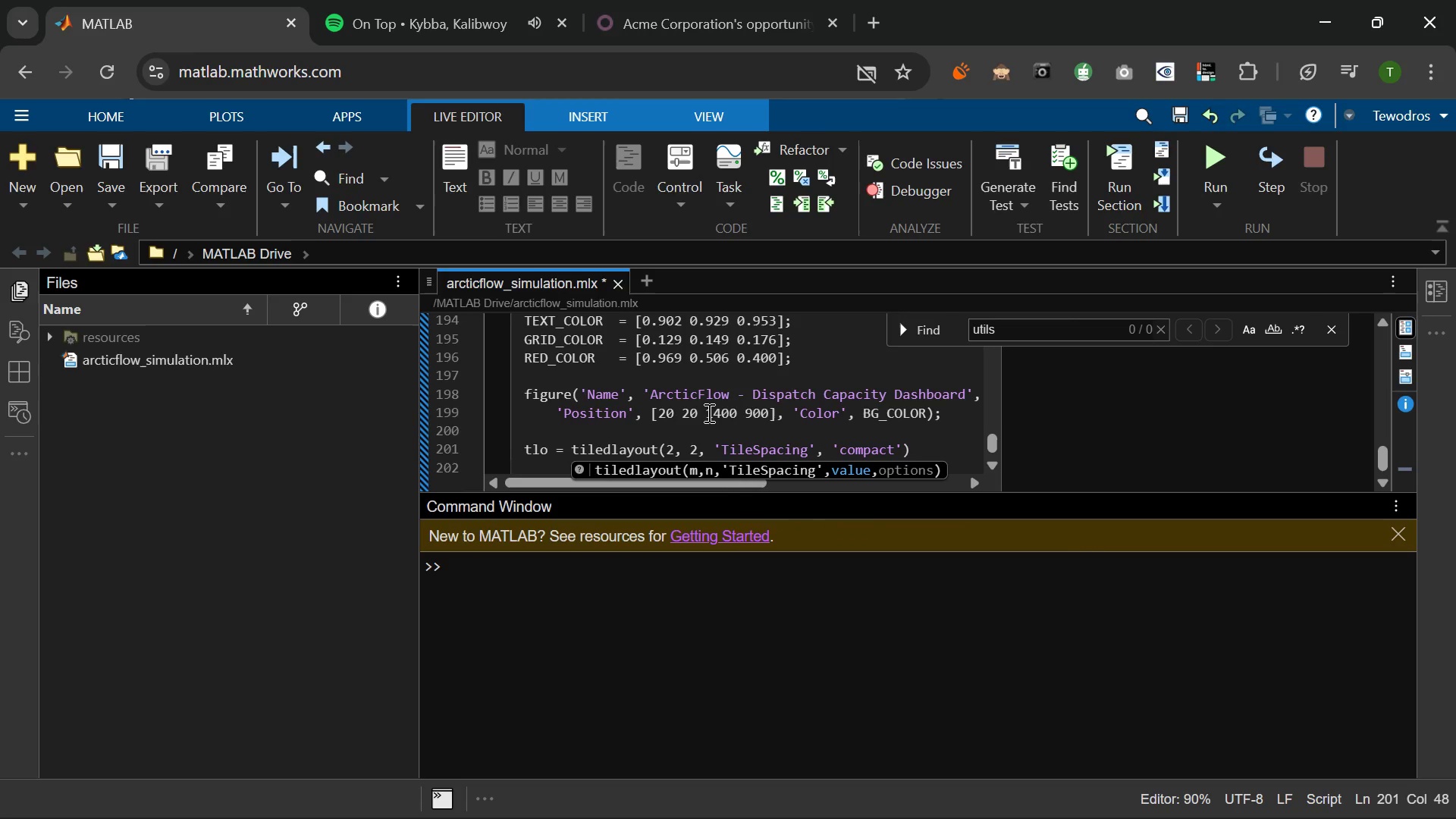 
key(ArrowRight)
 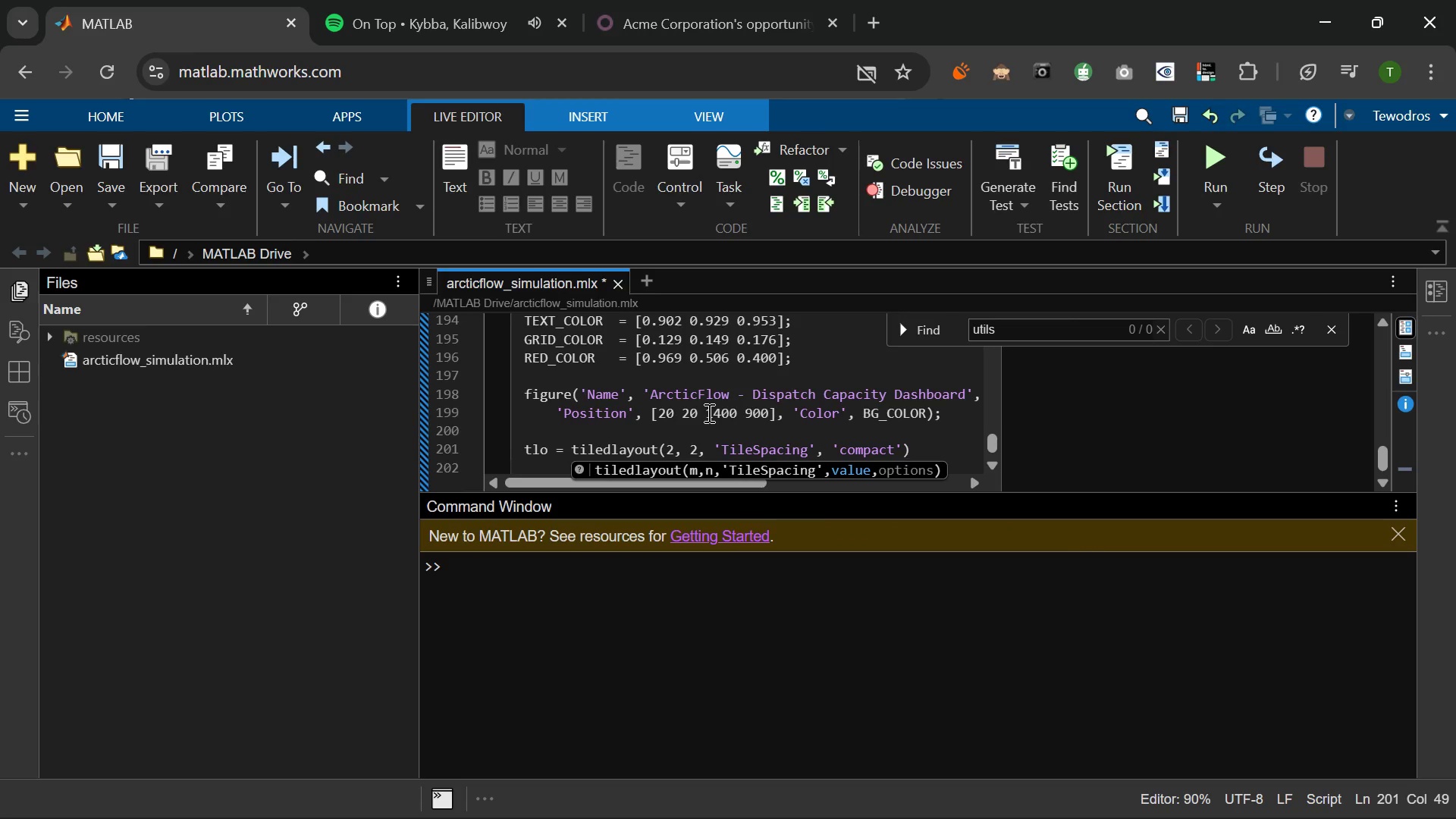 
type(, 'Padding)
 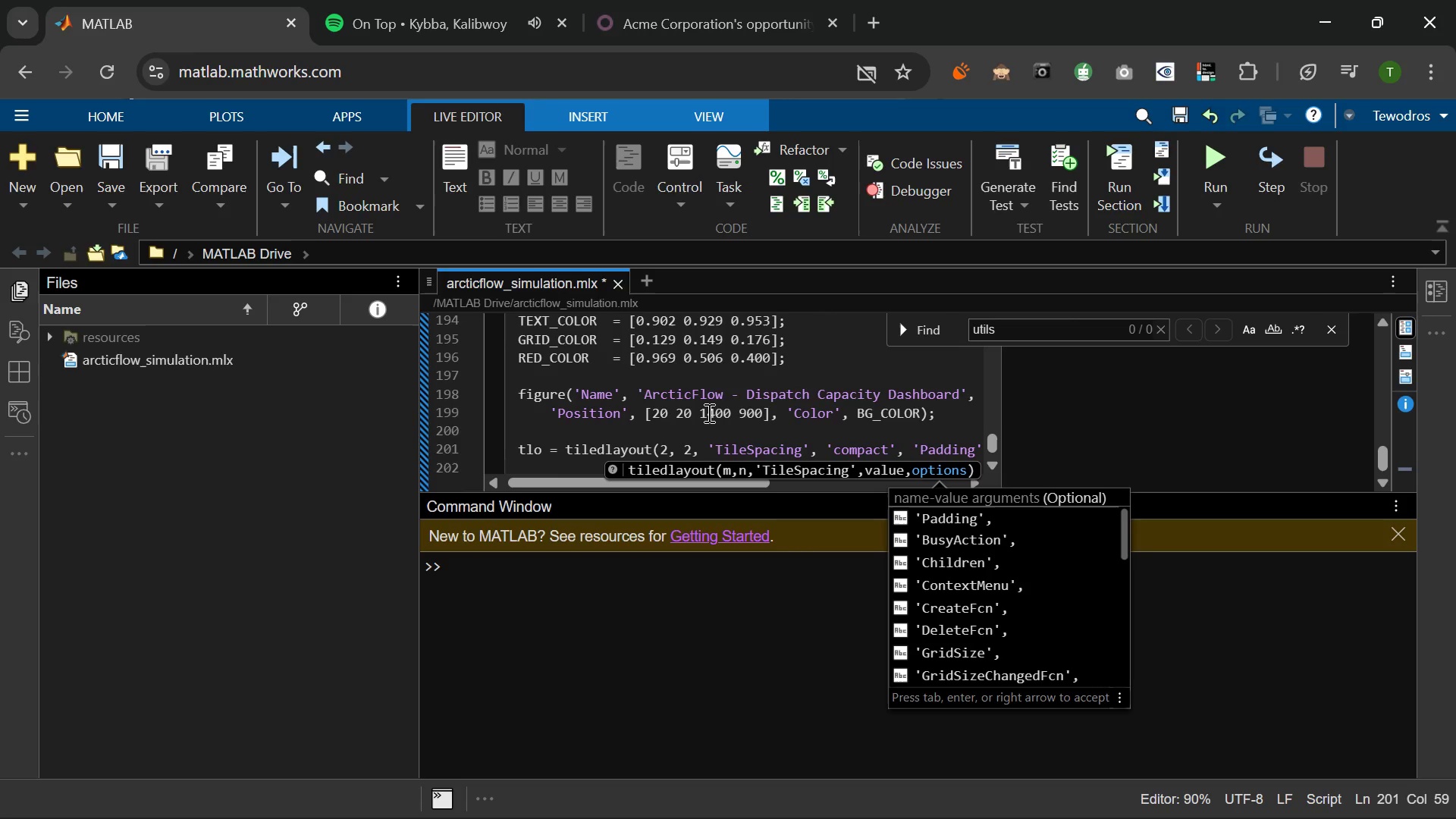 
key(ArrowRight)
 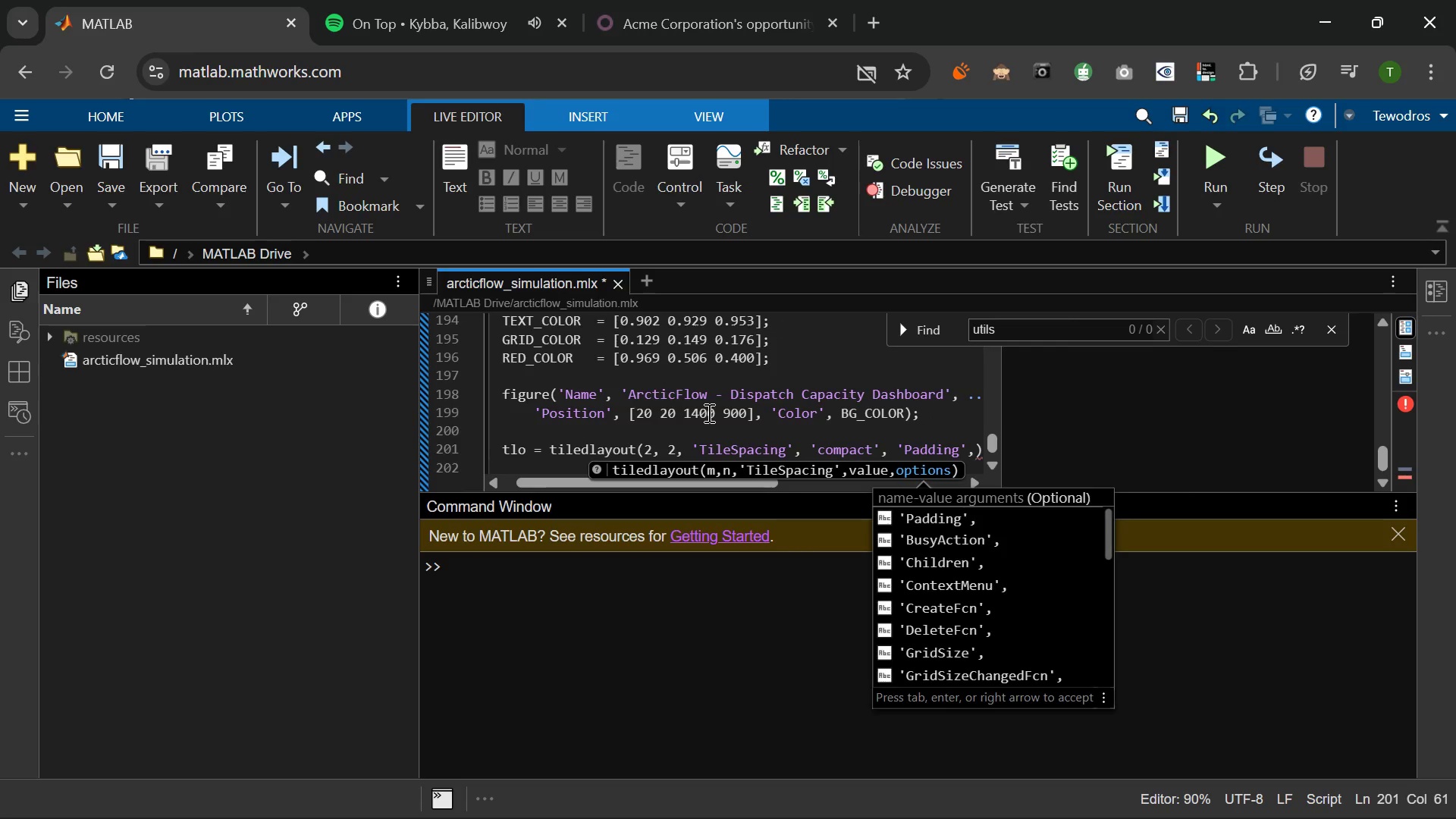 
type( 'compact)
 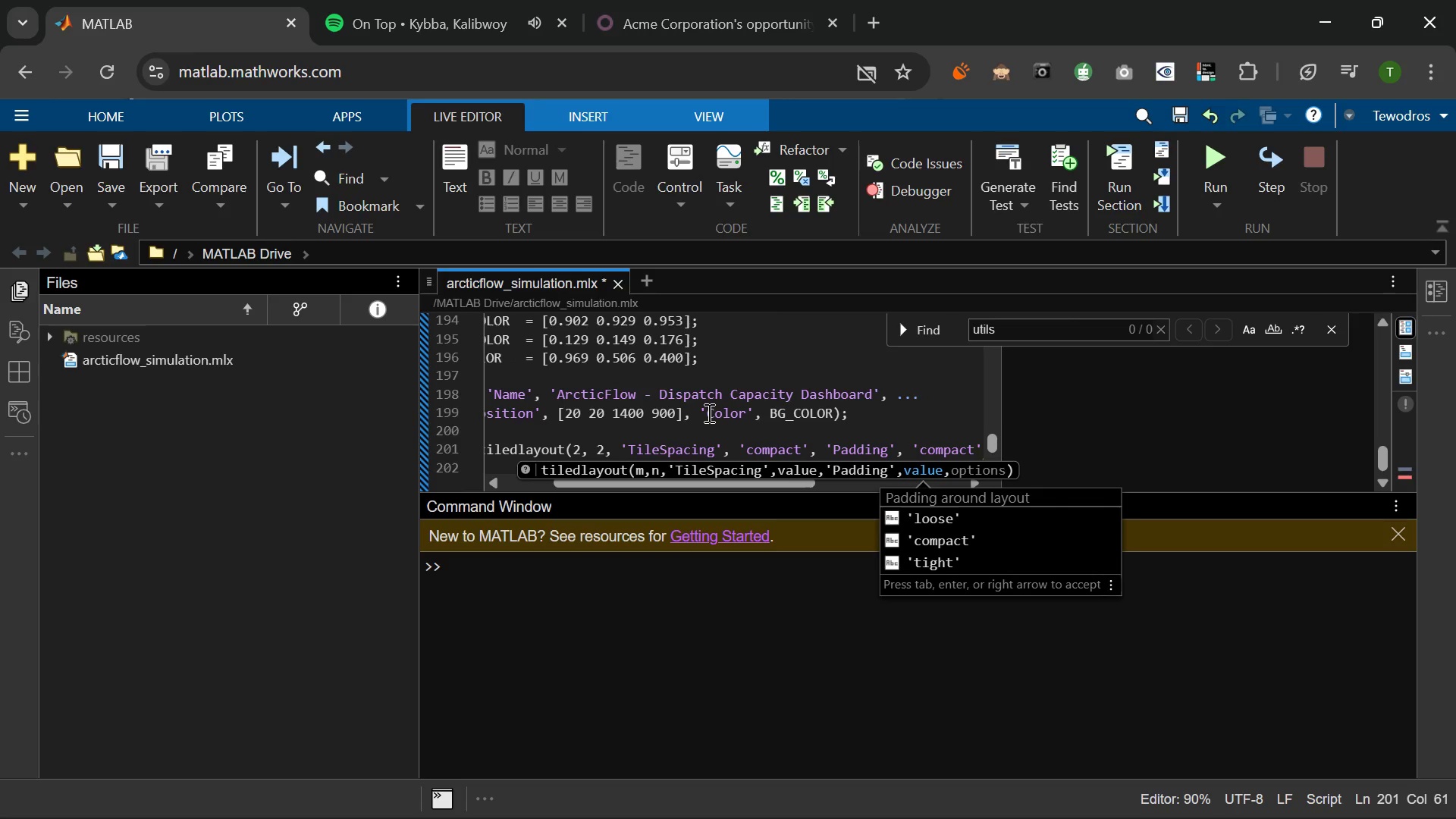 
key(ArrowRight)
 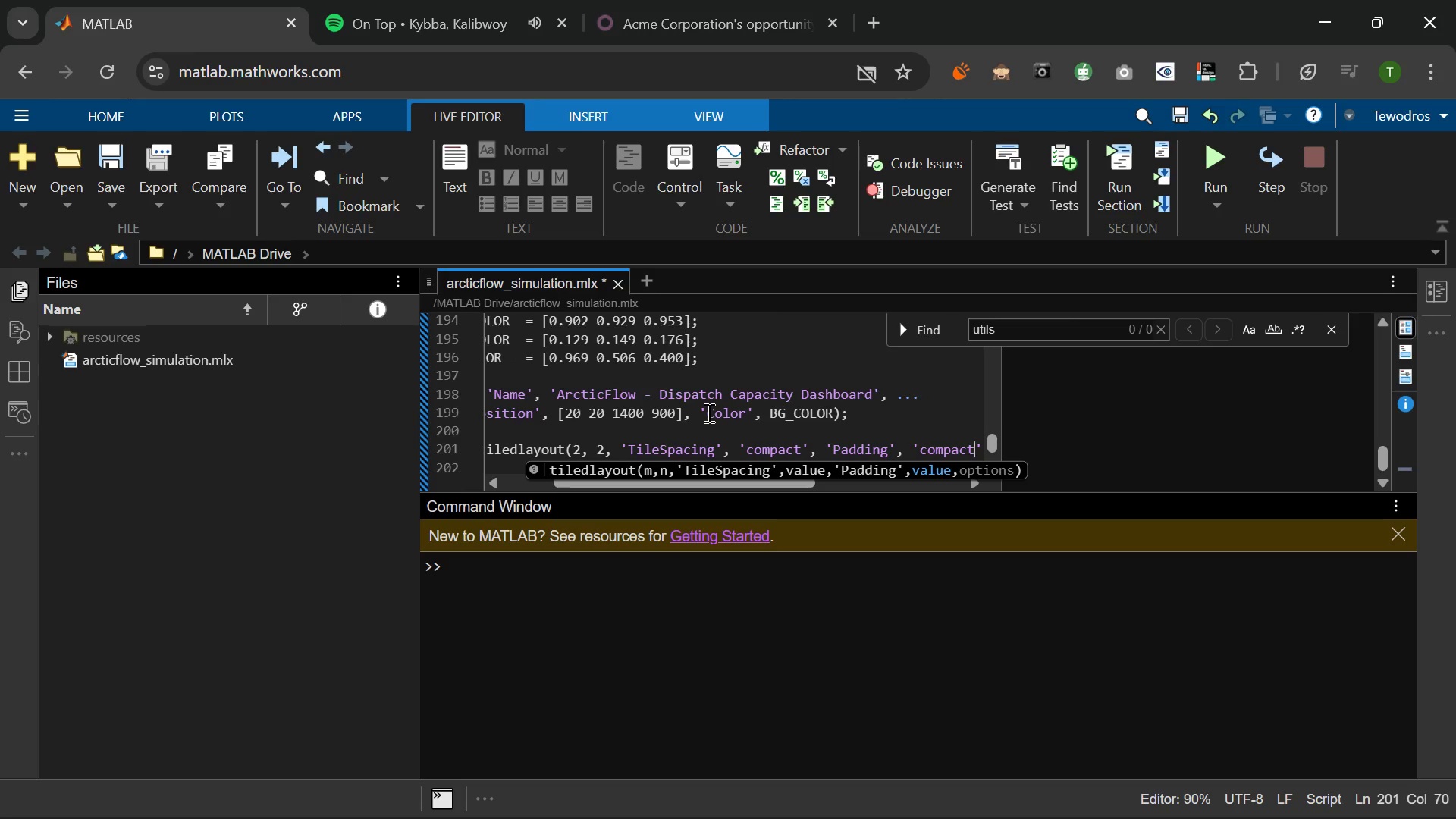 
key(ArrowRight)
 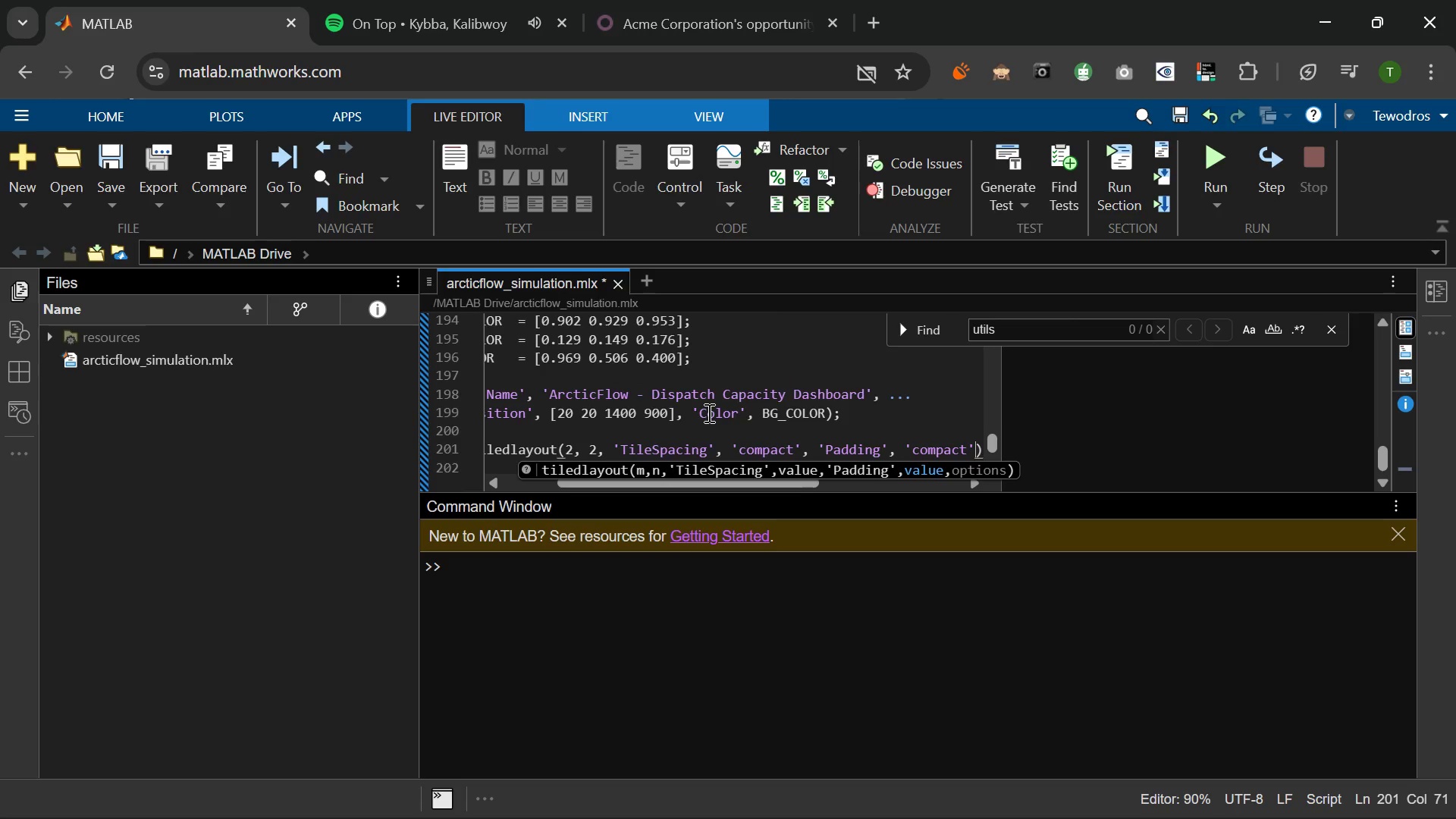 
key(ArrowRight)
 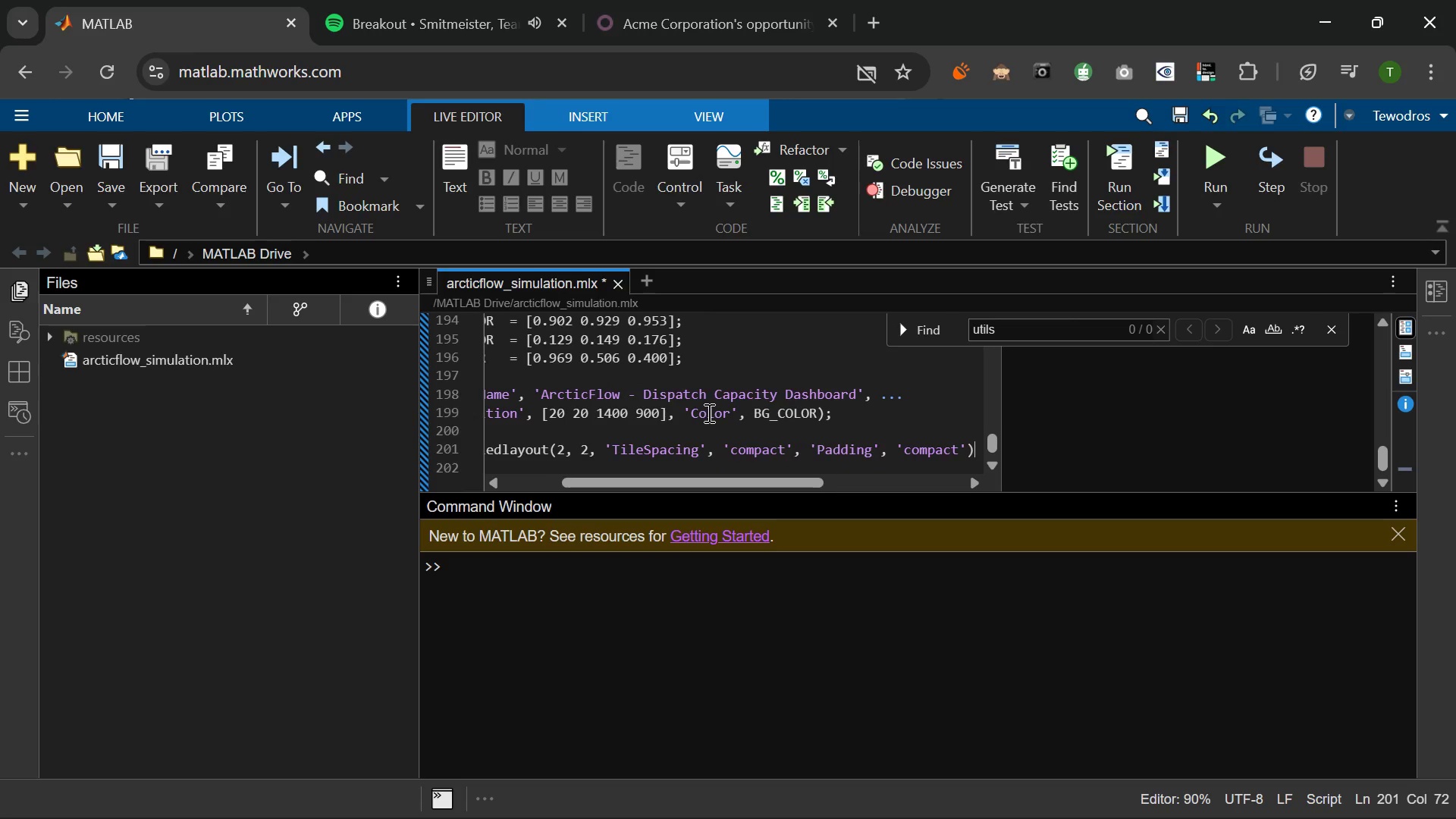 
key(Semicolon)
 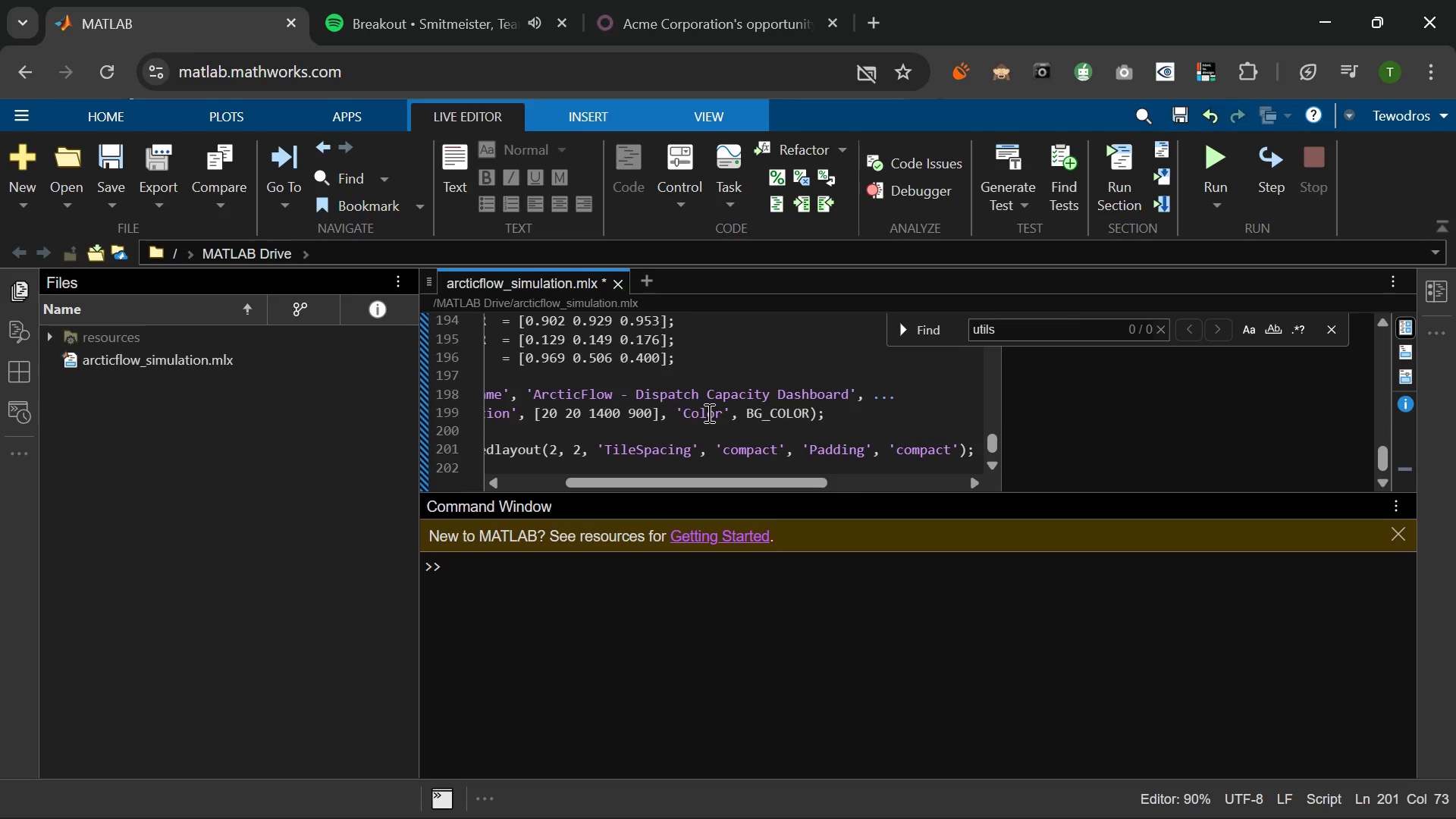 
key(Enter)
 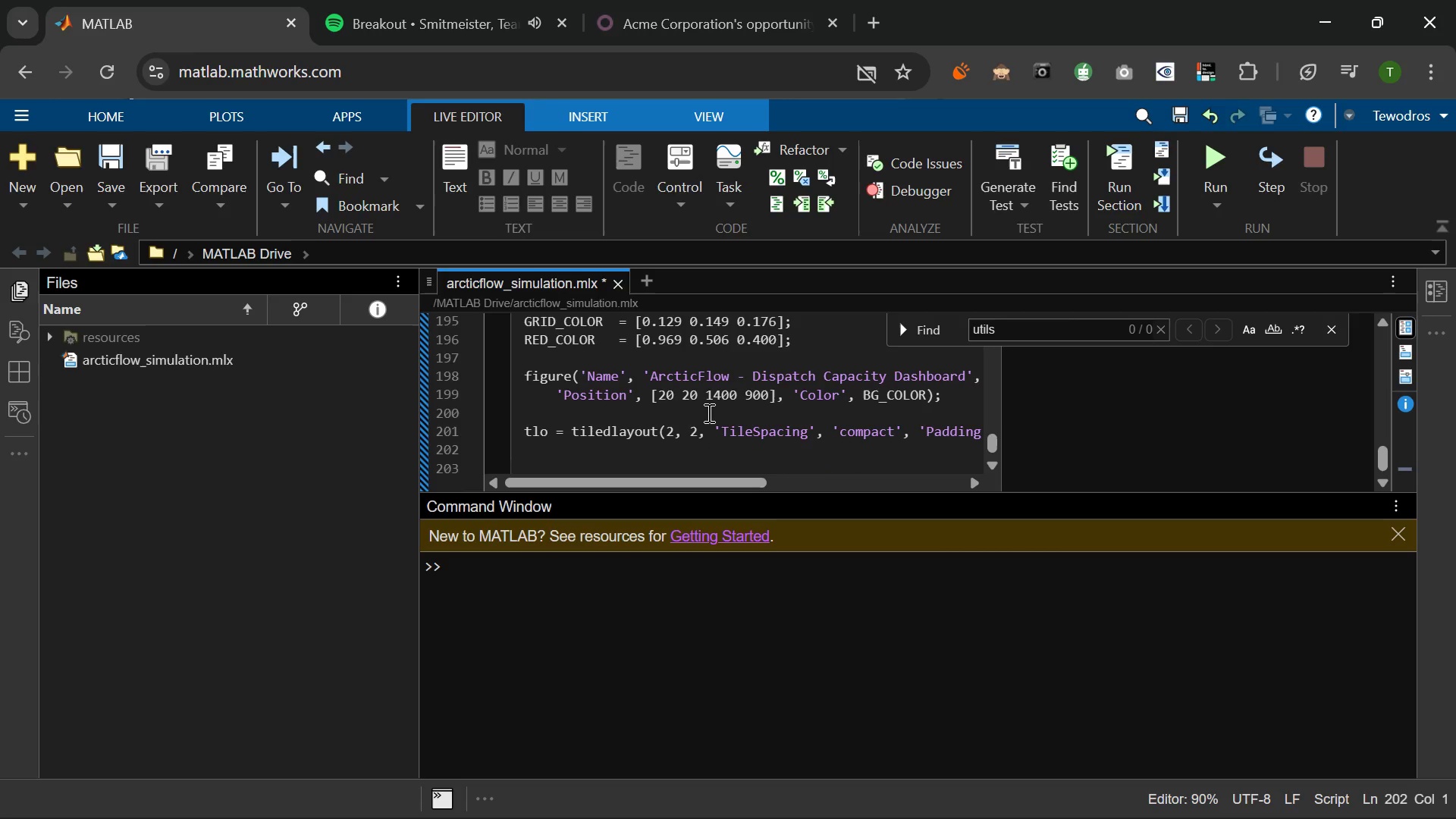 
type(title =)
key(Backspace)
key(Backspace)
type((lo)
key(Backspace)
key(Backspace)
type(tlo, {'ArcticFlow Solutions - HVAC S)
key(Backspace)
type(Dispatch Capacity)
 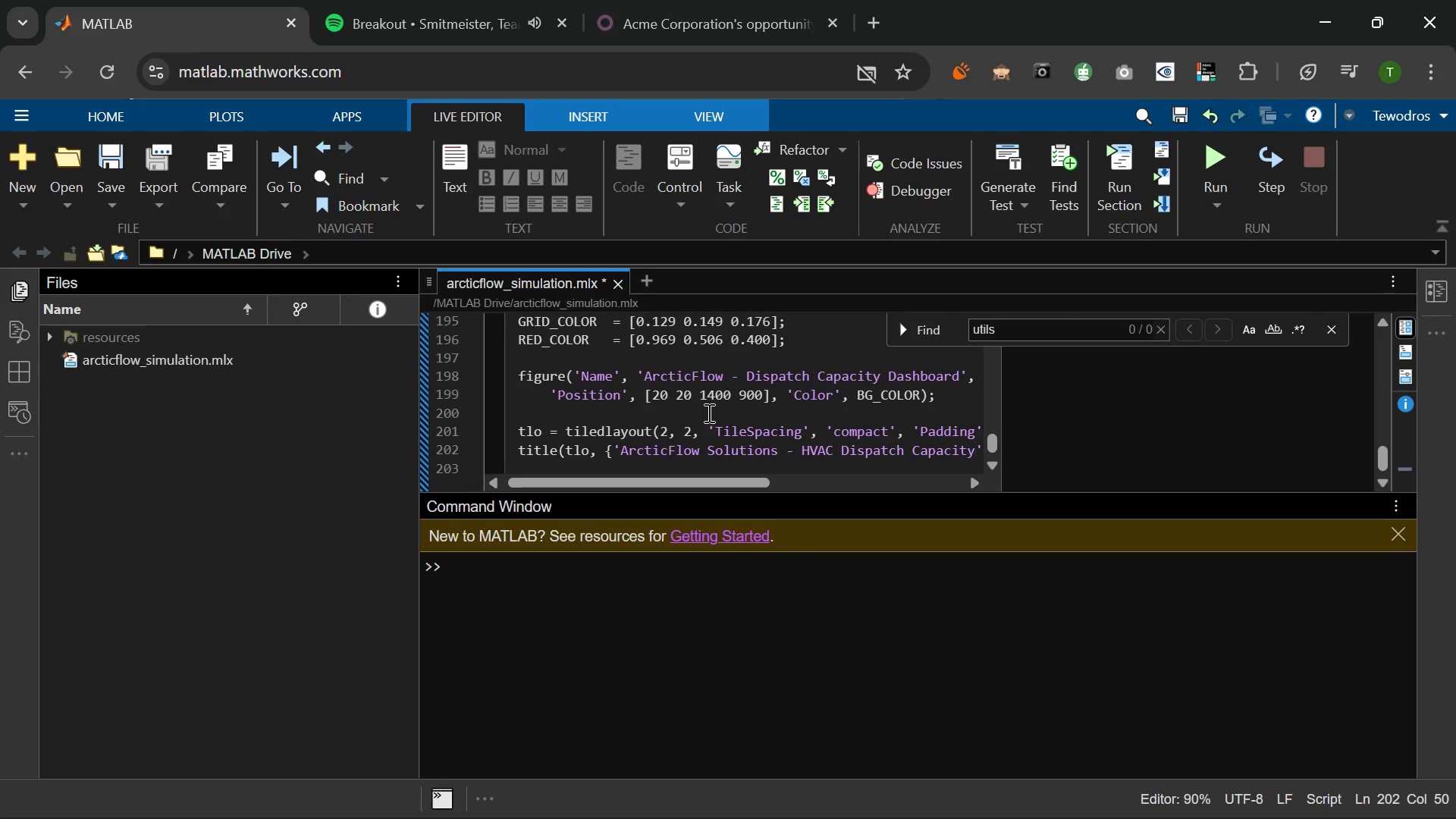 
wait(5.16)
 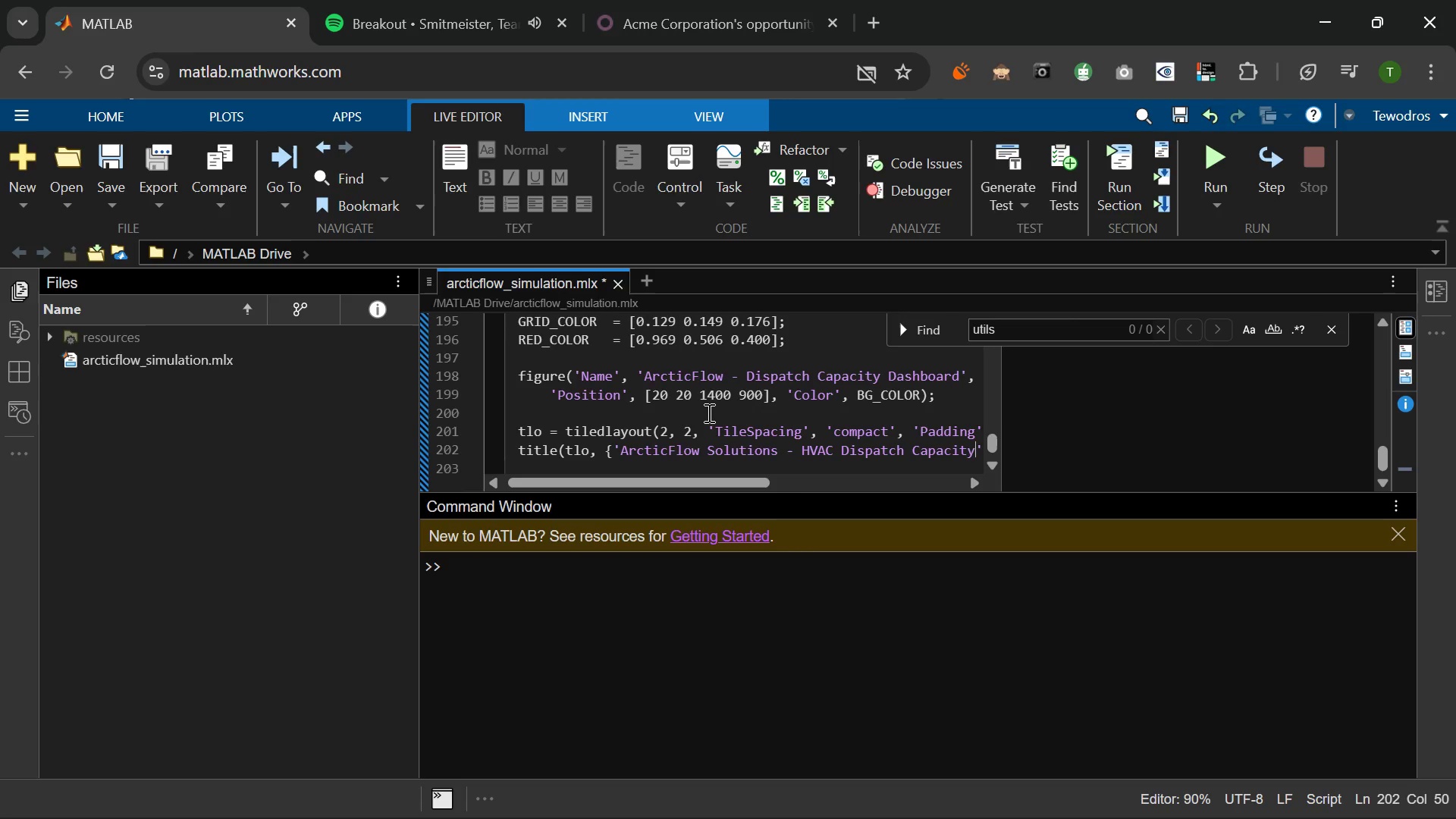 
type( SIMULATION)
 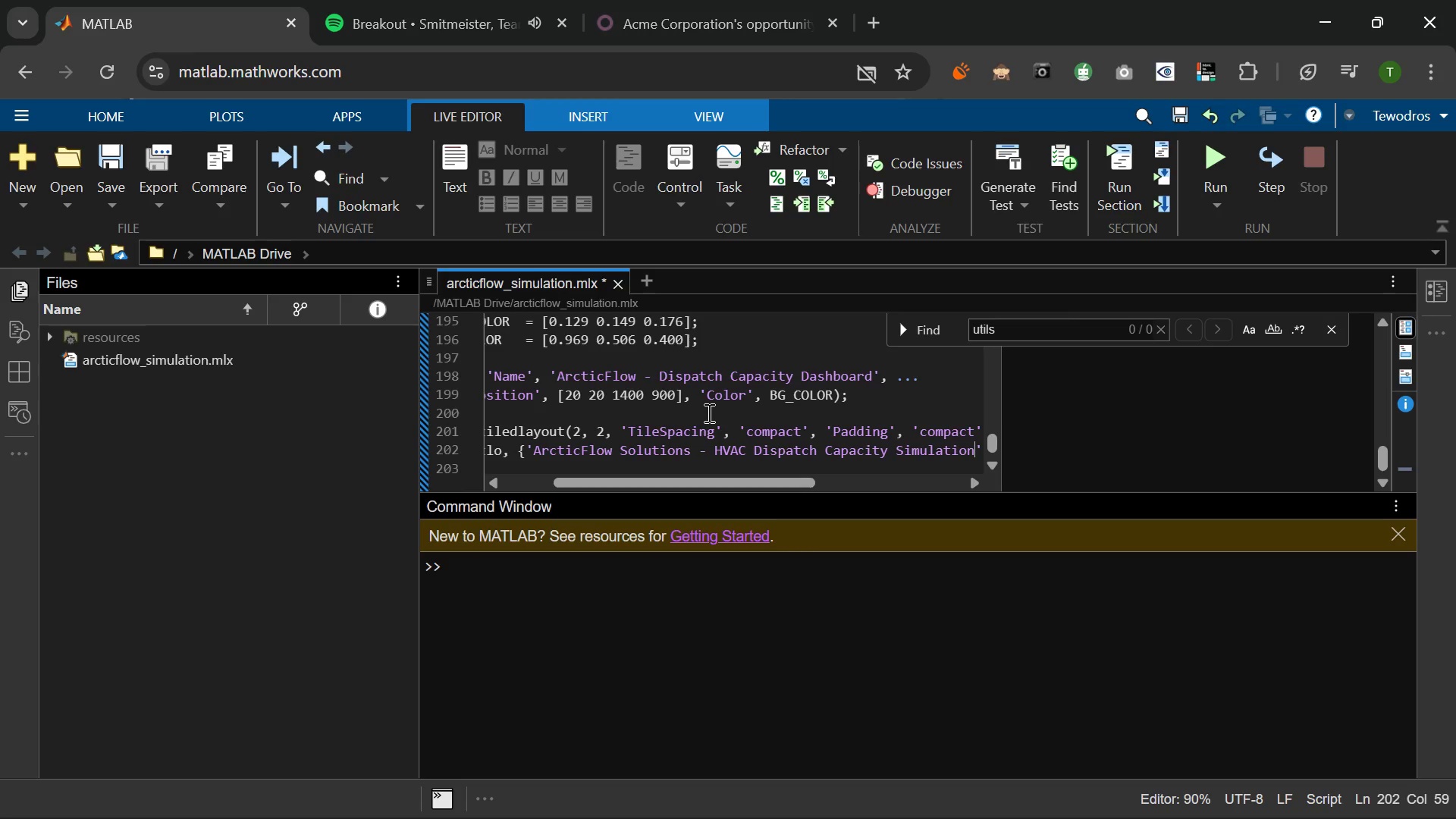 
key(ArrowRight)
 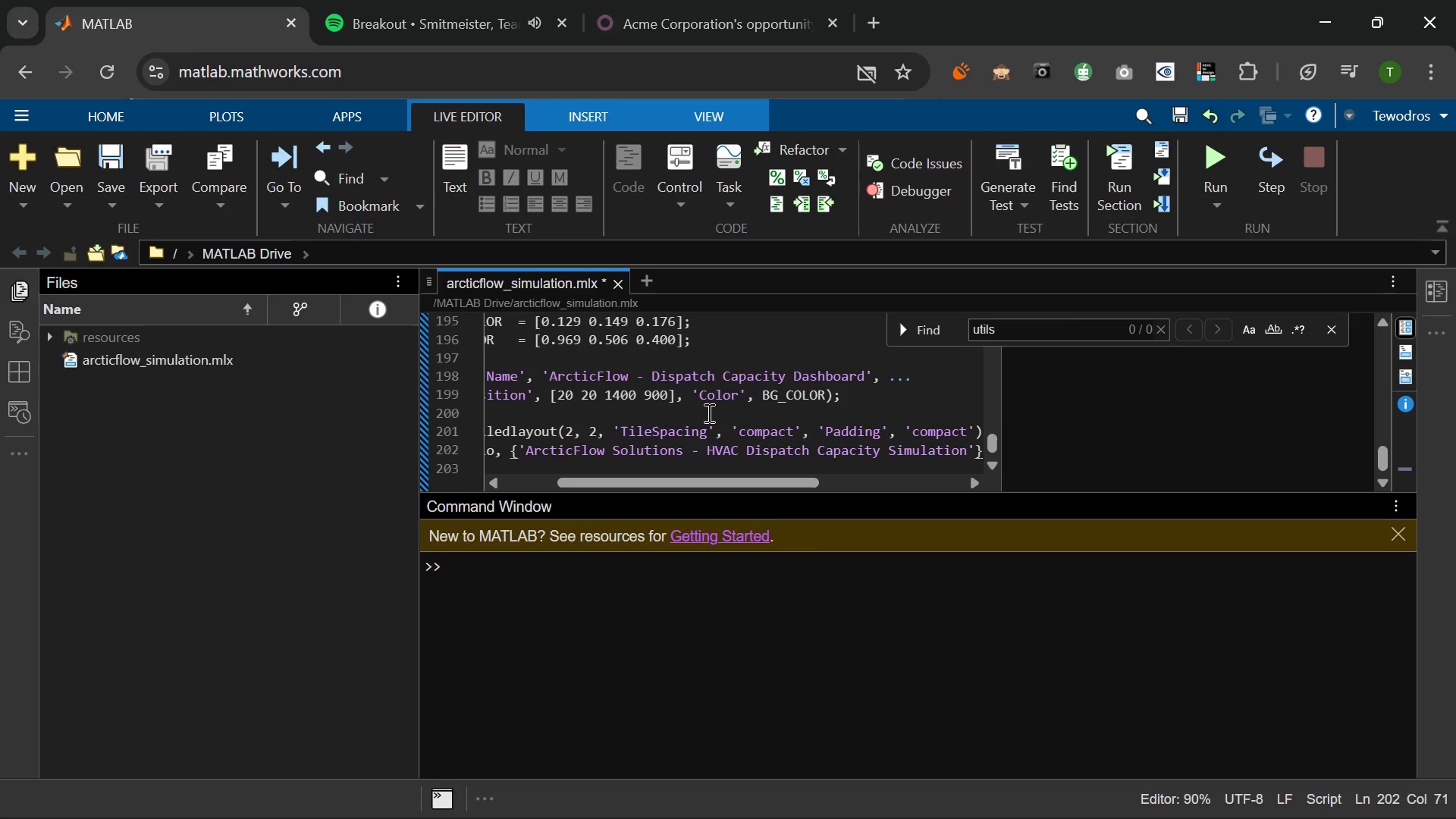 
key(Comma)
 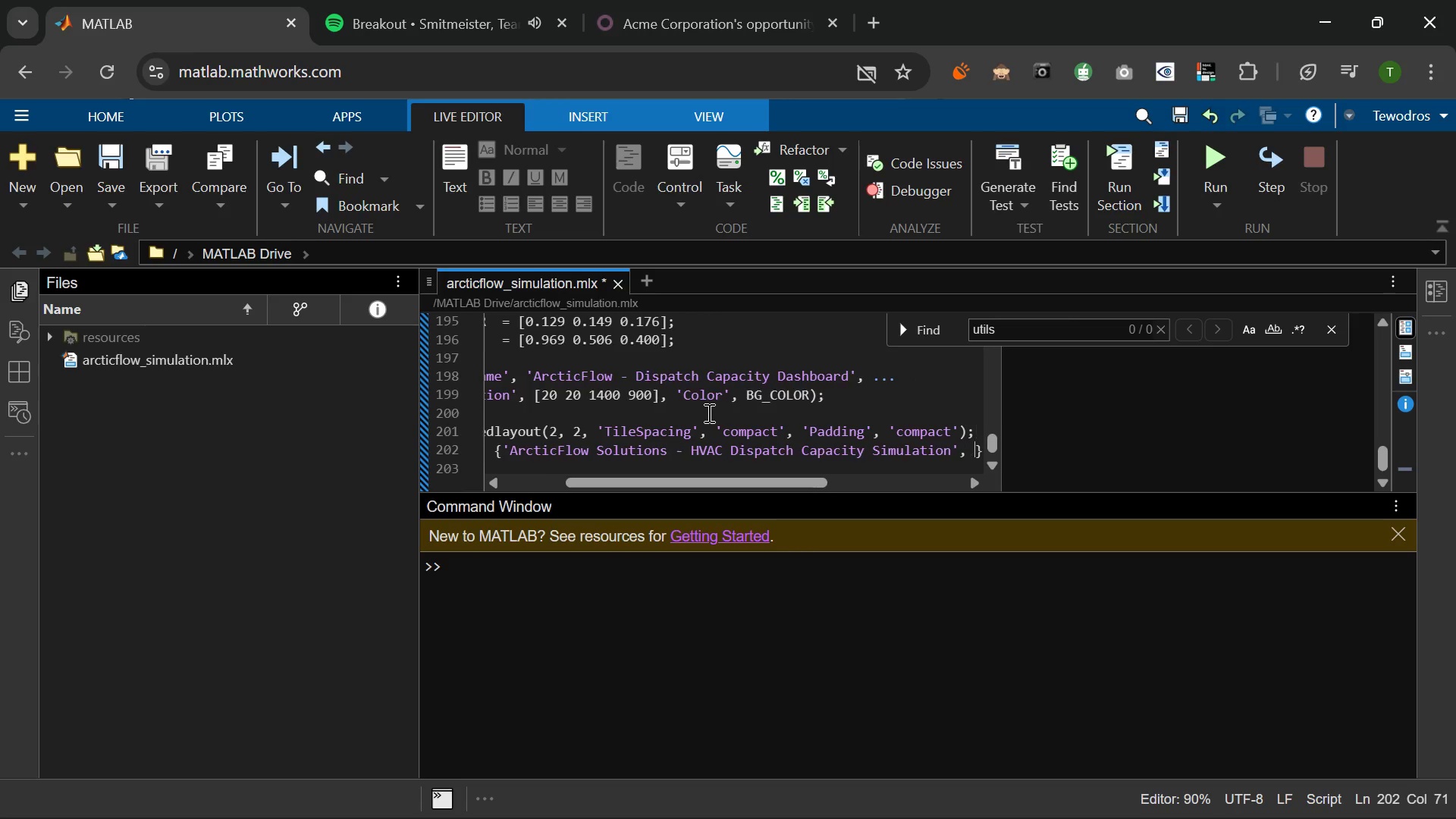 
key(Space)
 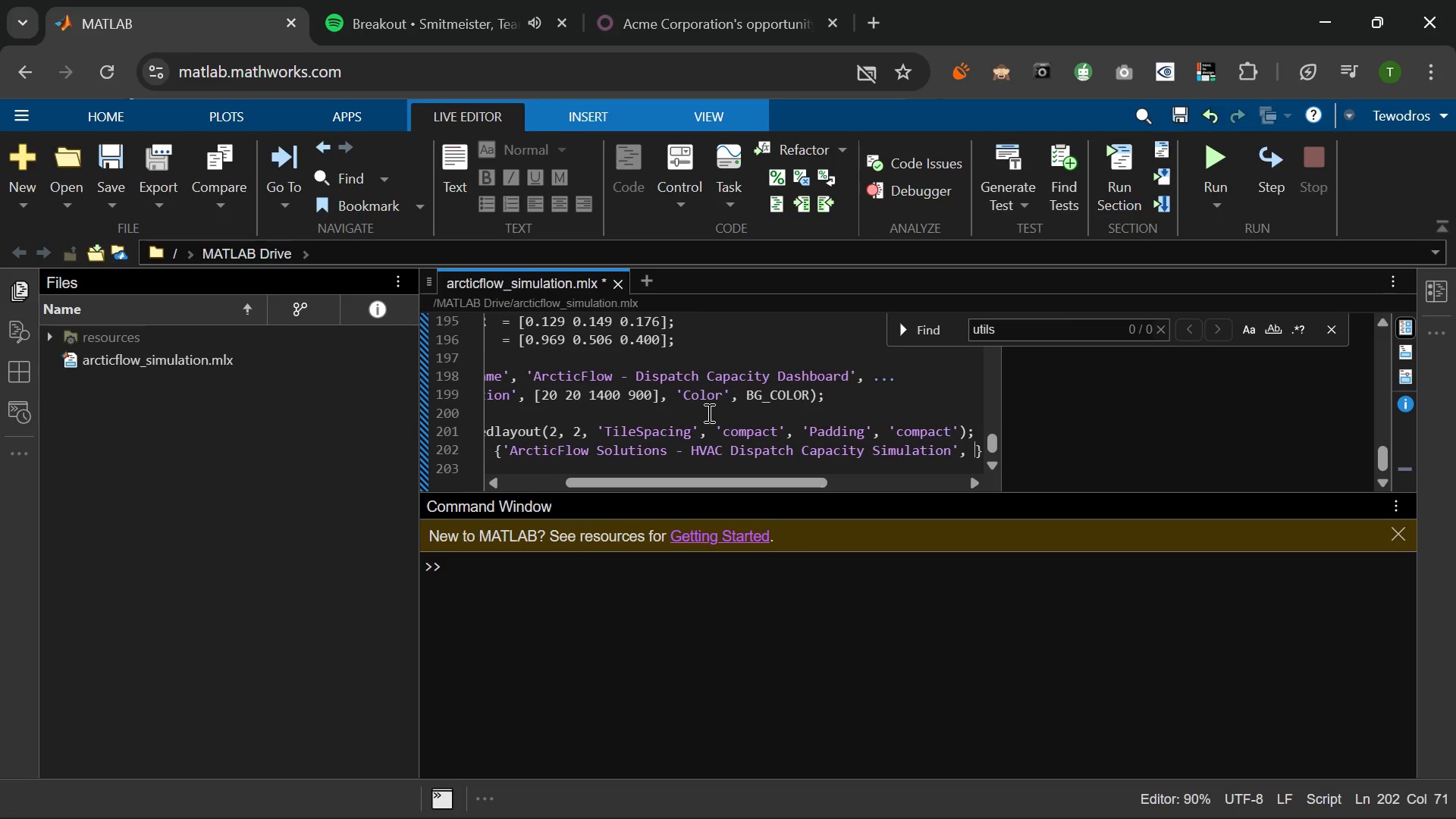 
key(Period)
 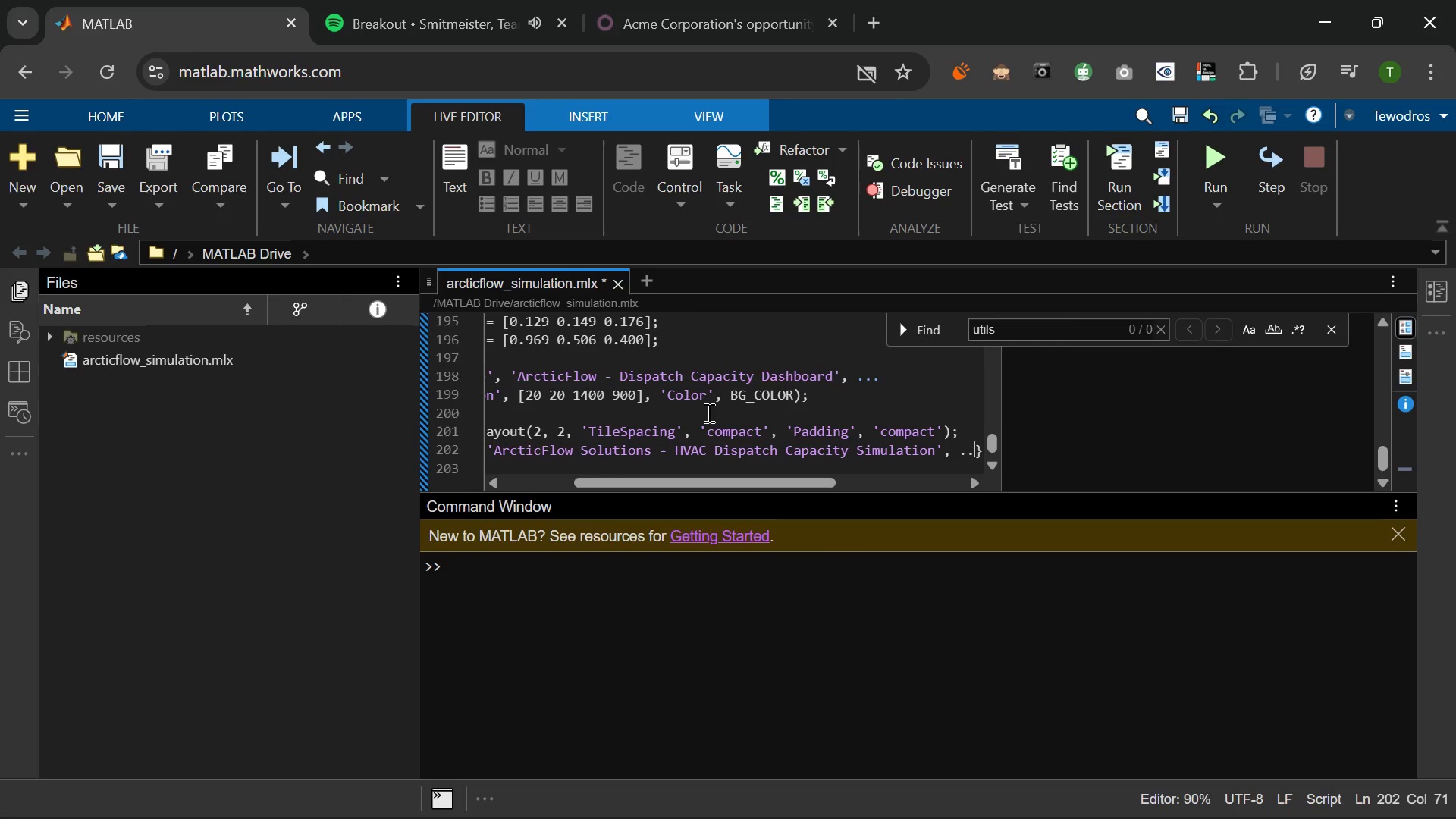 
key(Period)
 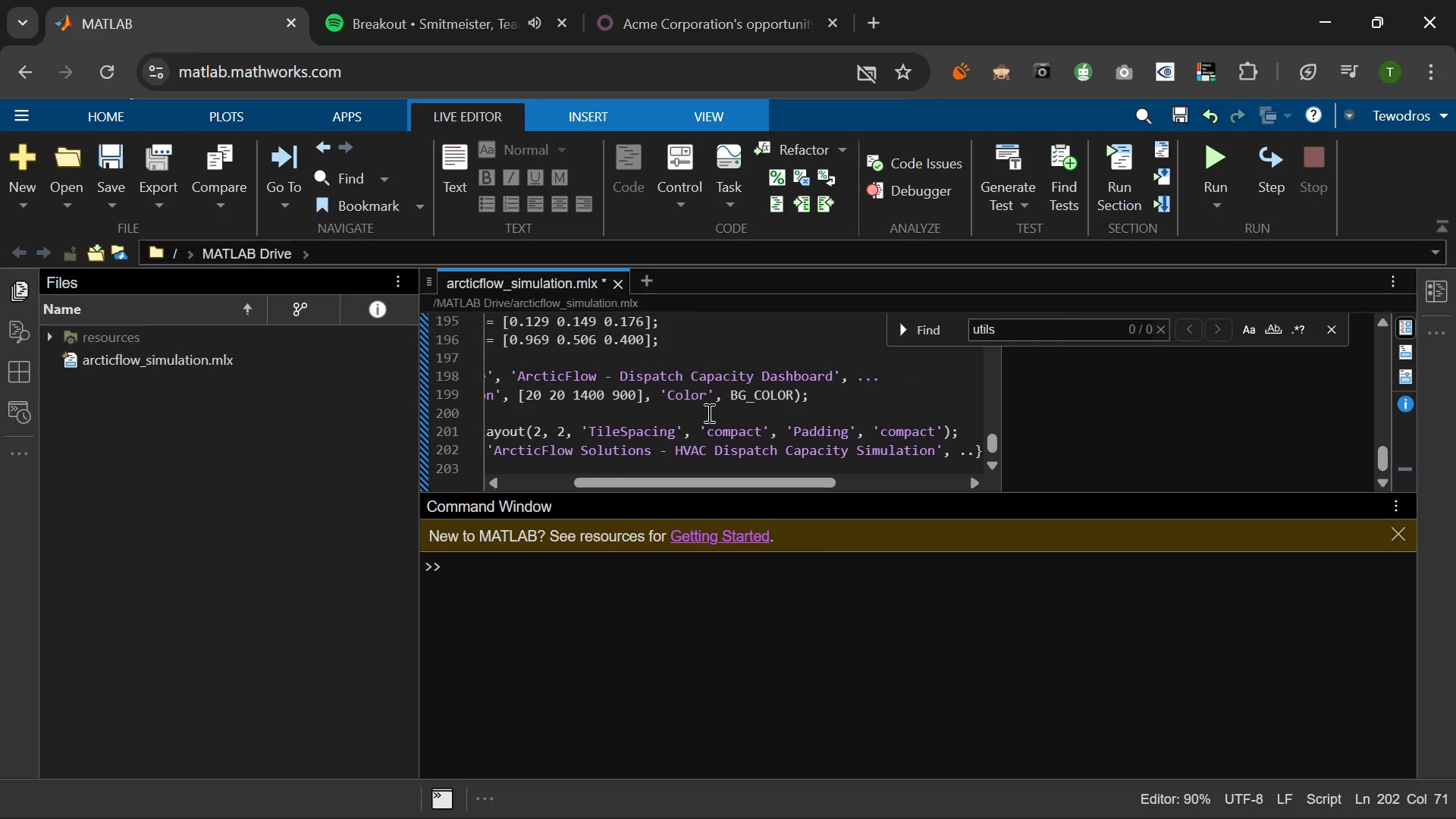 
key(Period)
 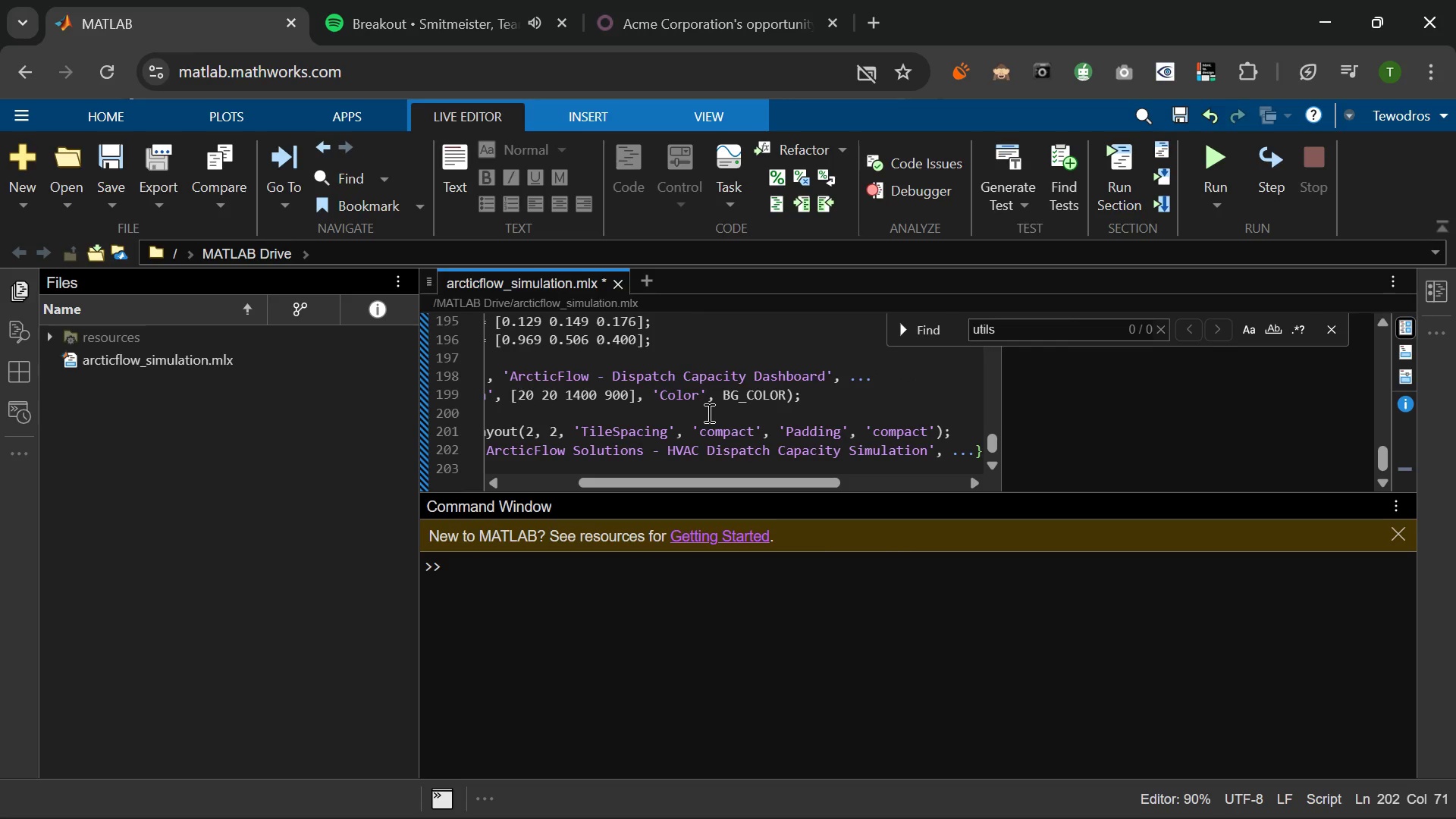 
key(Enter)
 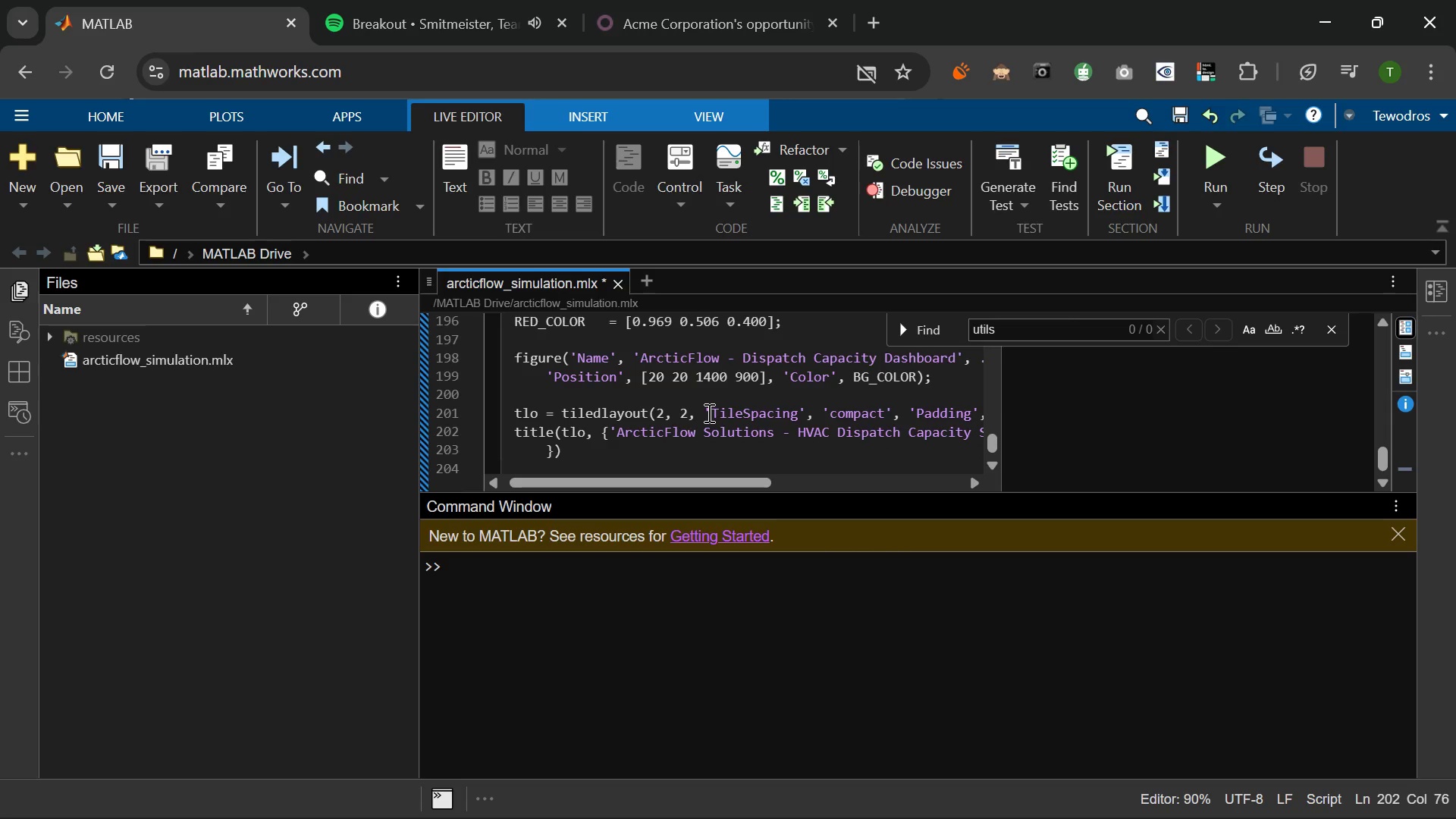 
type('14-Technician Fleet | 30_)
key(Backspace)
type(0)
key(Backspace)
type(-Day Monte CA)
key(Backspace)
type(ARLO  | 500 Simulation)
 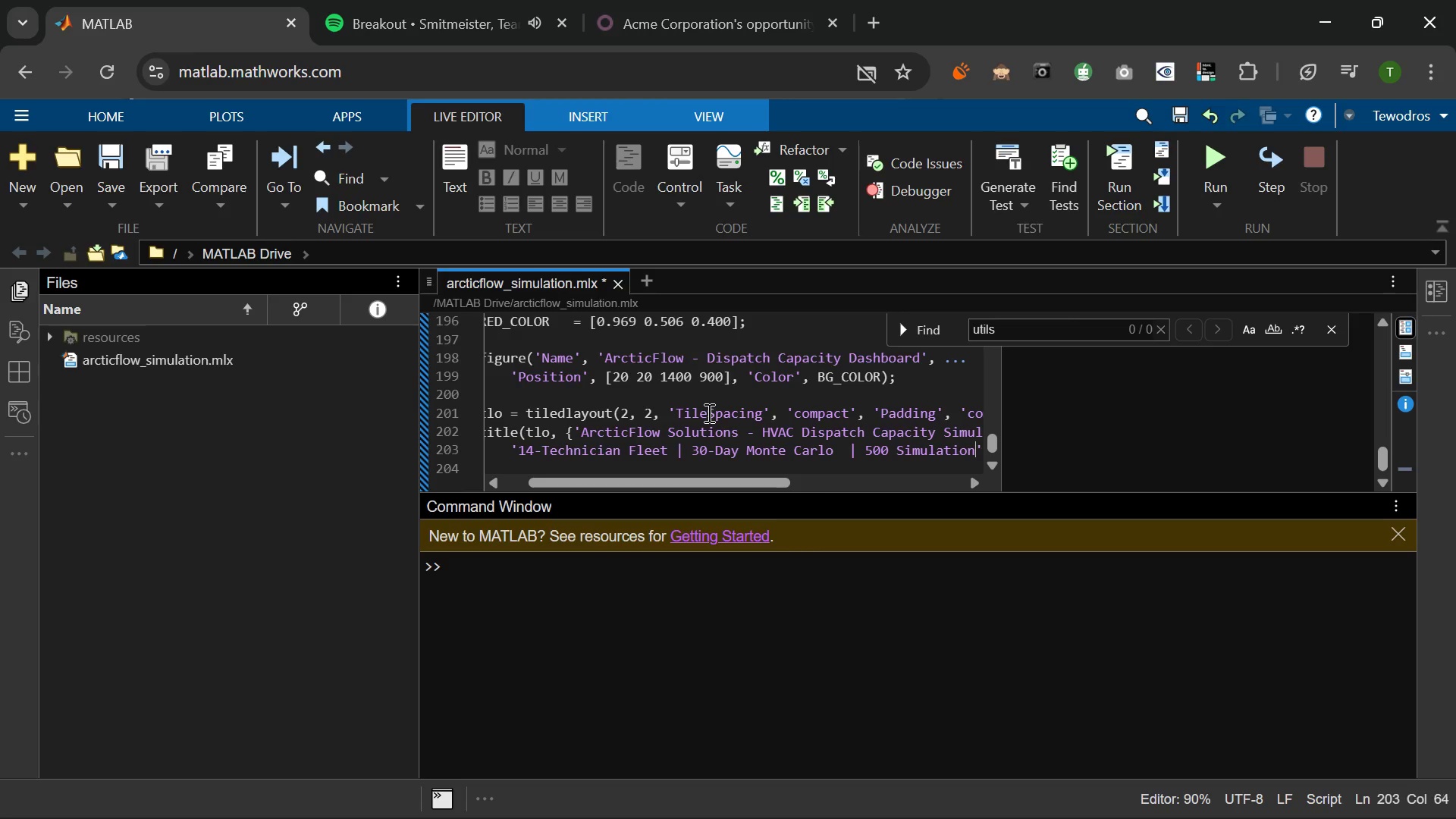 
type(s pr )
key(Backspace)
key(Backspace)
type(er se)
key(Backspace)
type(cenario)
 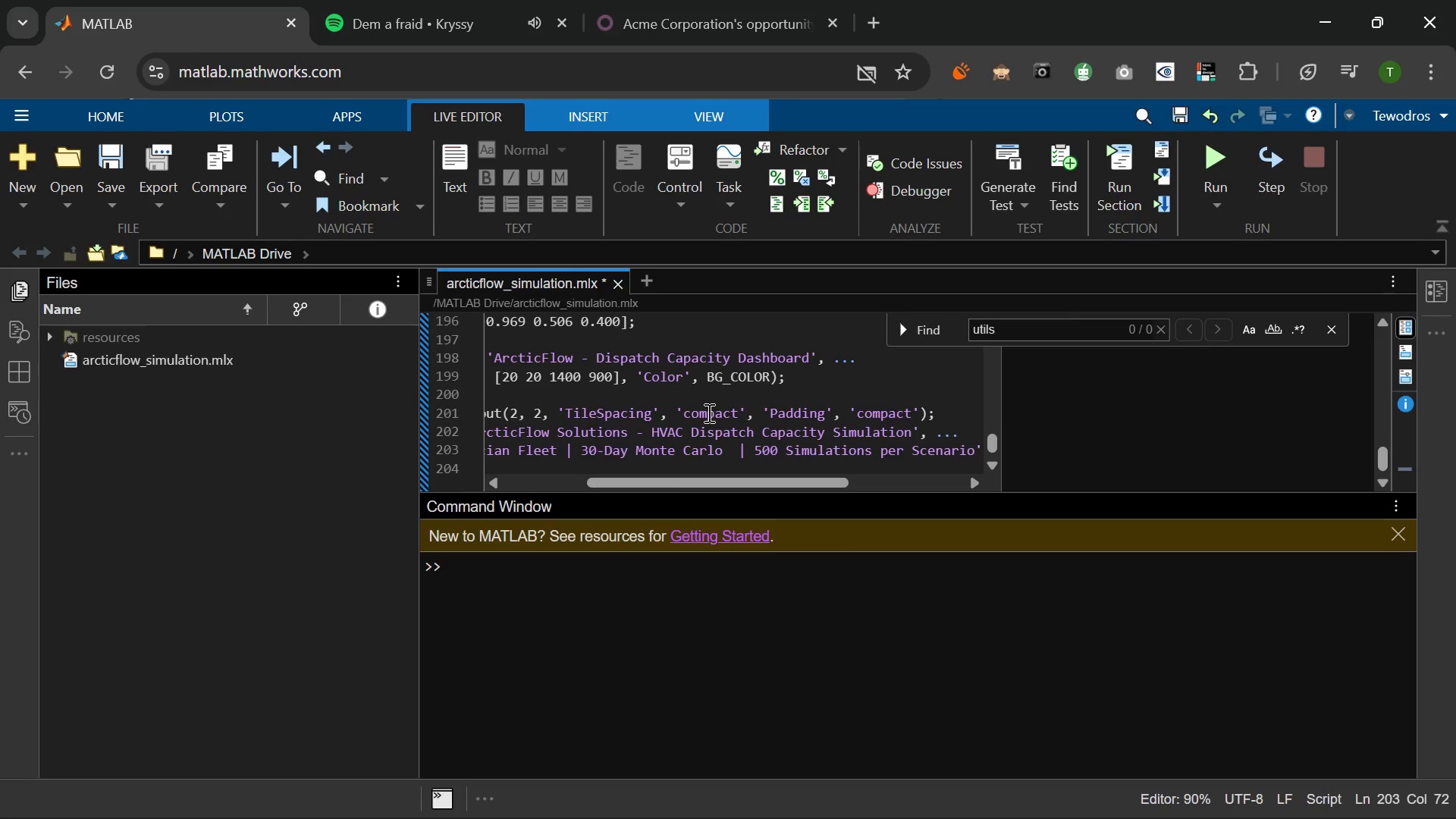 
key(ArrowRight)
 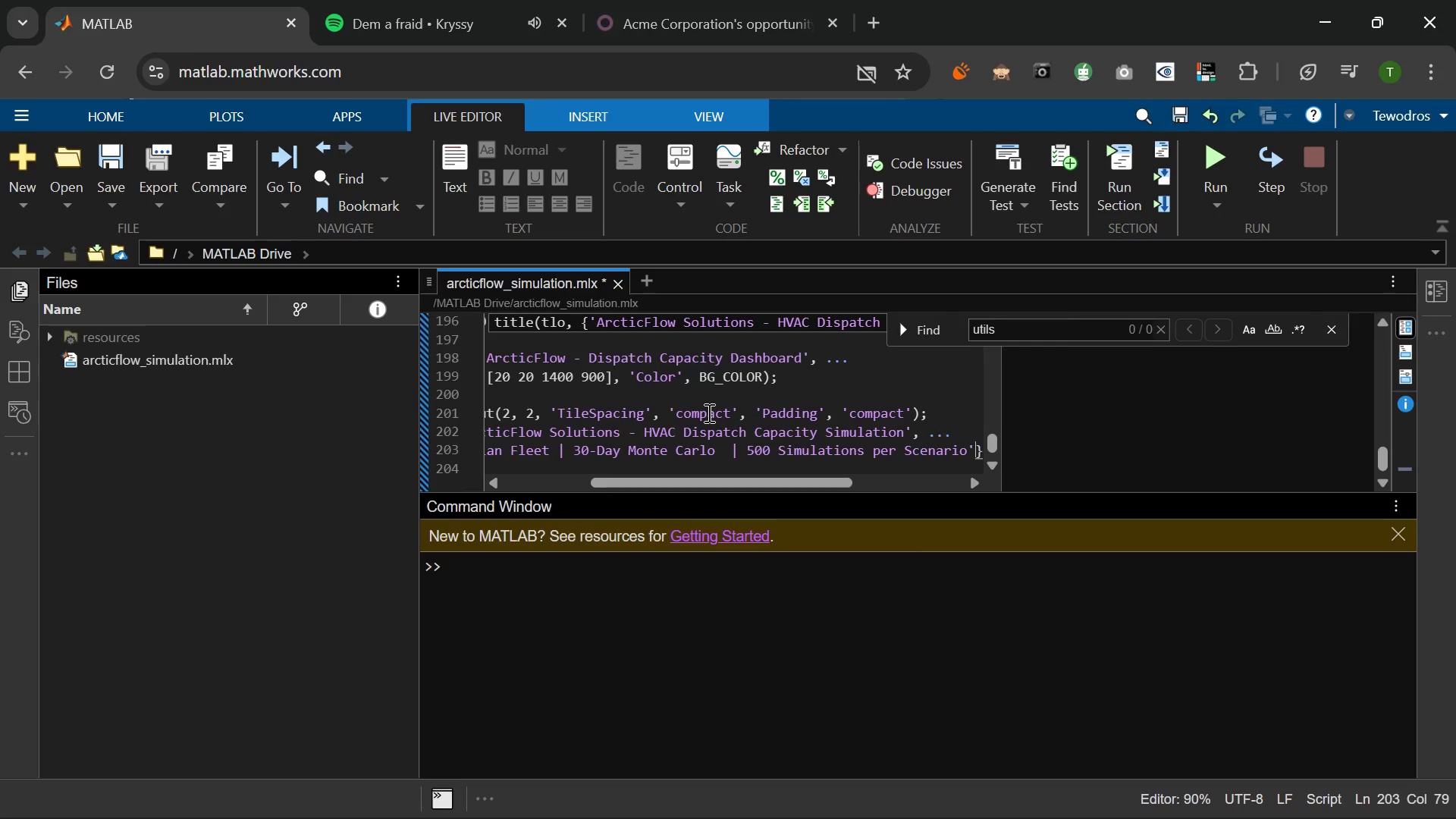 
key(ArrowRight)
 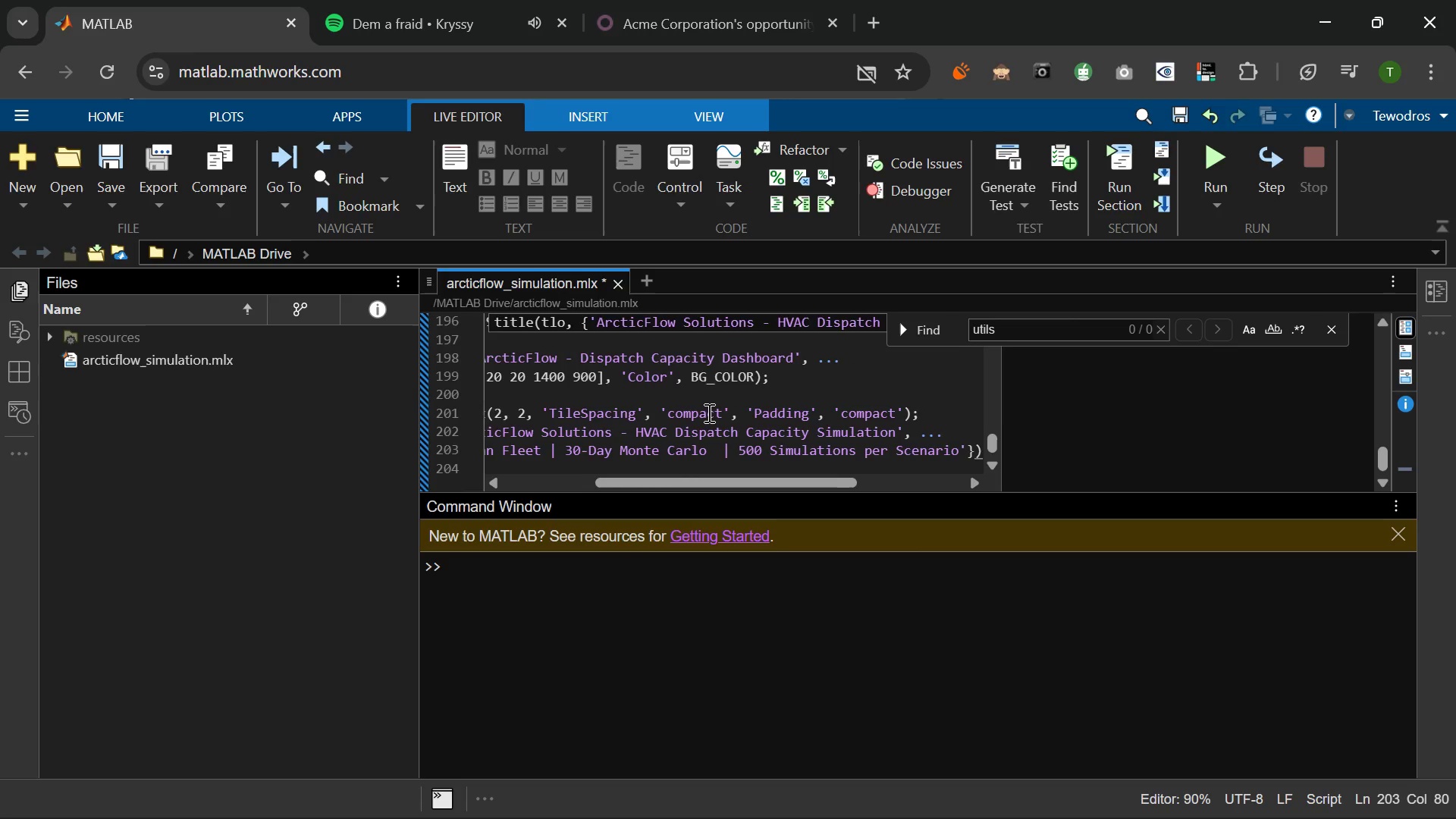 
key(Comma)
 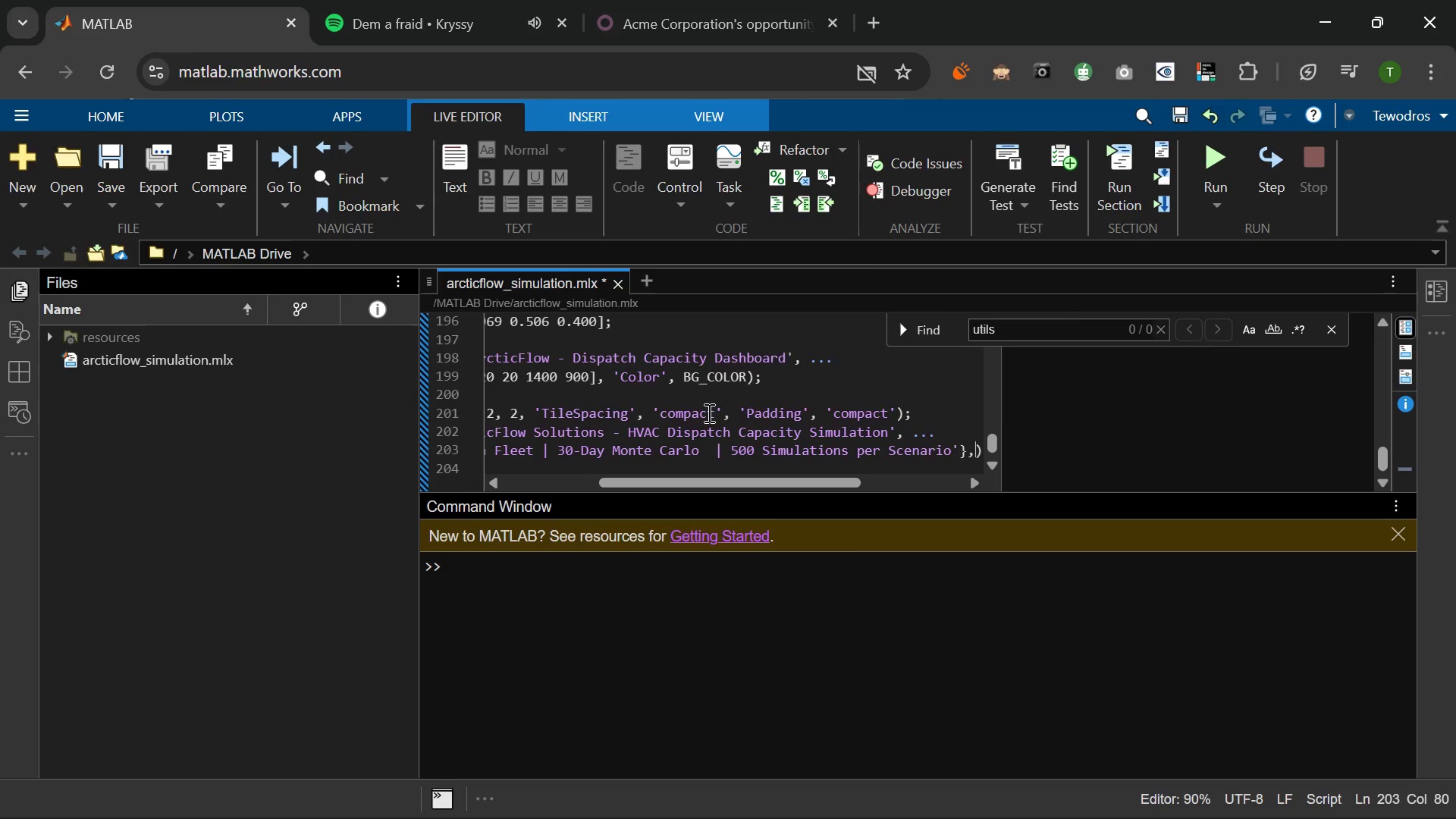 
key(Space)
 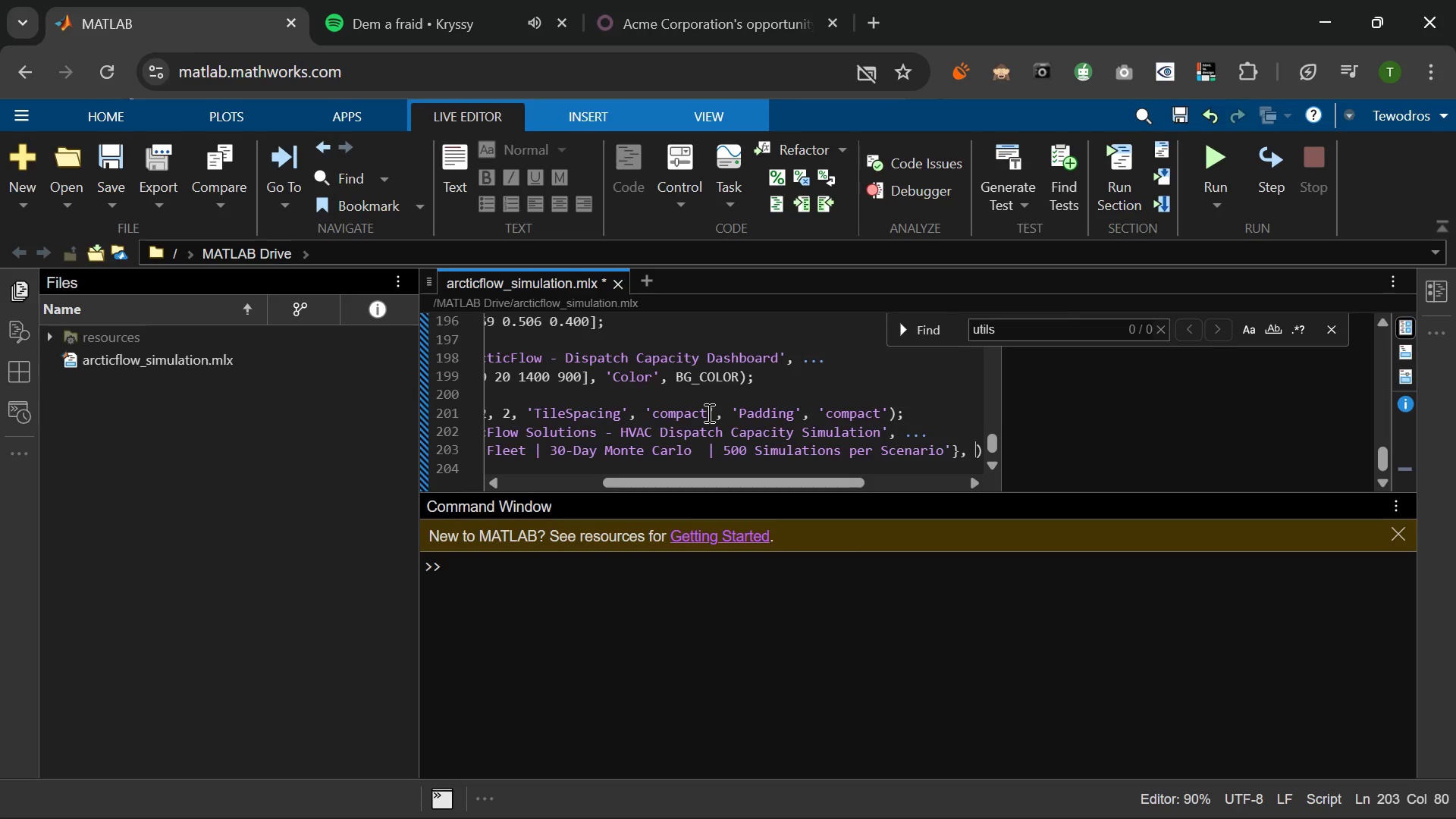 
key(Period)
 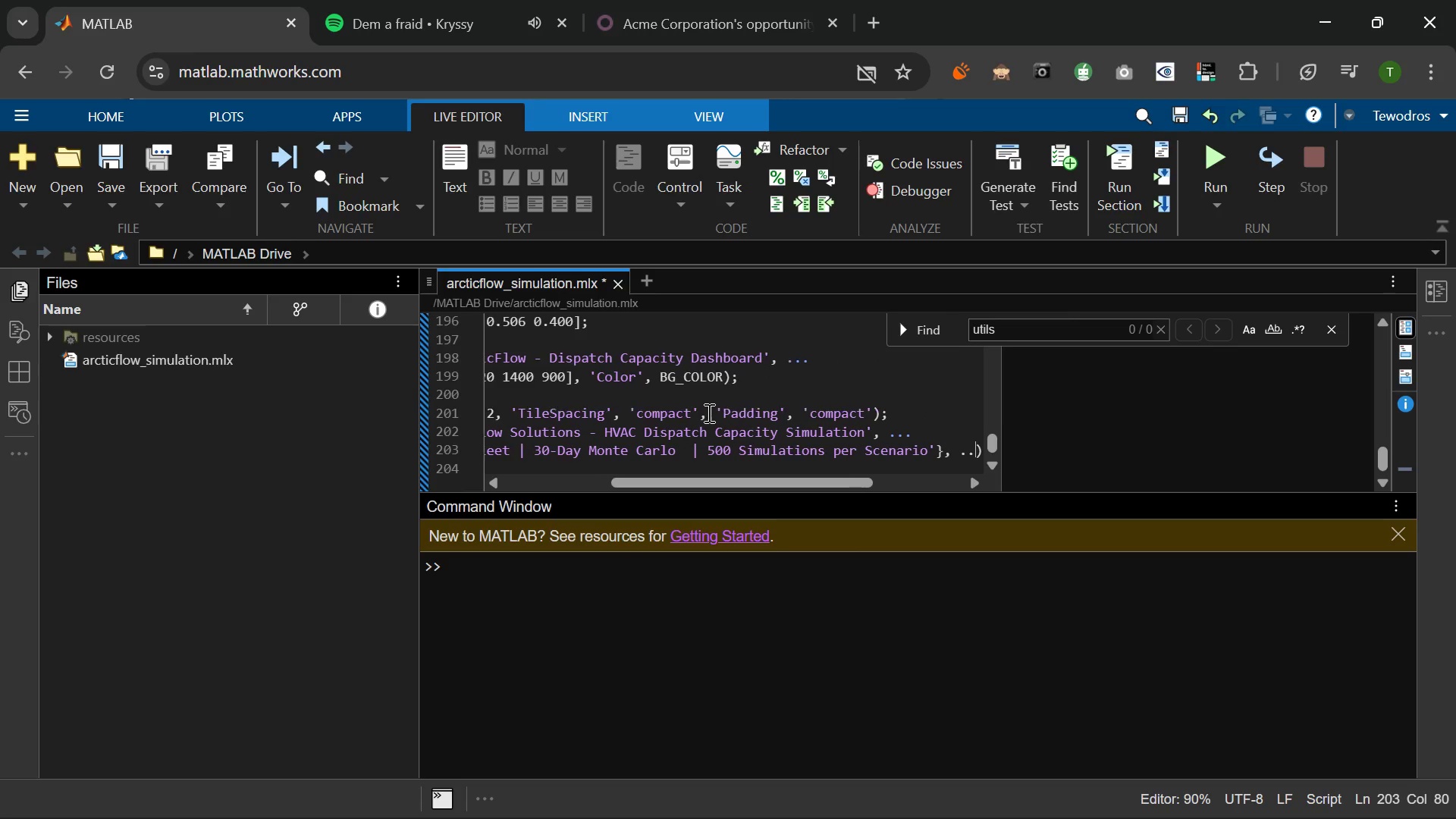 
key(Period)
 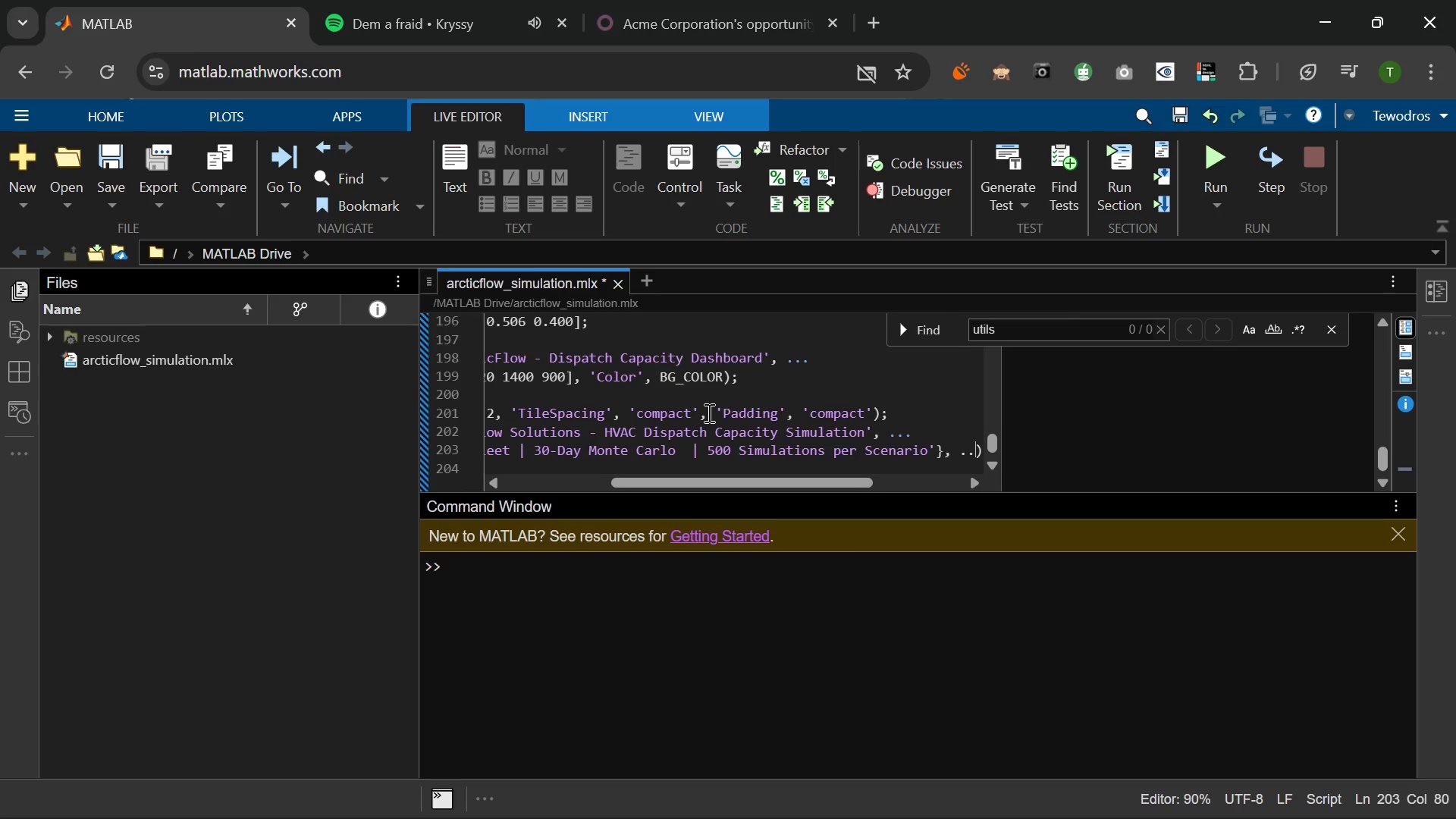 
key(Period)
 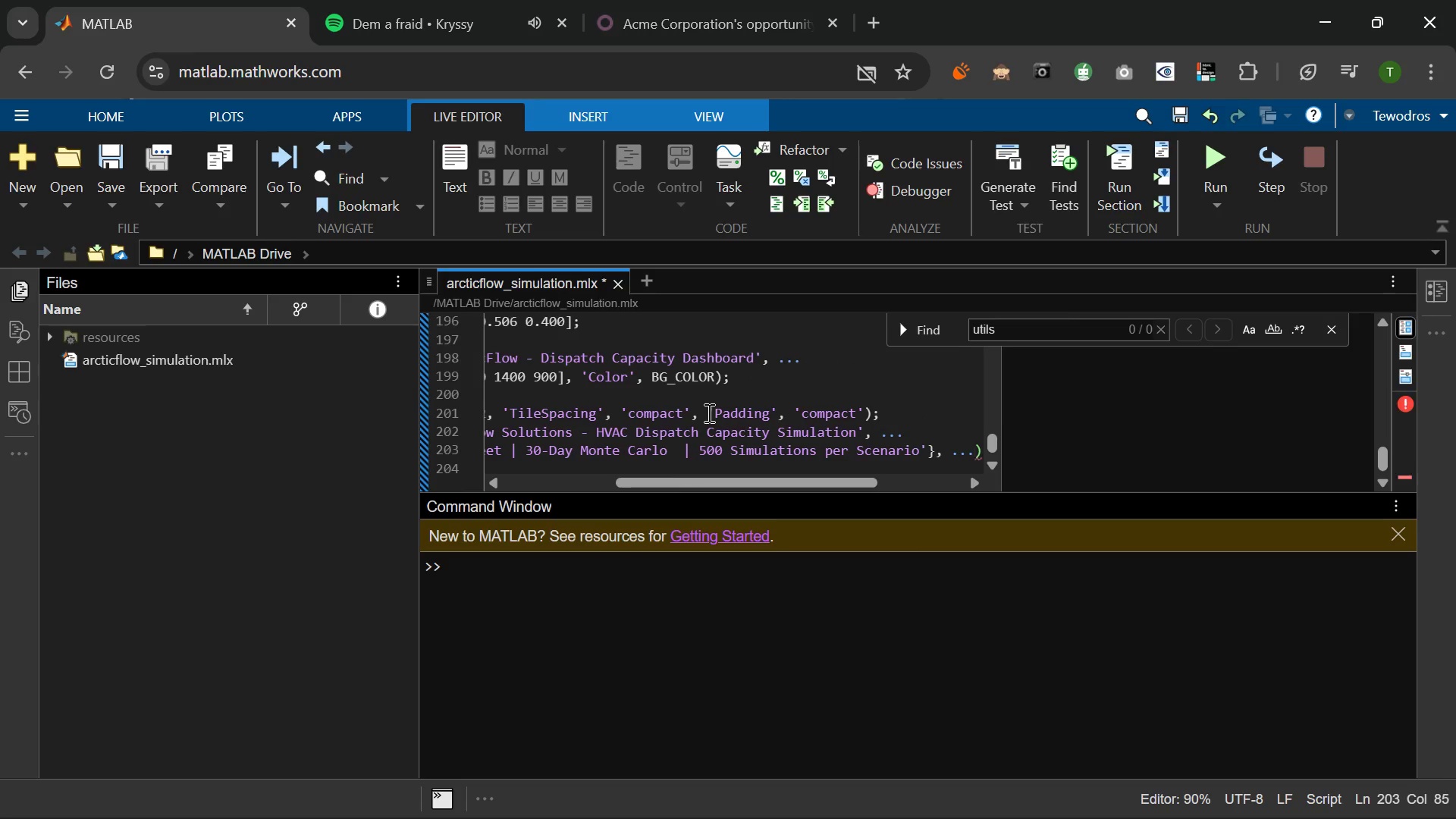 
key(Enter)
 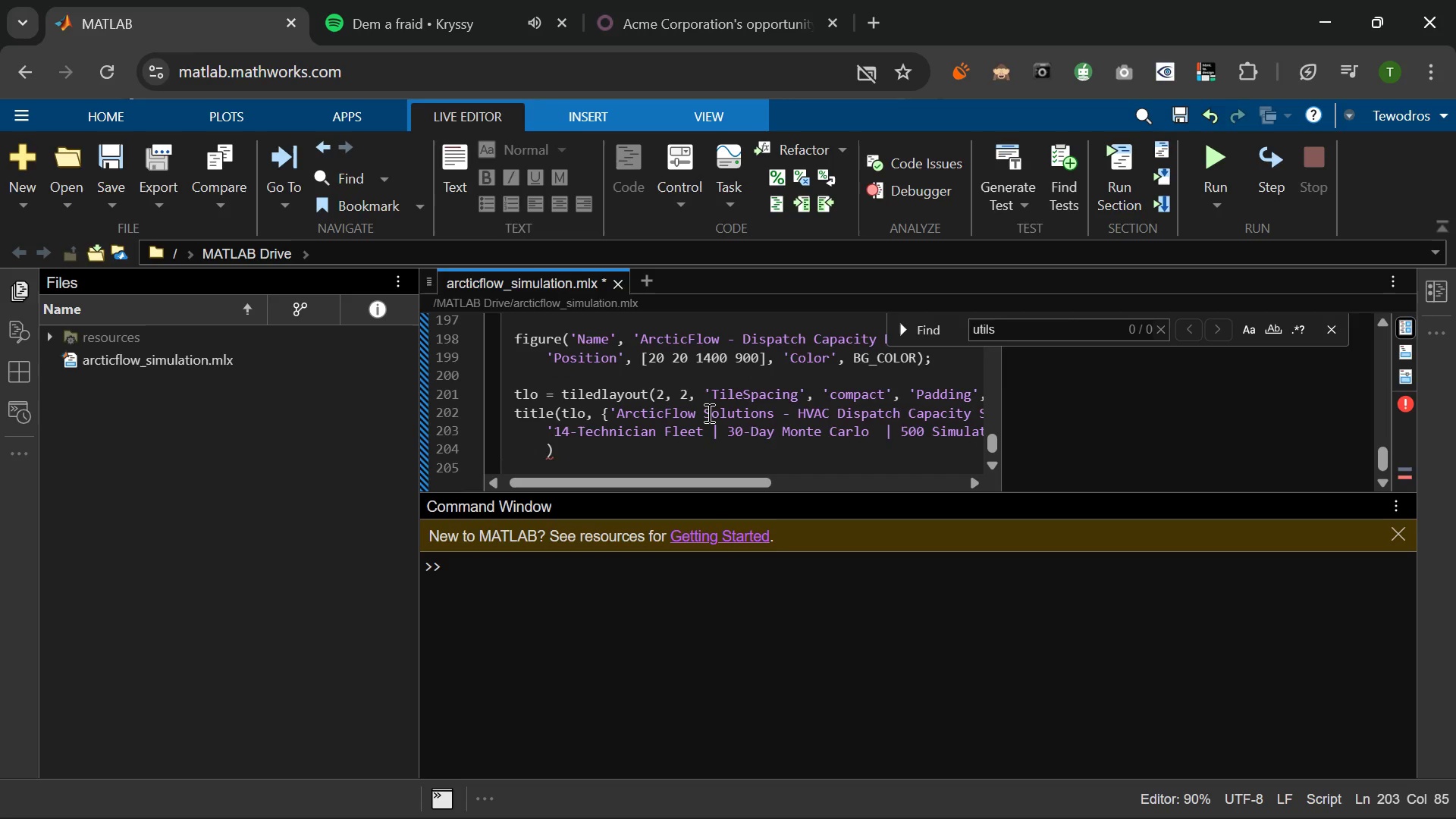 
key(Enter)
 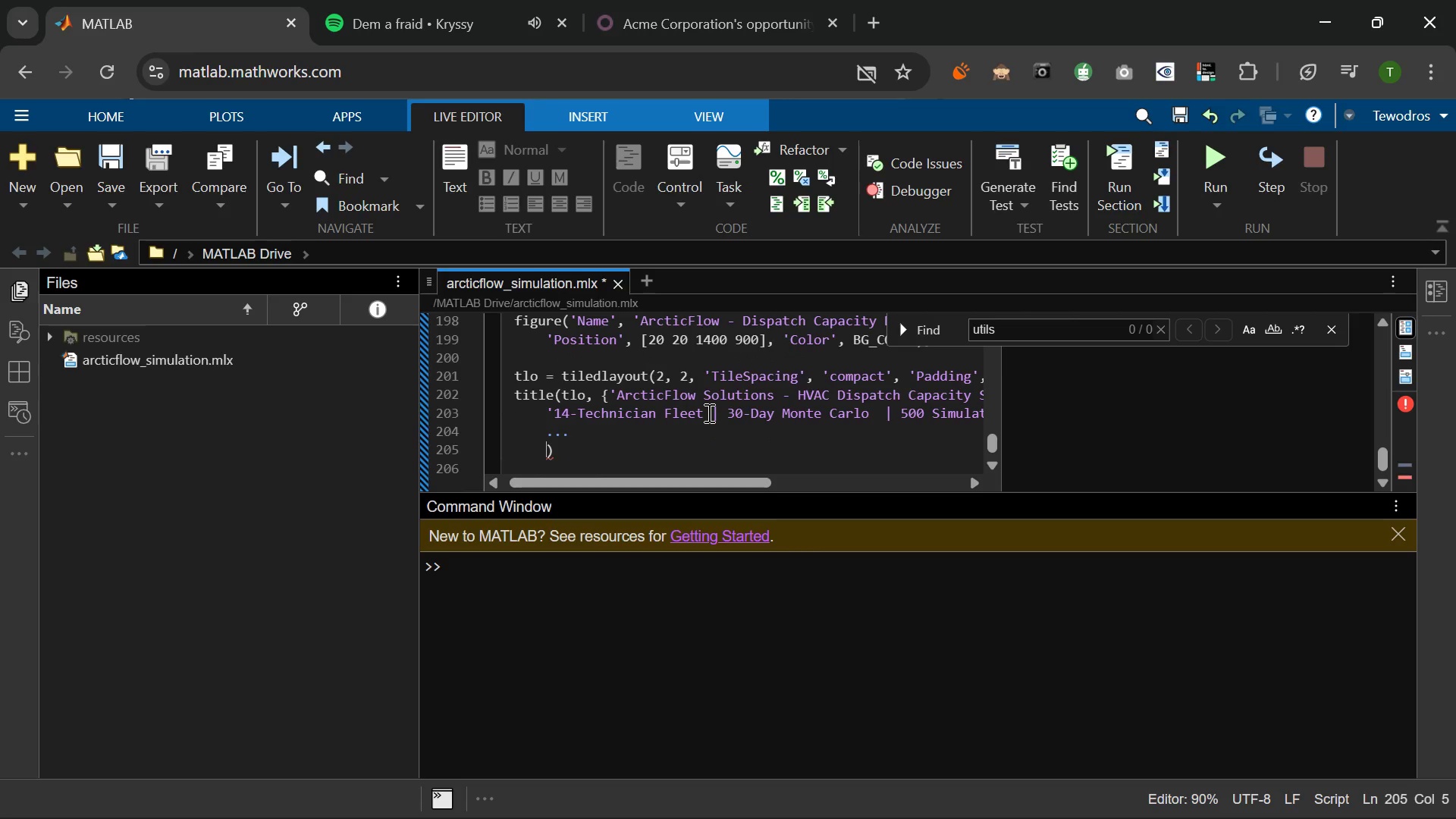 
key(Control+Z)
 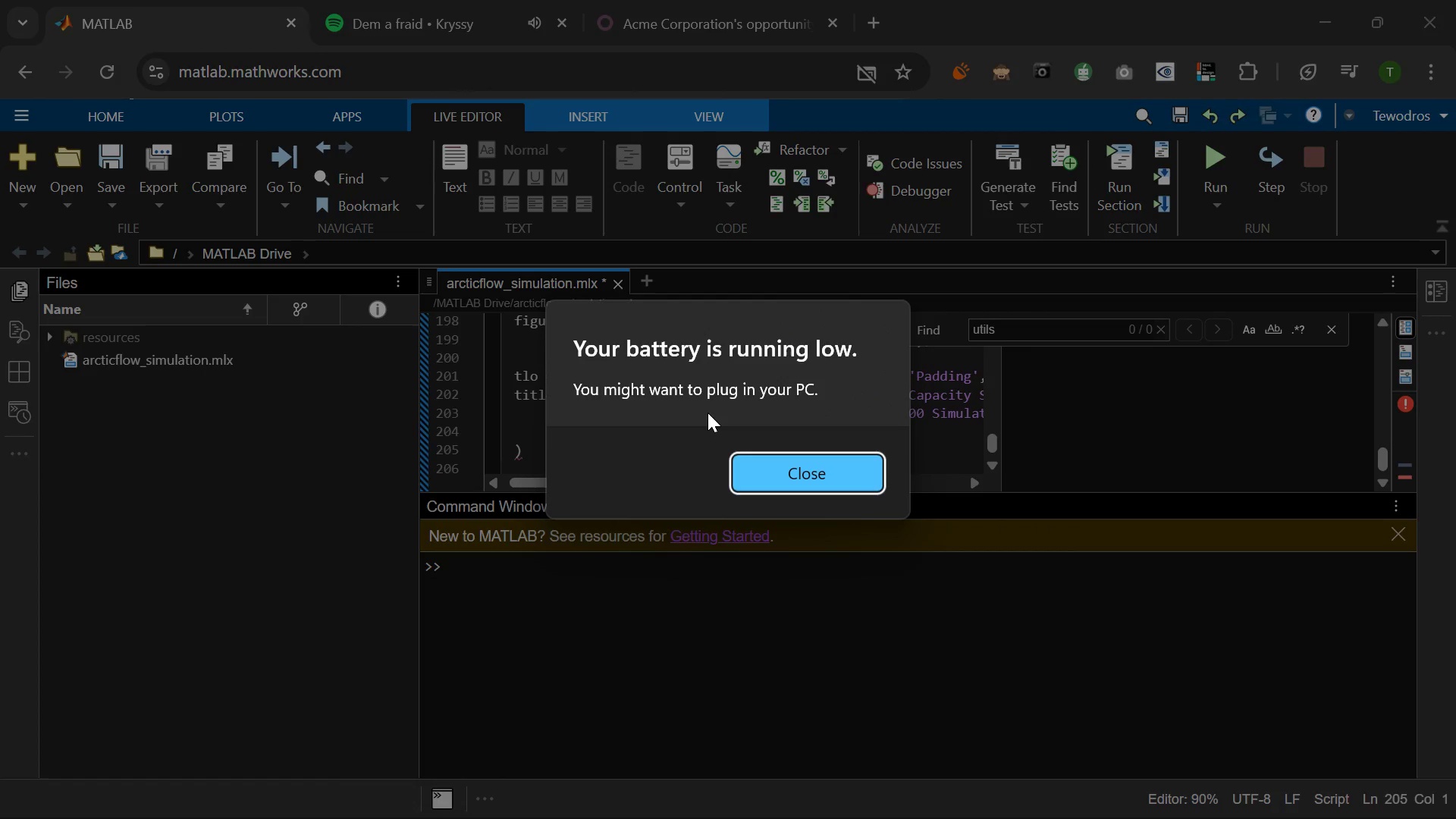 
key(Control+Z)
 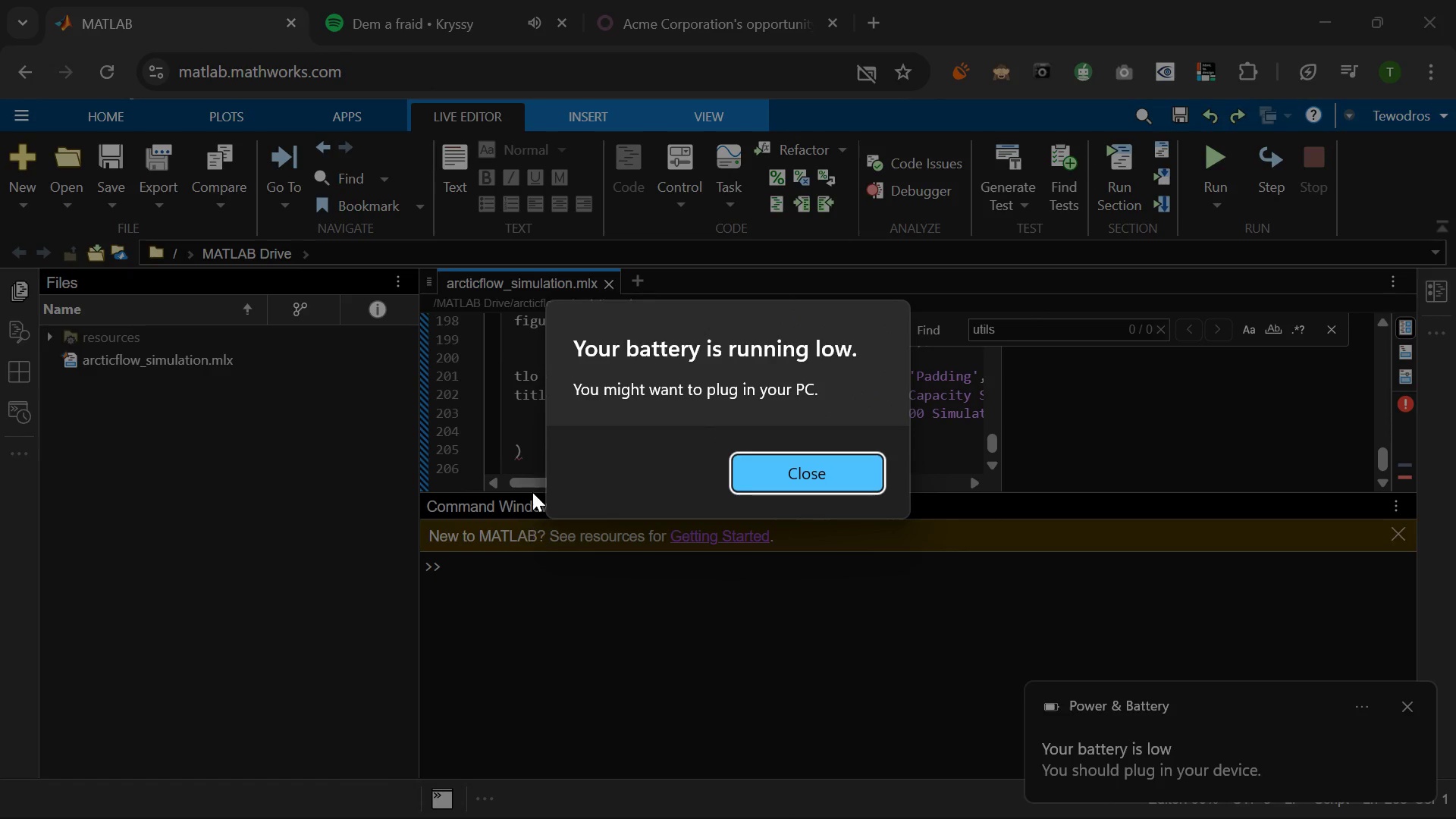 
left_click([809, 466])
 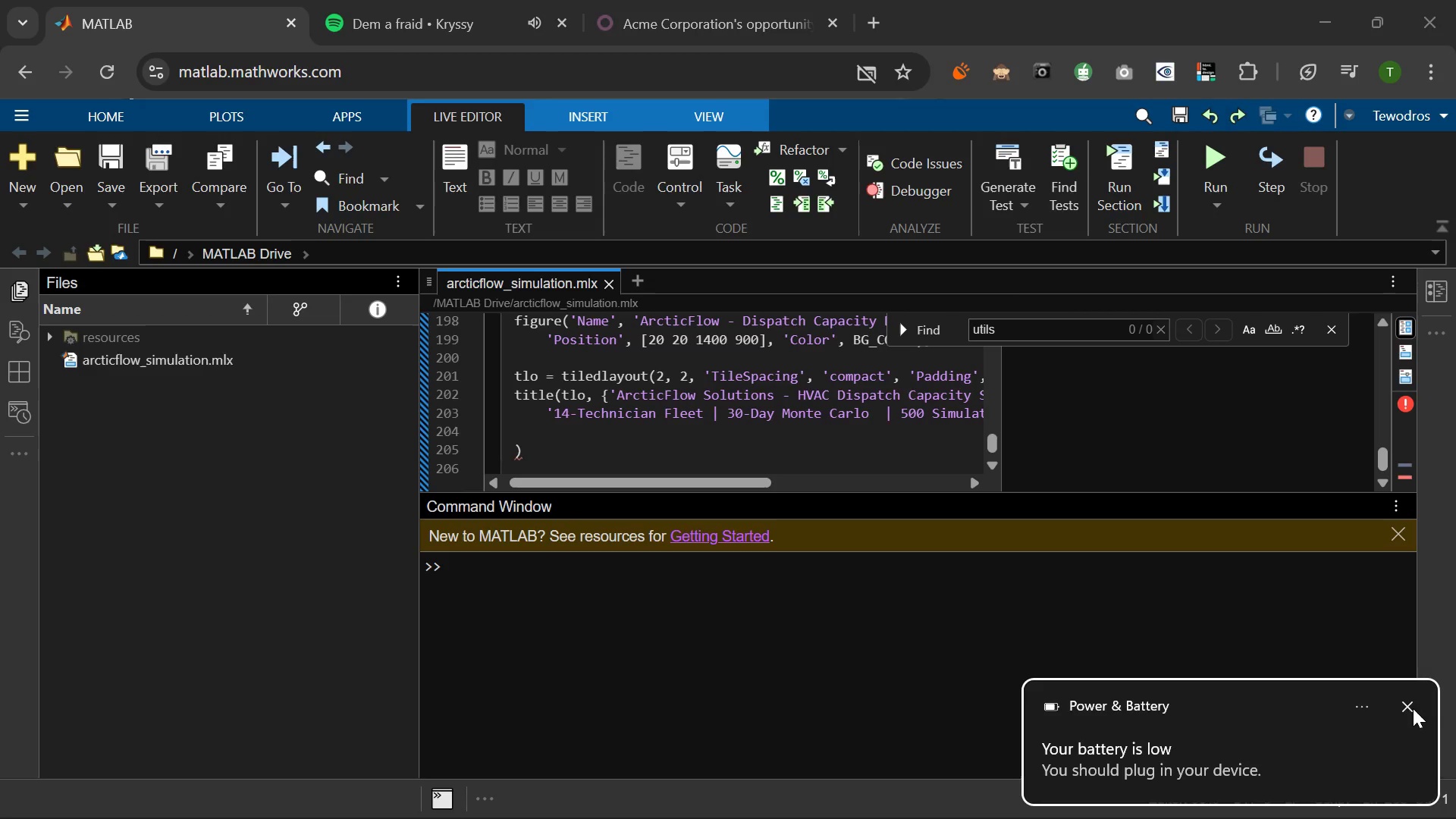 
left_click([1413, 709])
 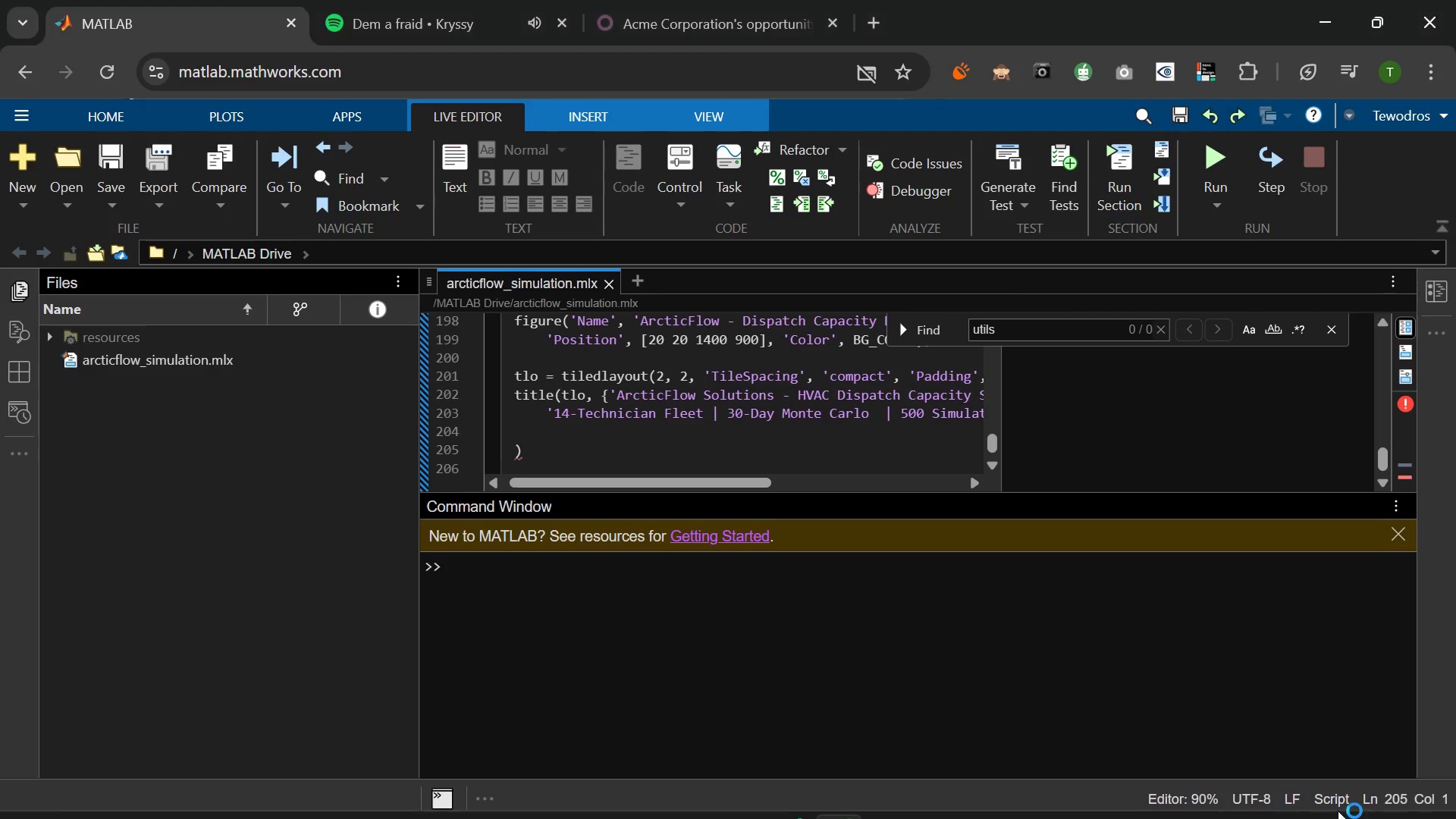 
mouse_move([1332, 794])
 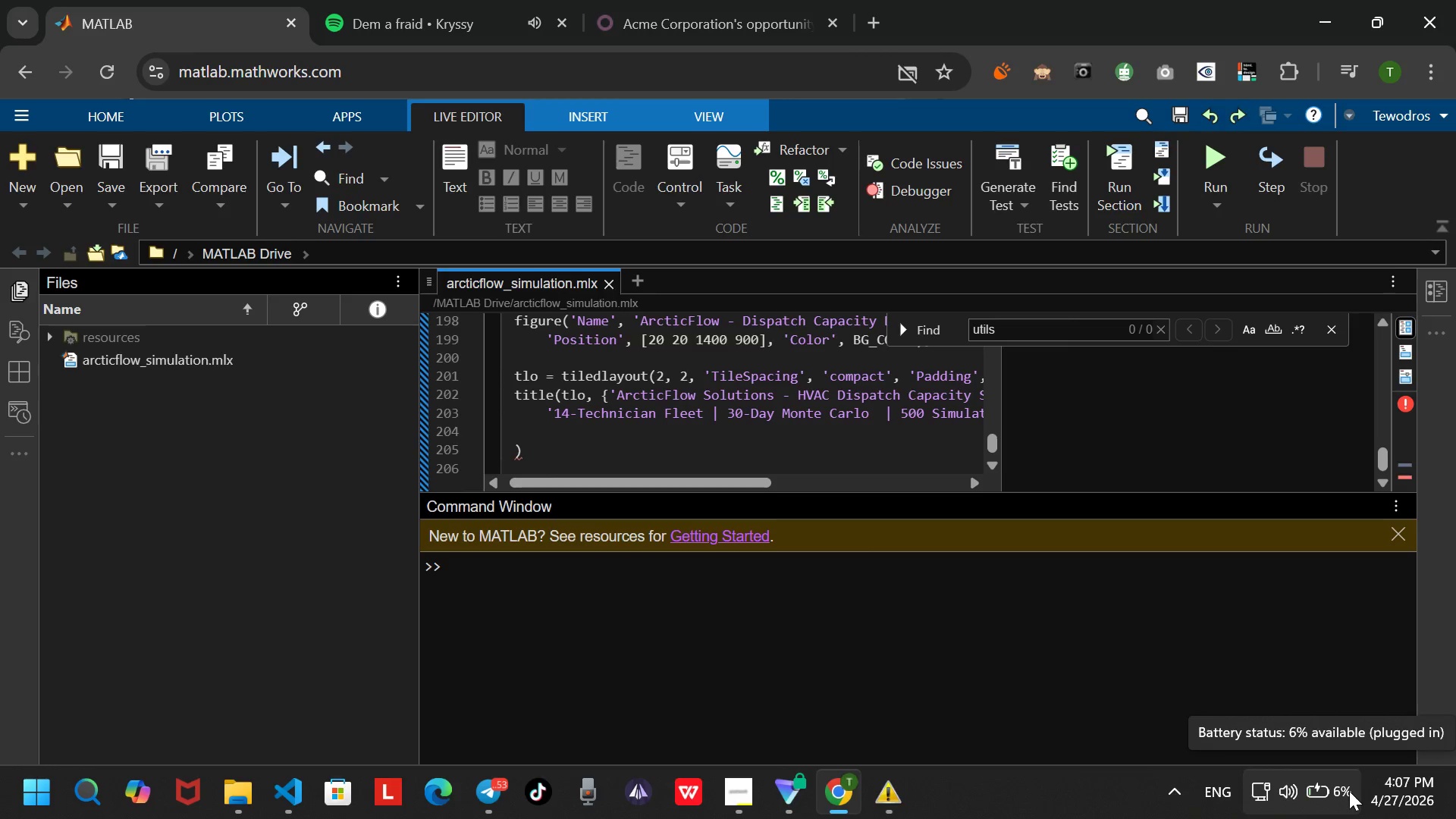 
wait(15.18)
 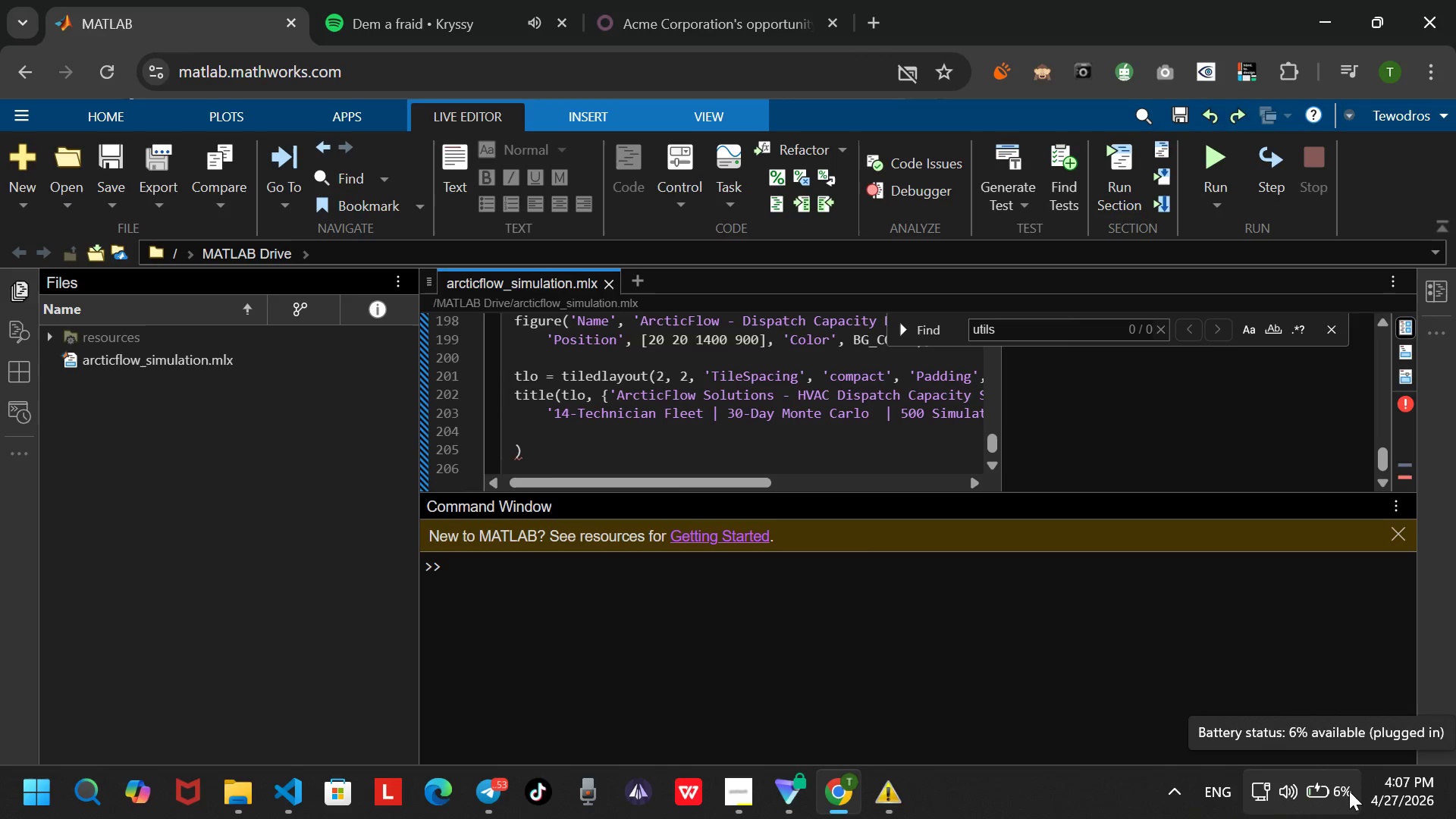 
key(Control+Z)
 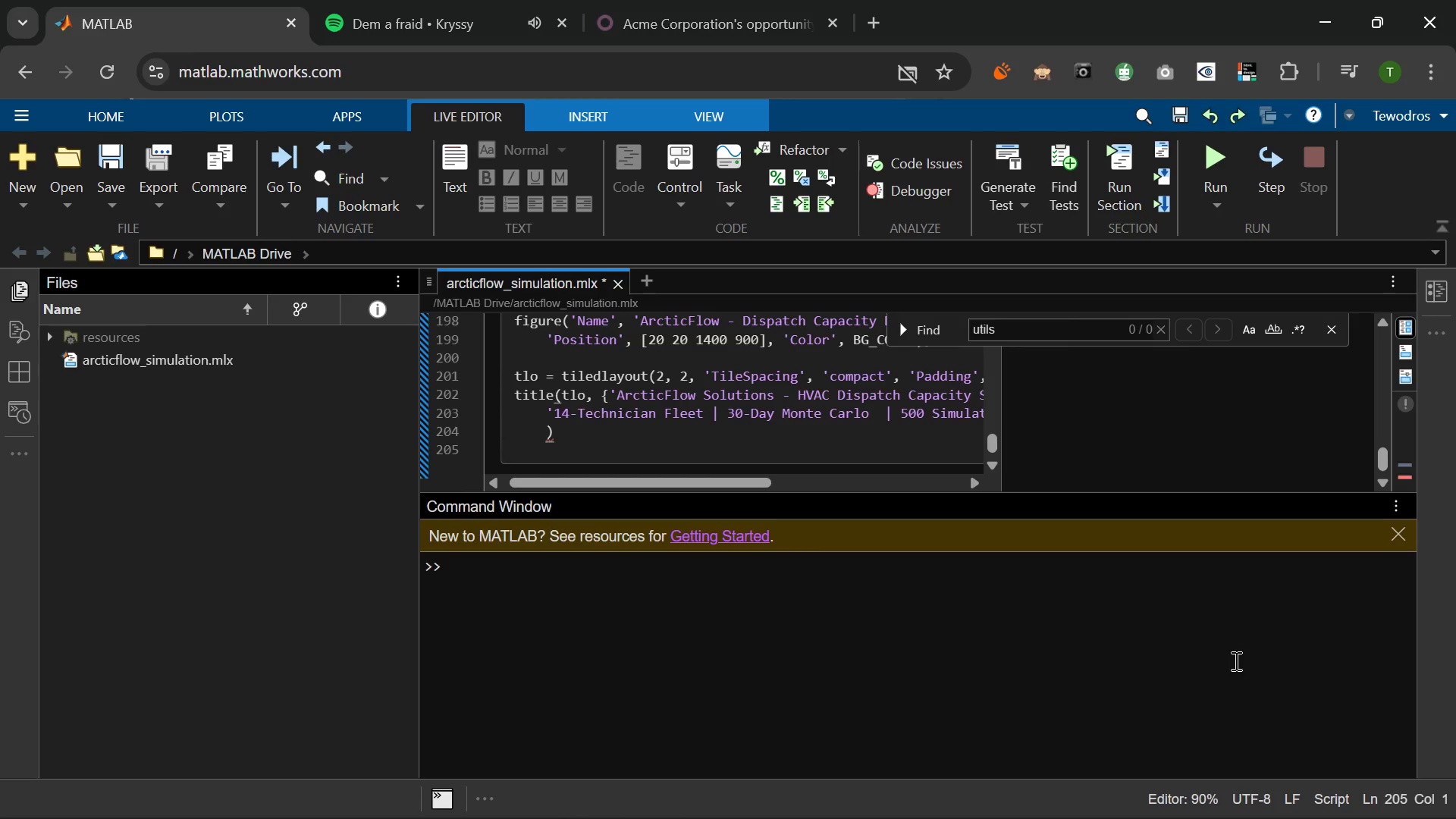 
key(Control+Z)
 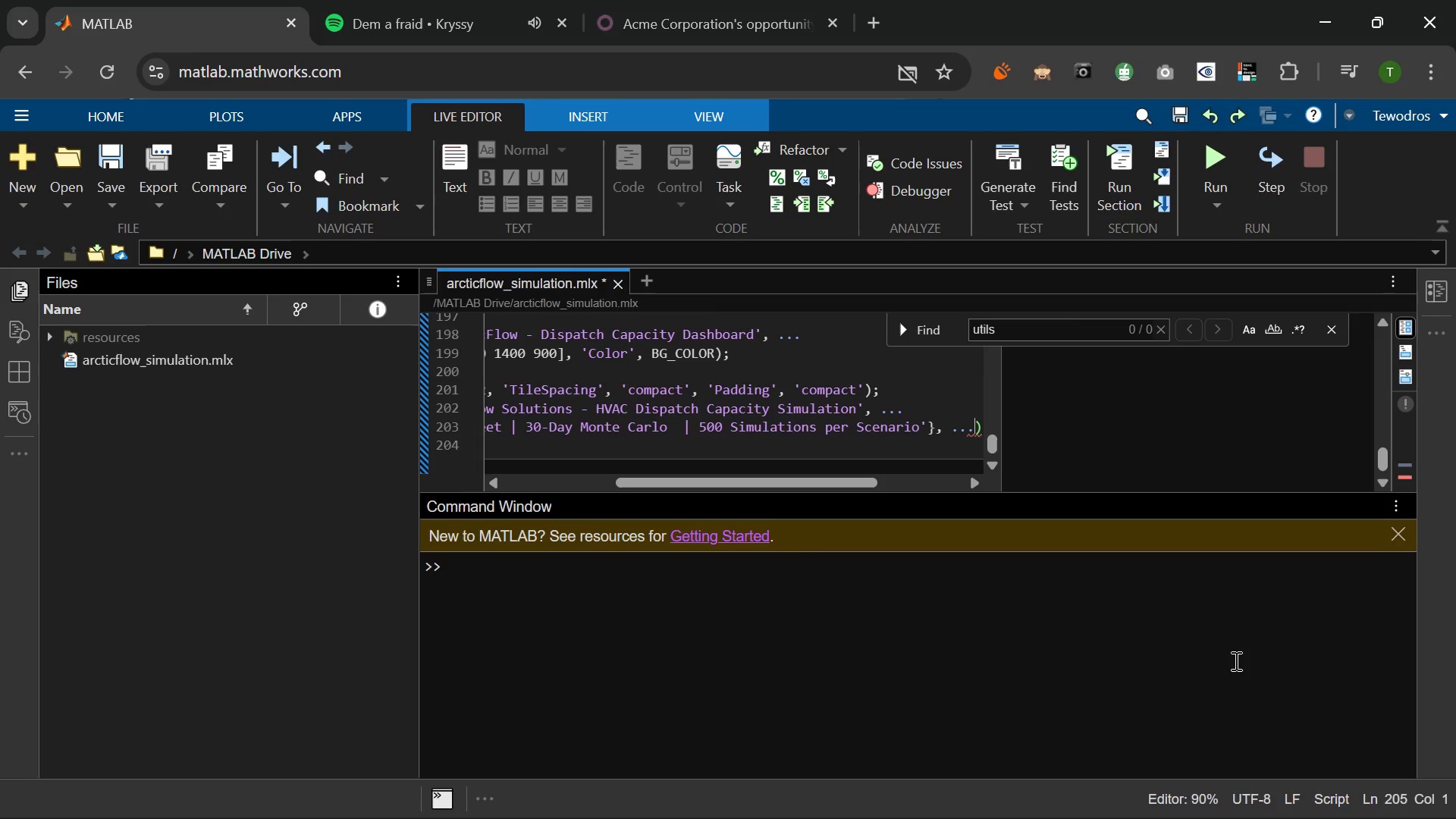 
key(Control+Enter)
 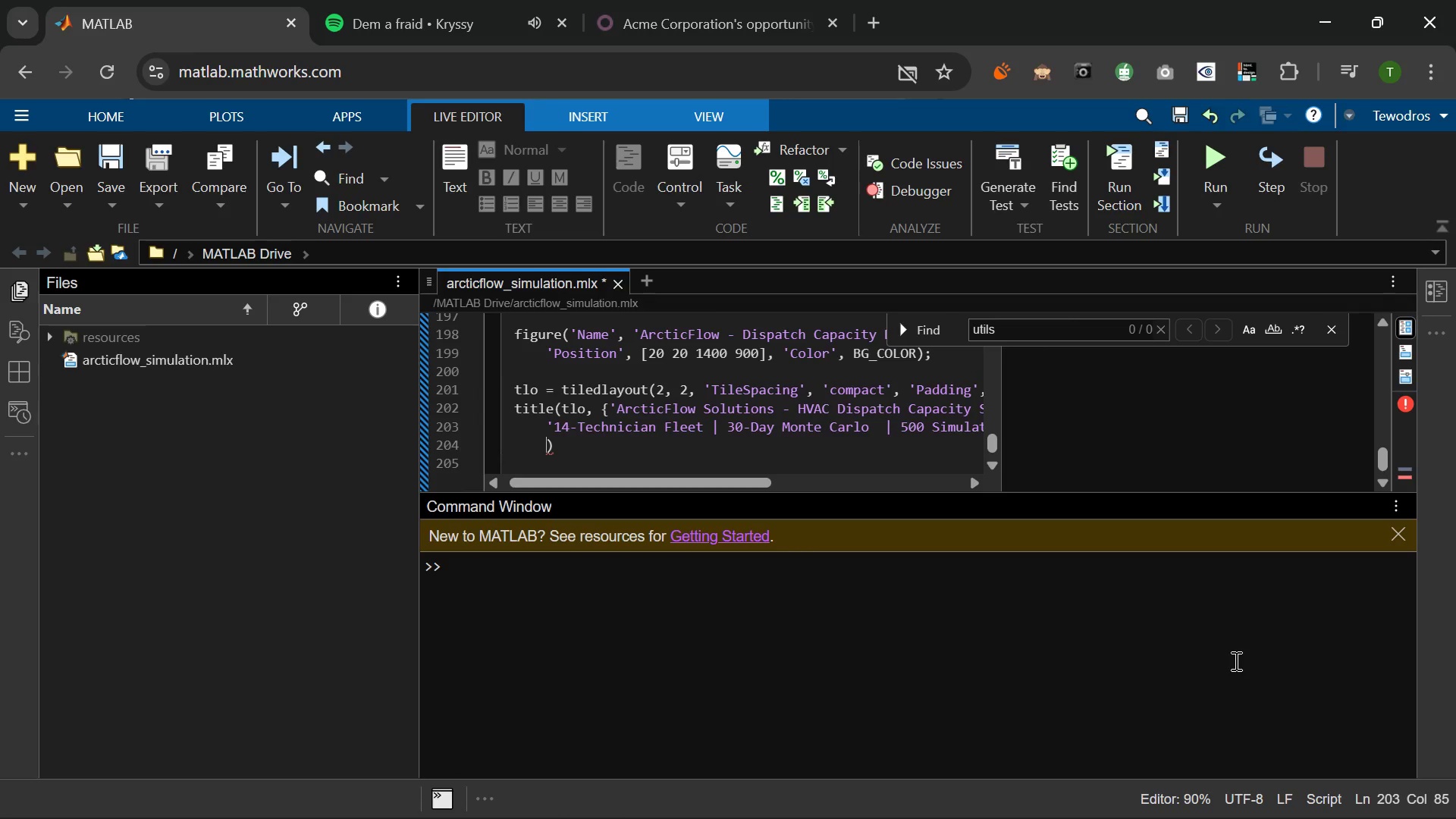 
key(Control+Quote)
 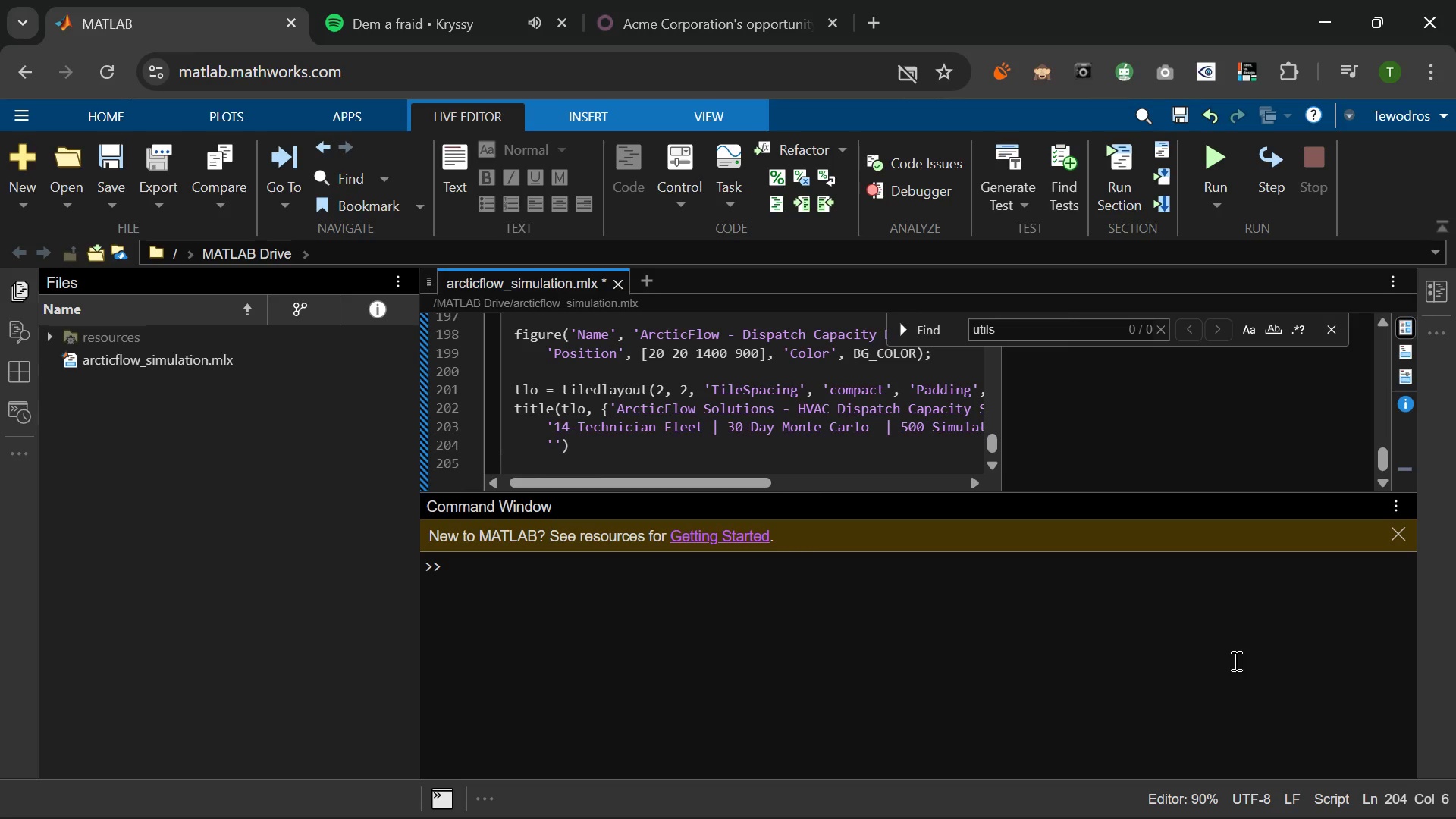 
type(FontSize)
 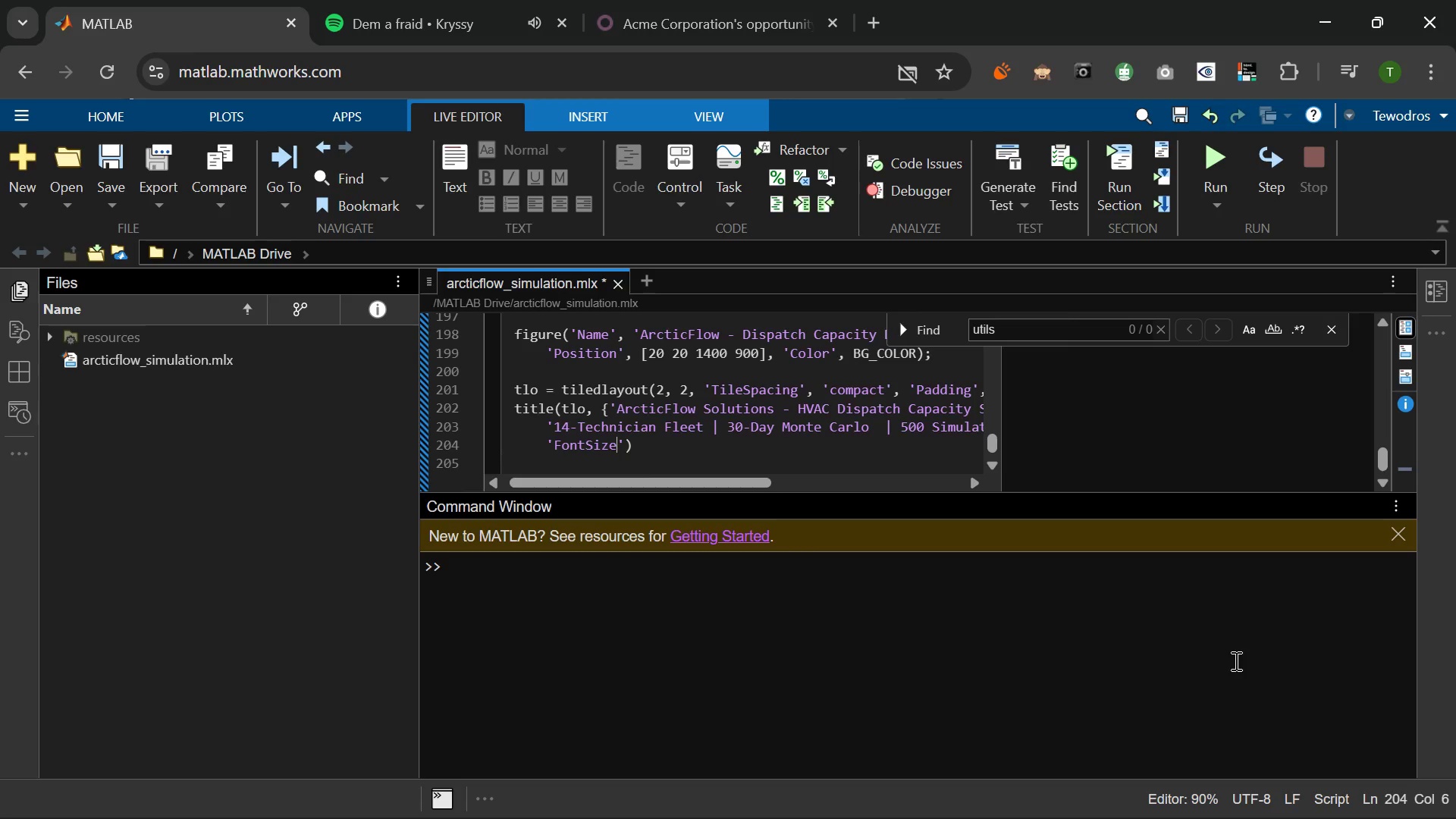 
key(ArrowRight)
 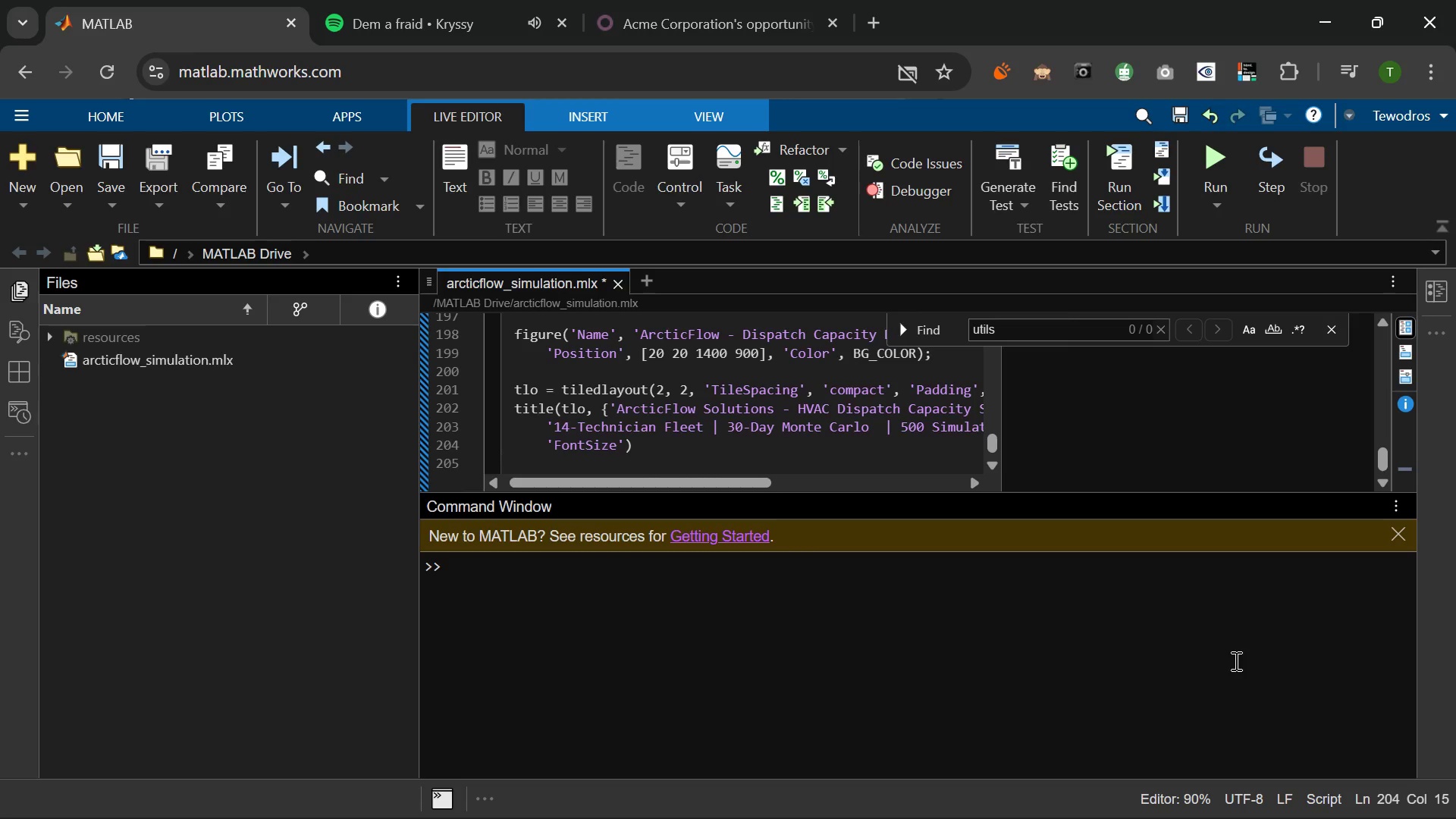 
type(, 13, 'FontWeight)
 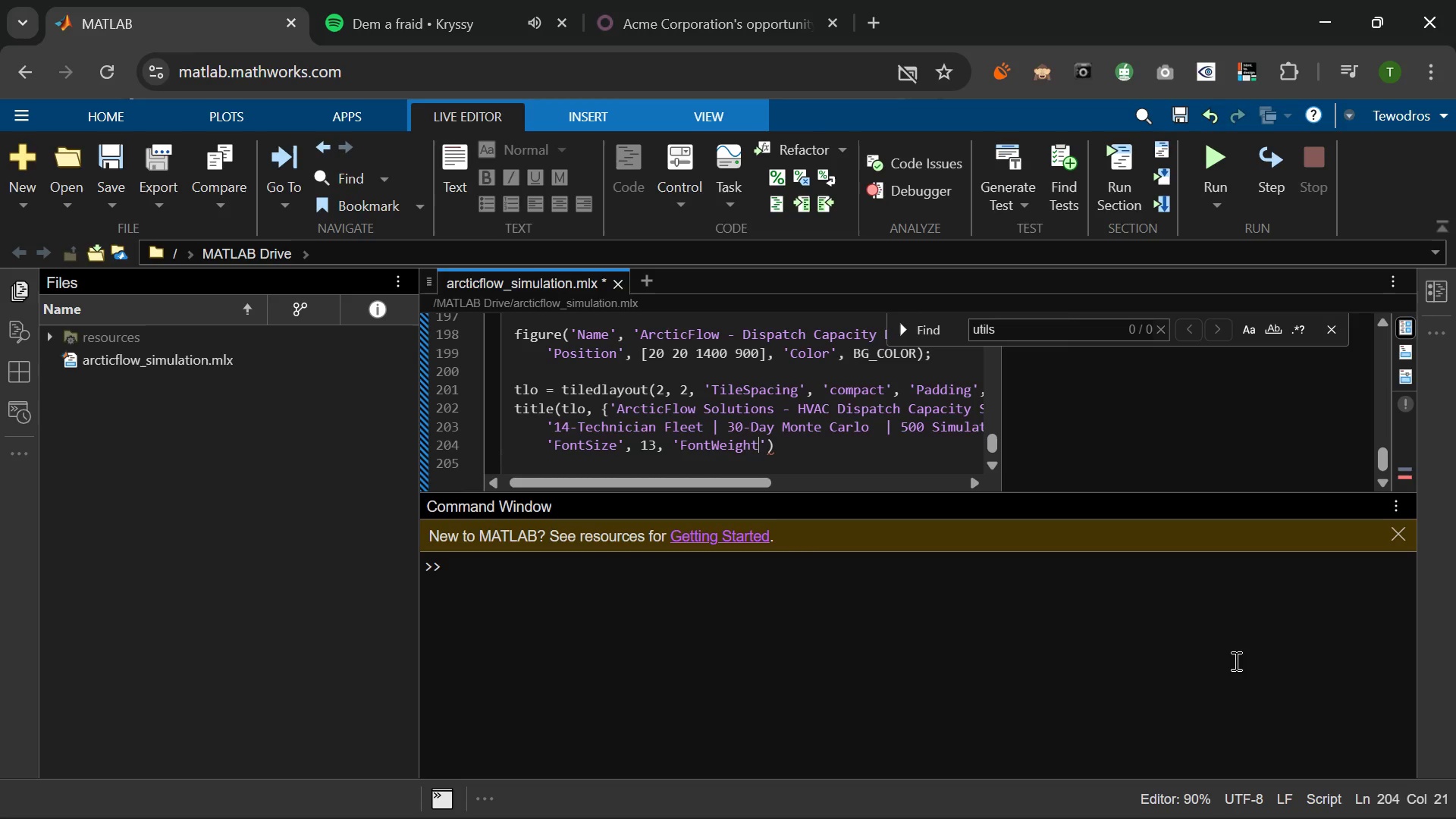 
key(ArrowRight)
 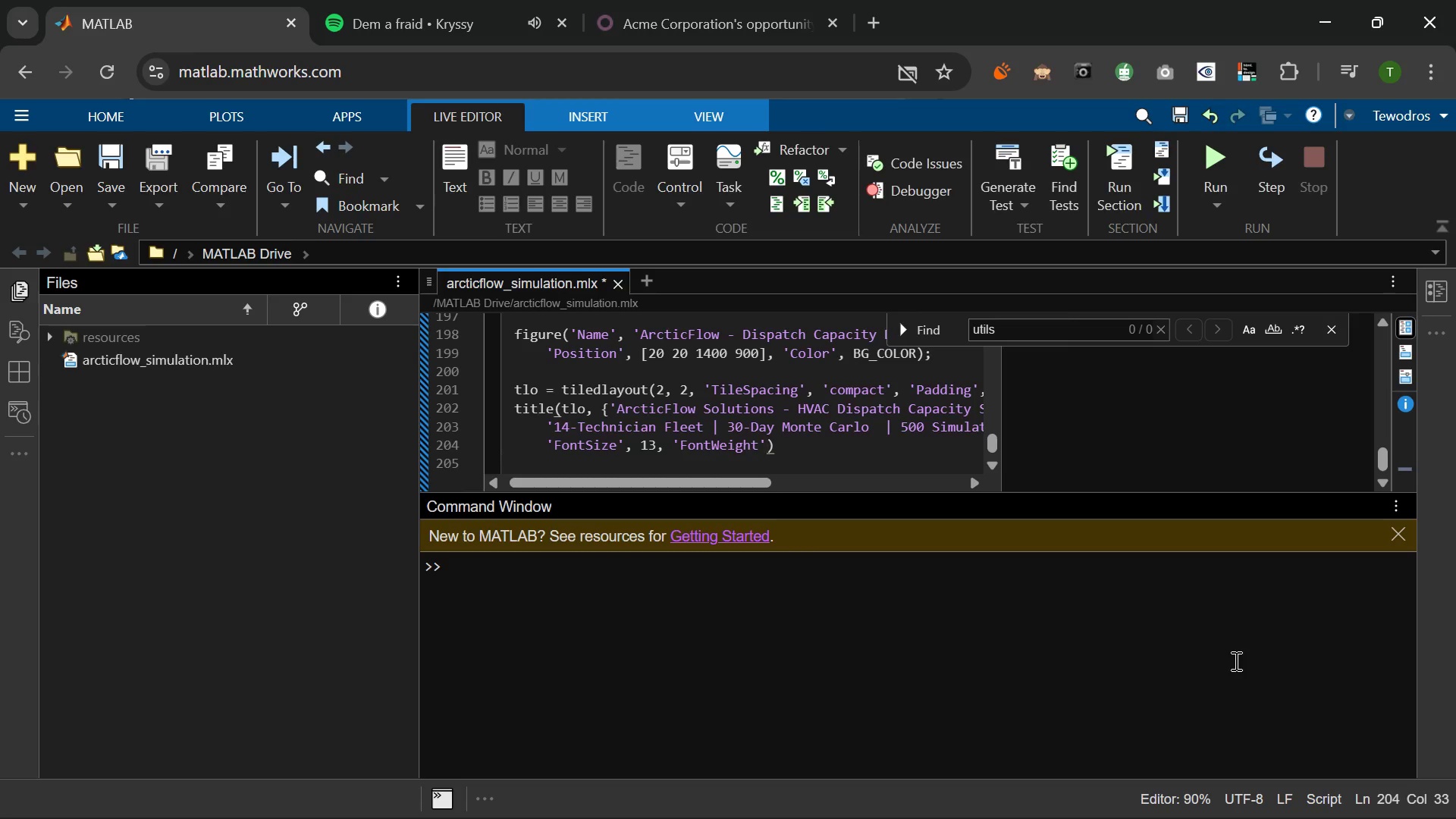 
type(, 'bold)
 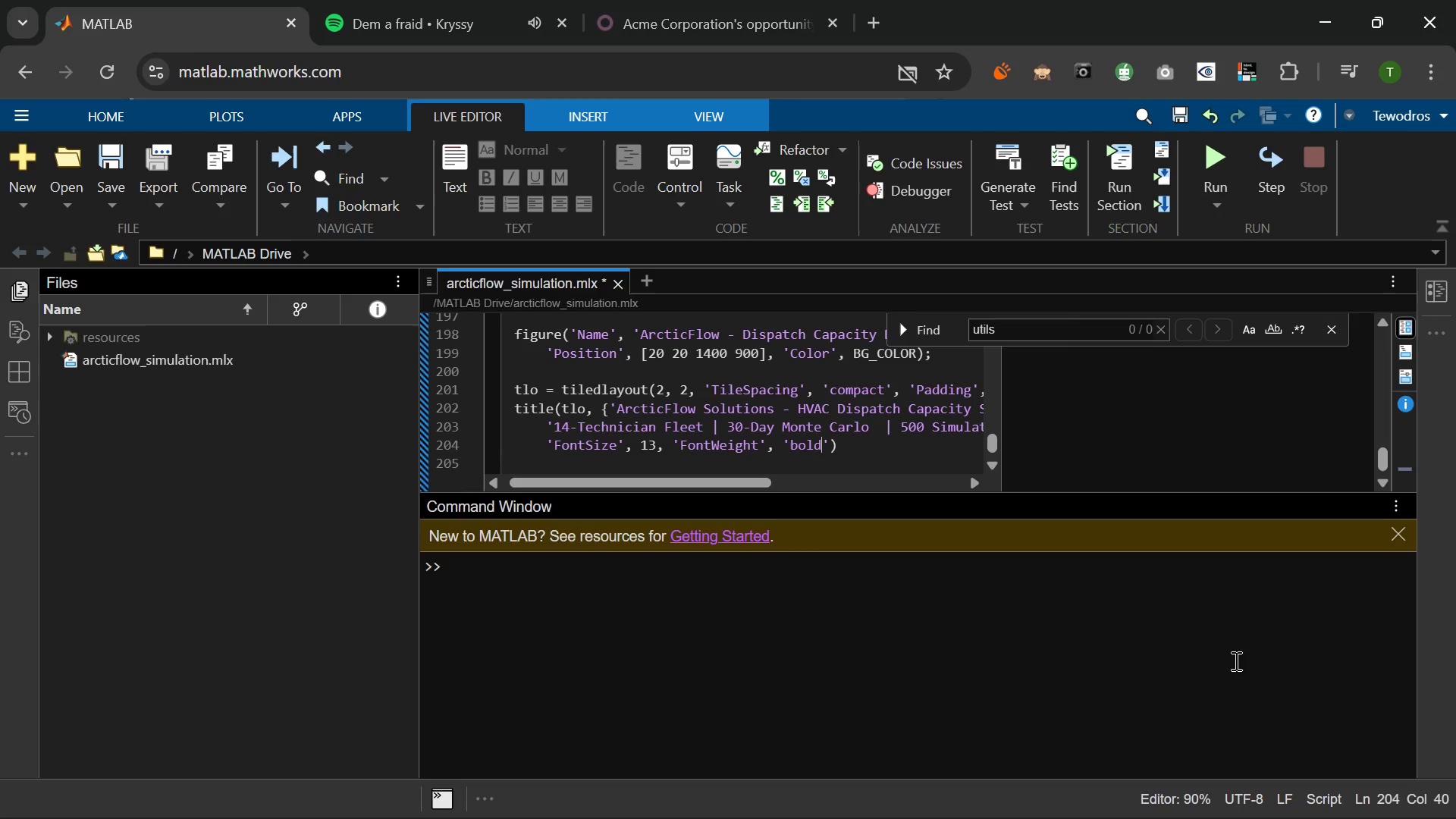 
key(ArrowRight)
 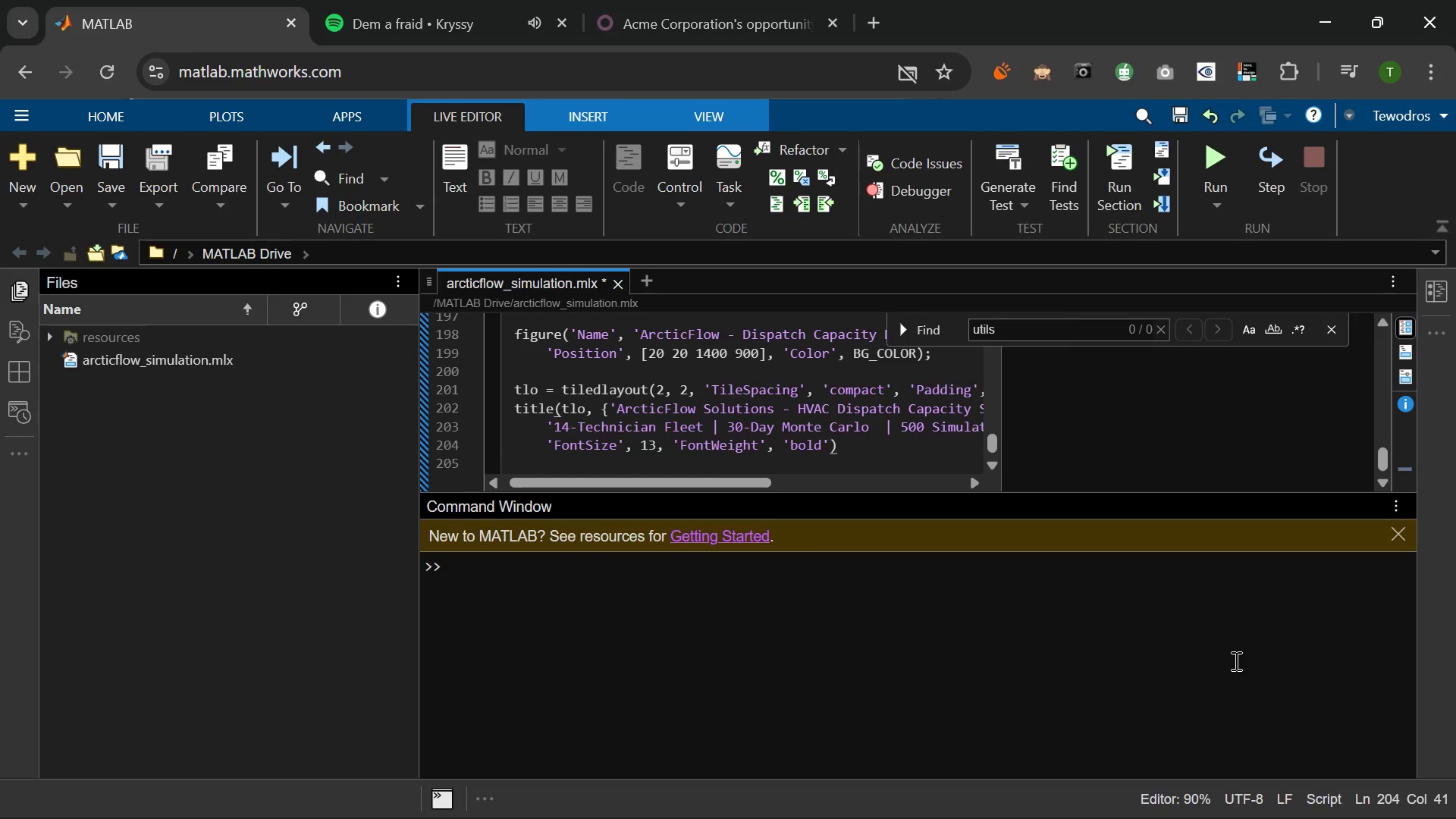 
type(, 'Color)
 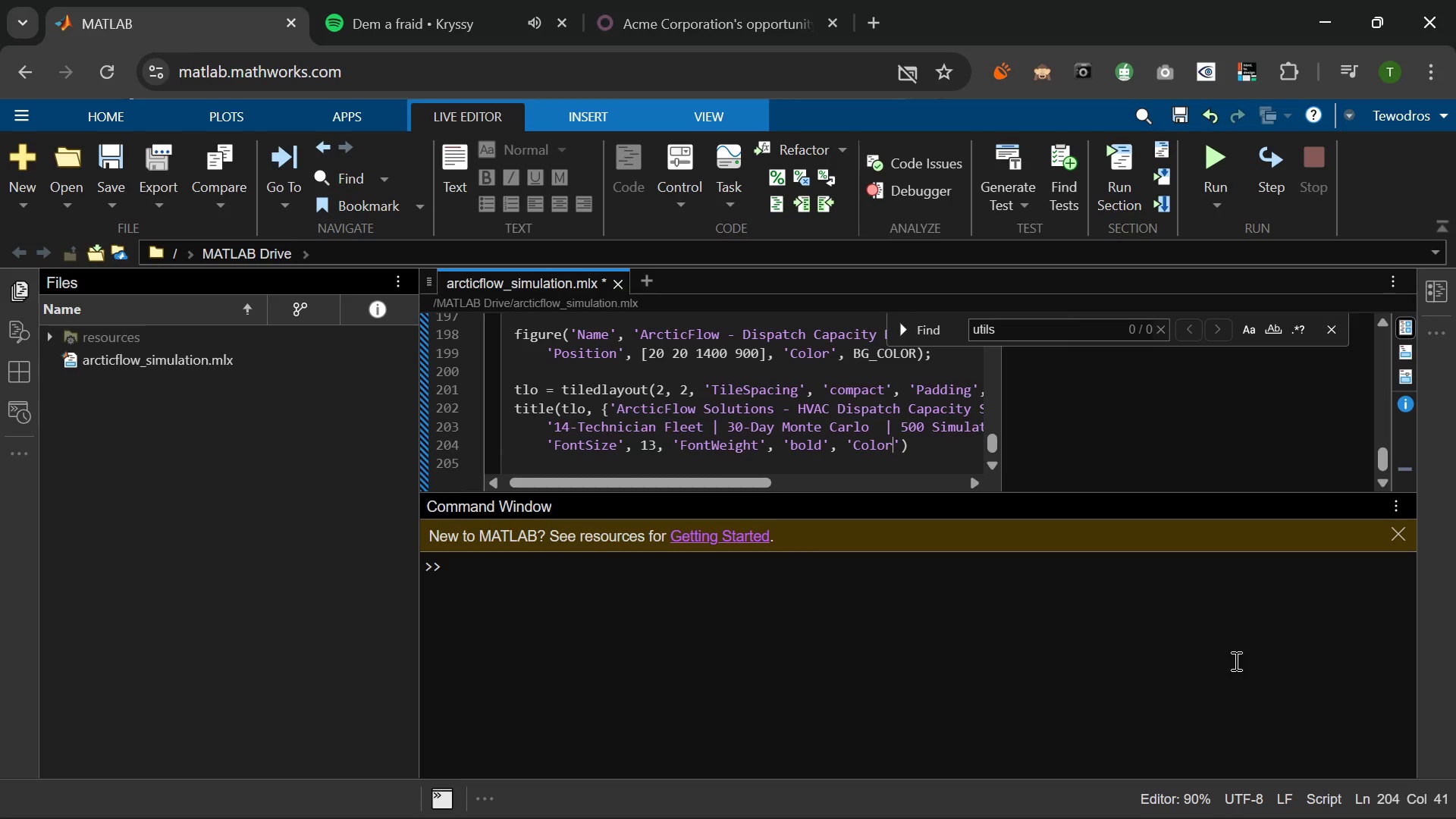 
key(ArrowRight)
 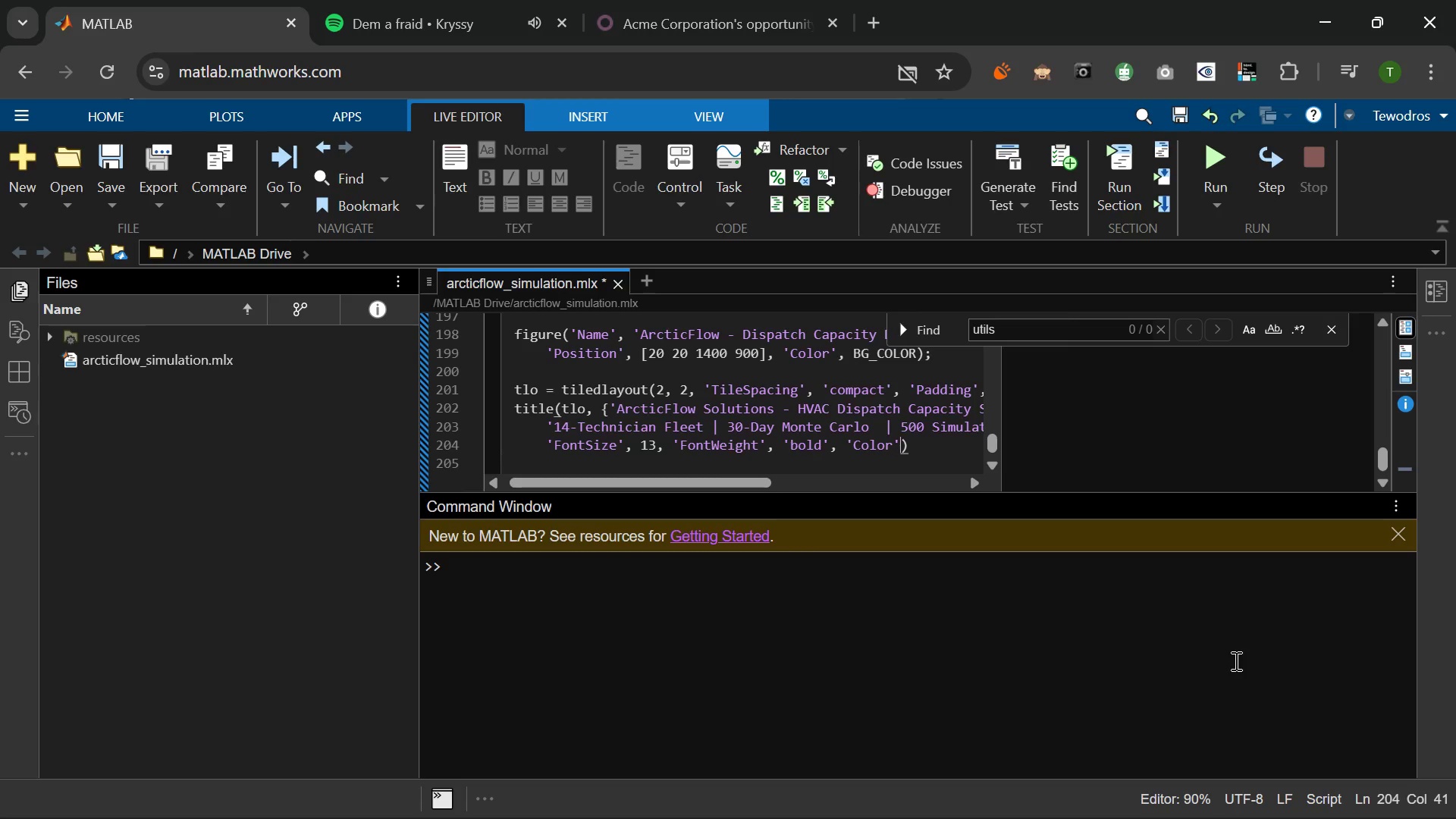 
type(, TEXT_COLOR)
 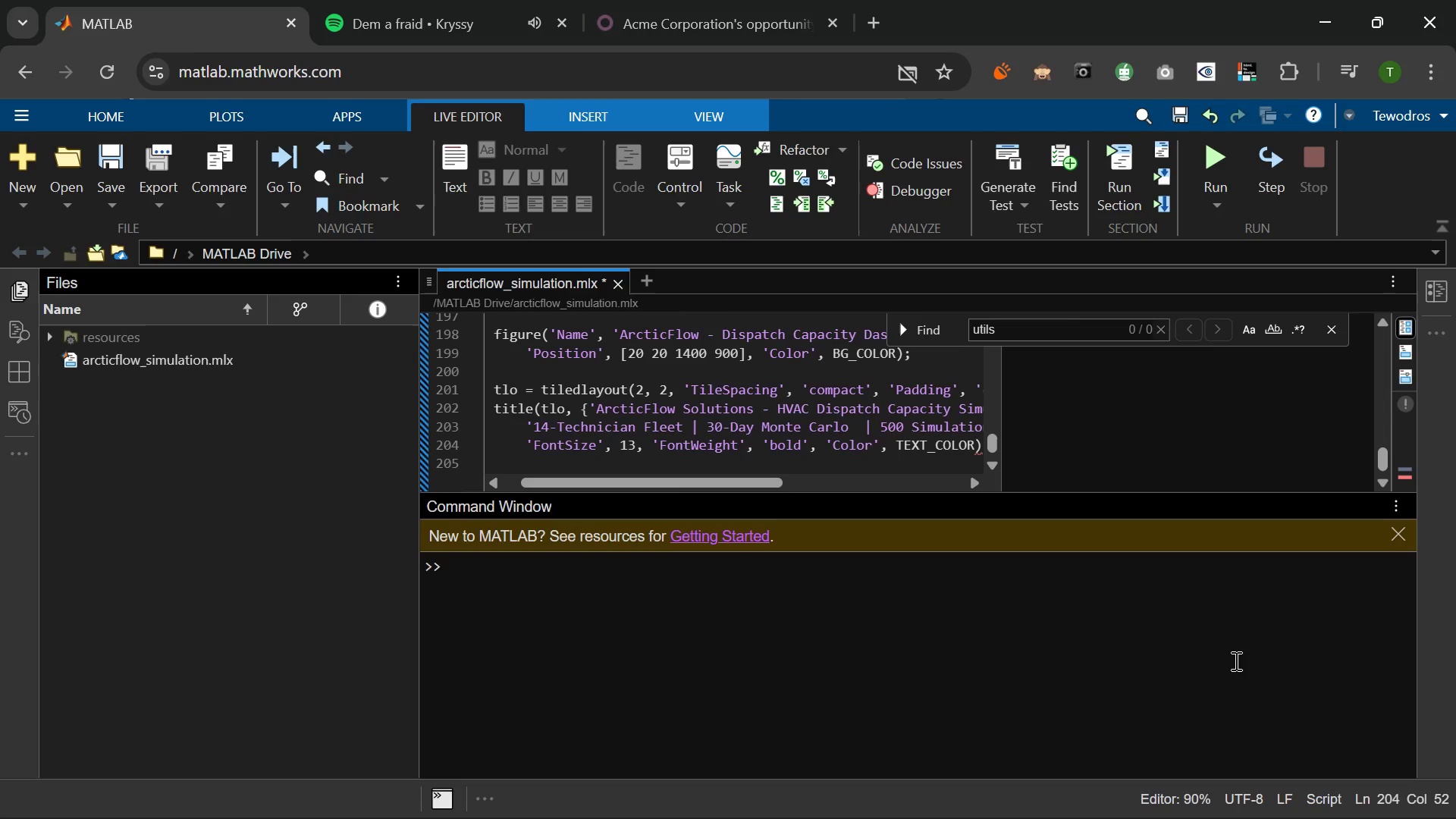 
key(ArrowRight)
 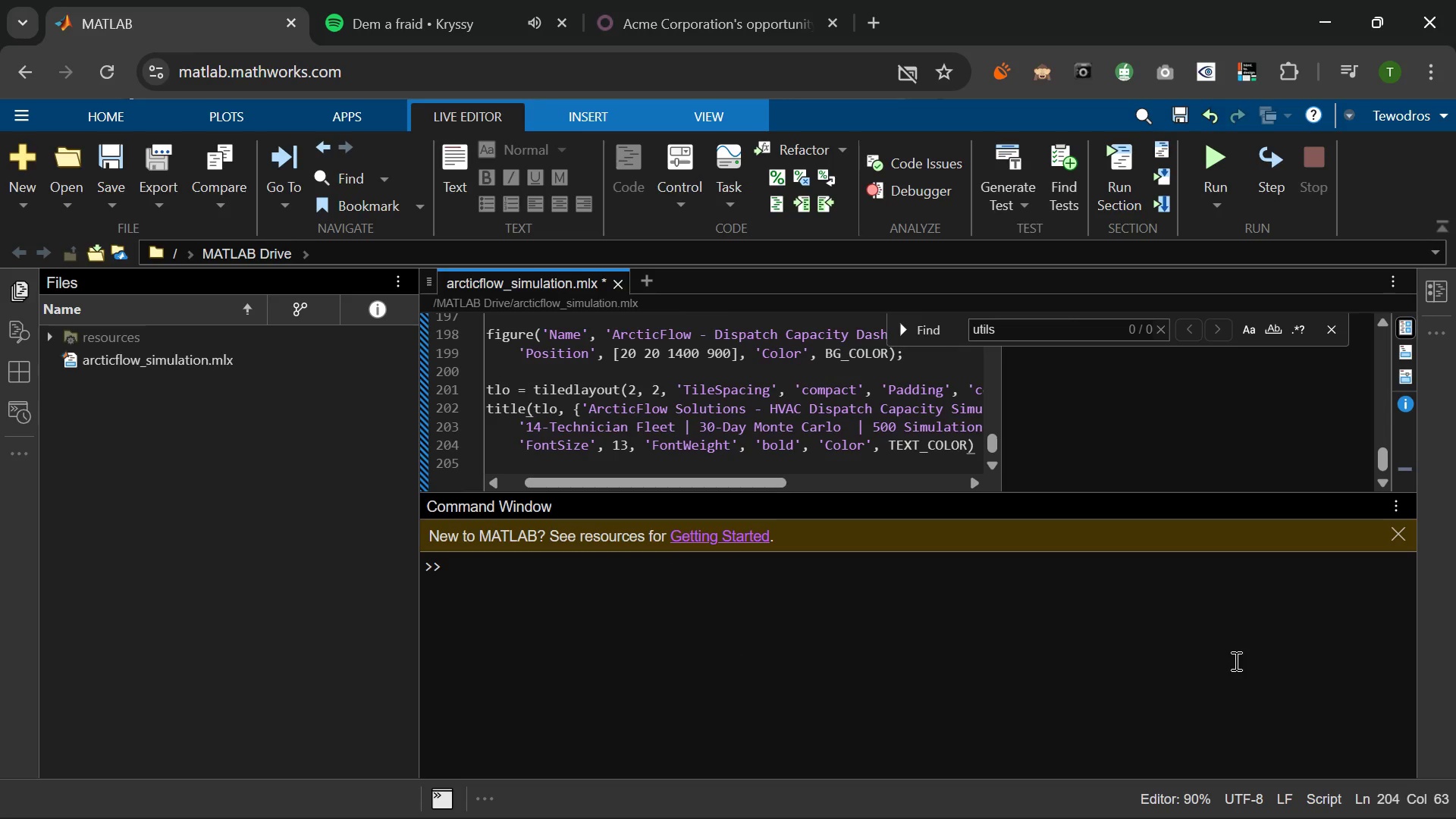 
key(Semicolon)
 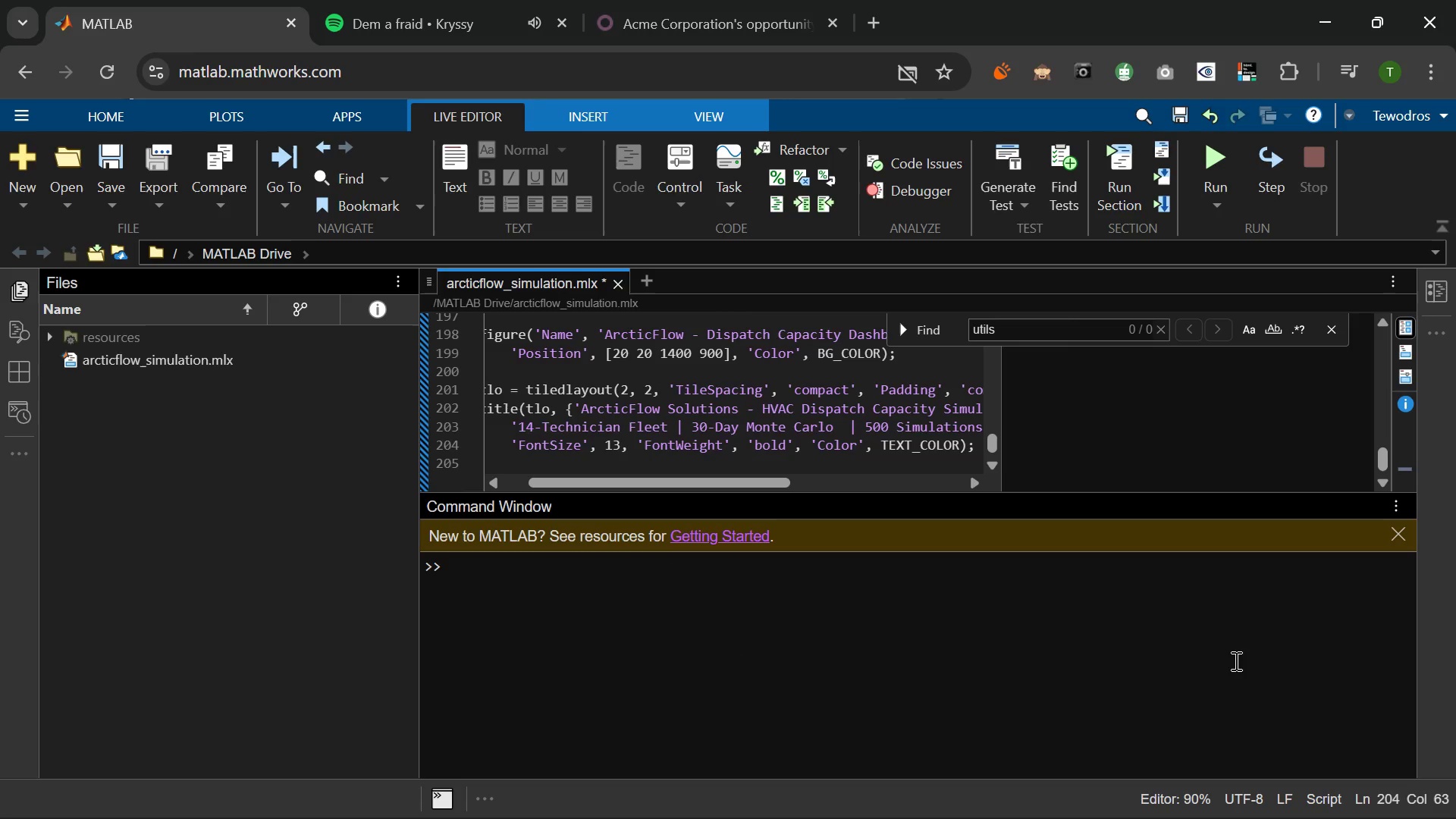 
key(Enter)
 